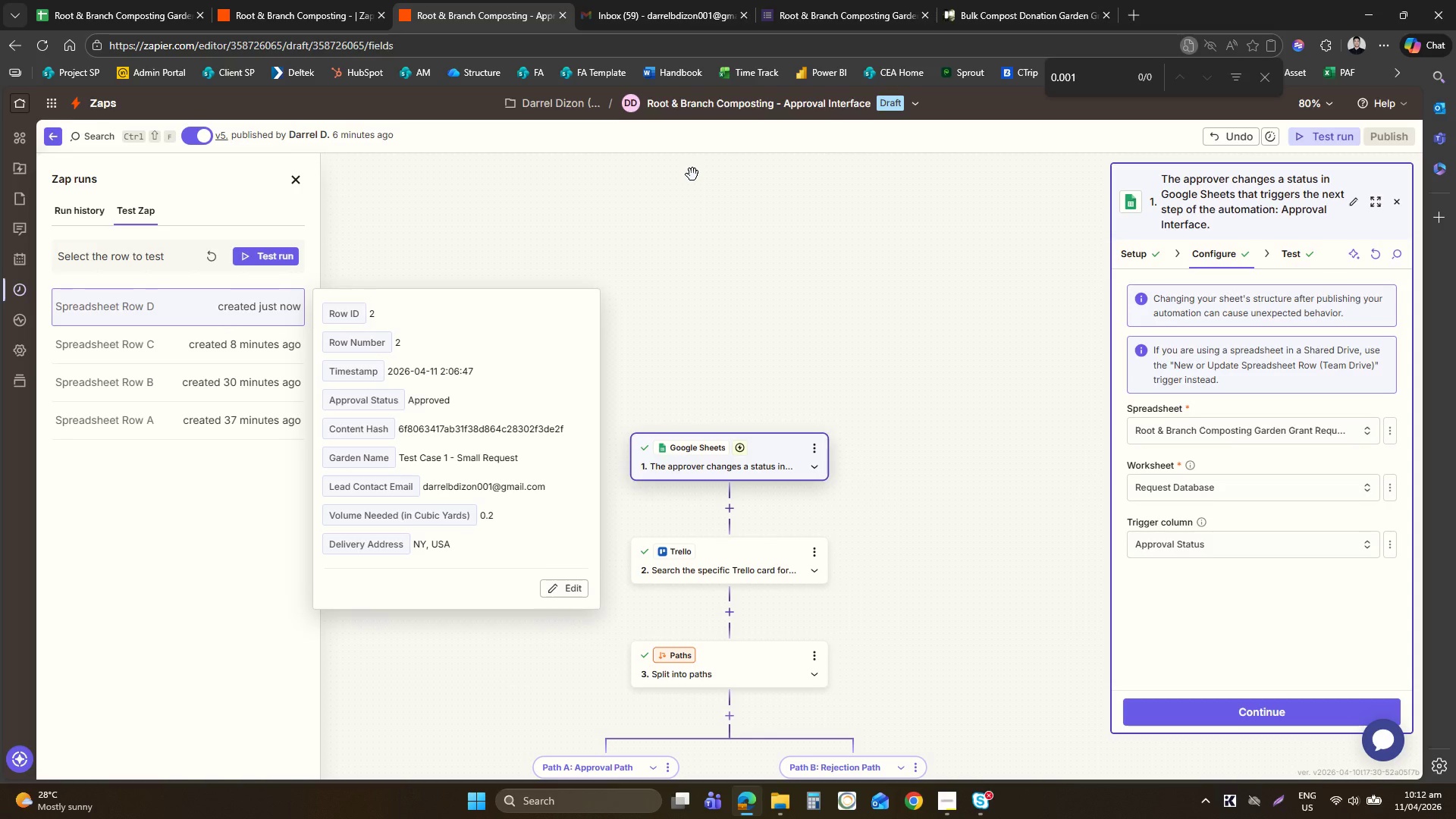 
wait(11.06)
 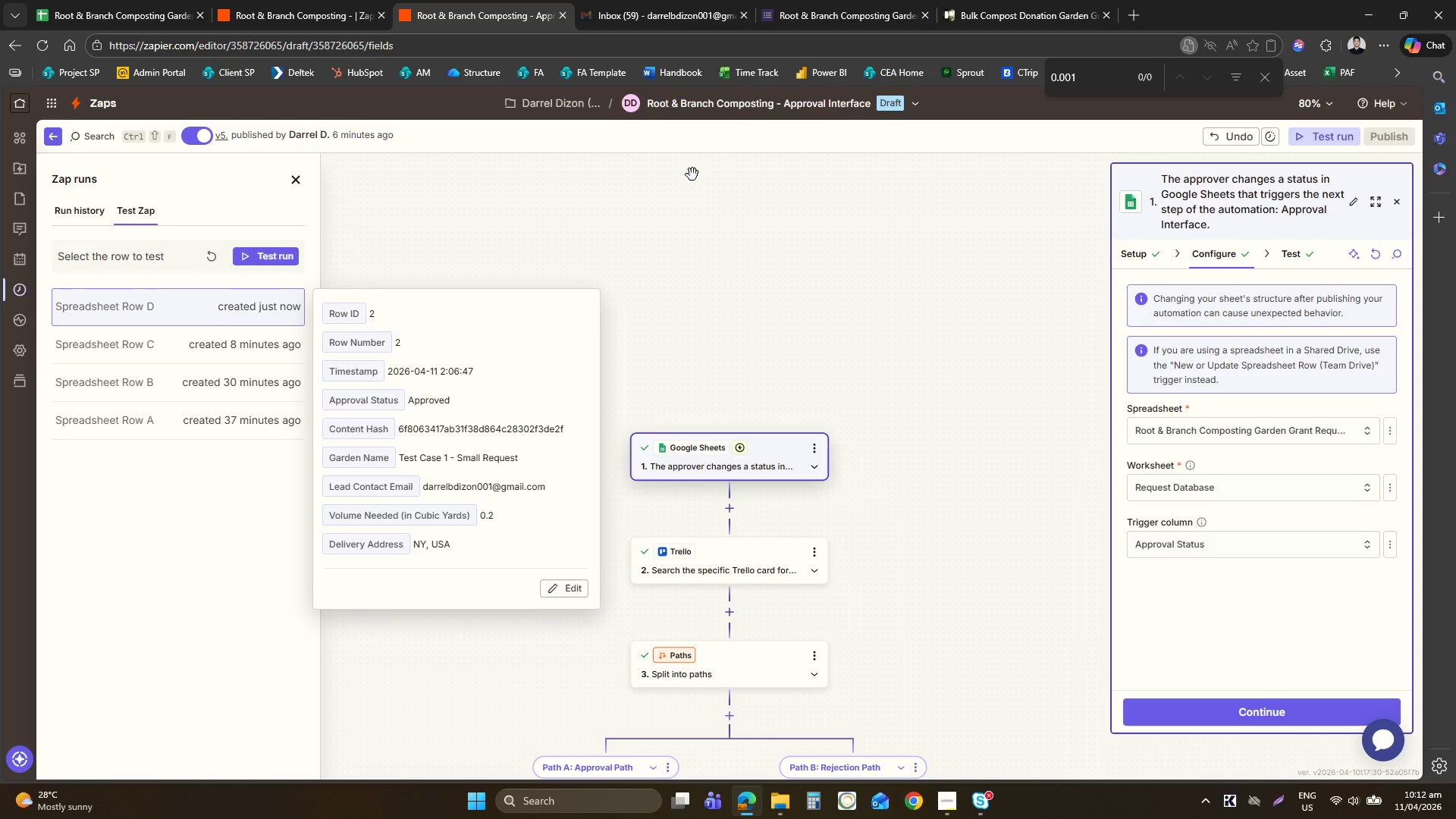 
left_click([758, 225])
 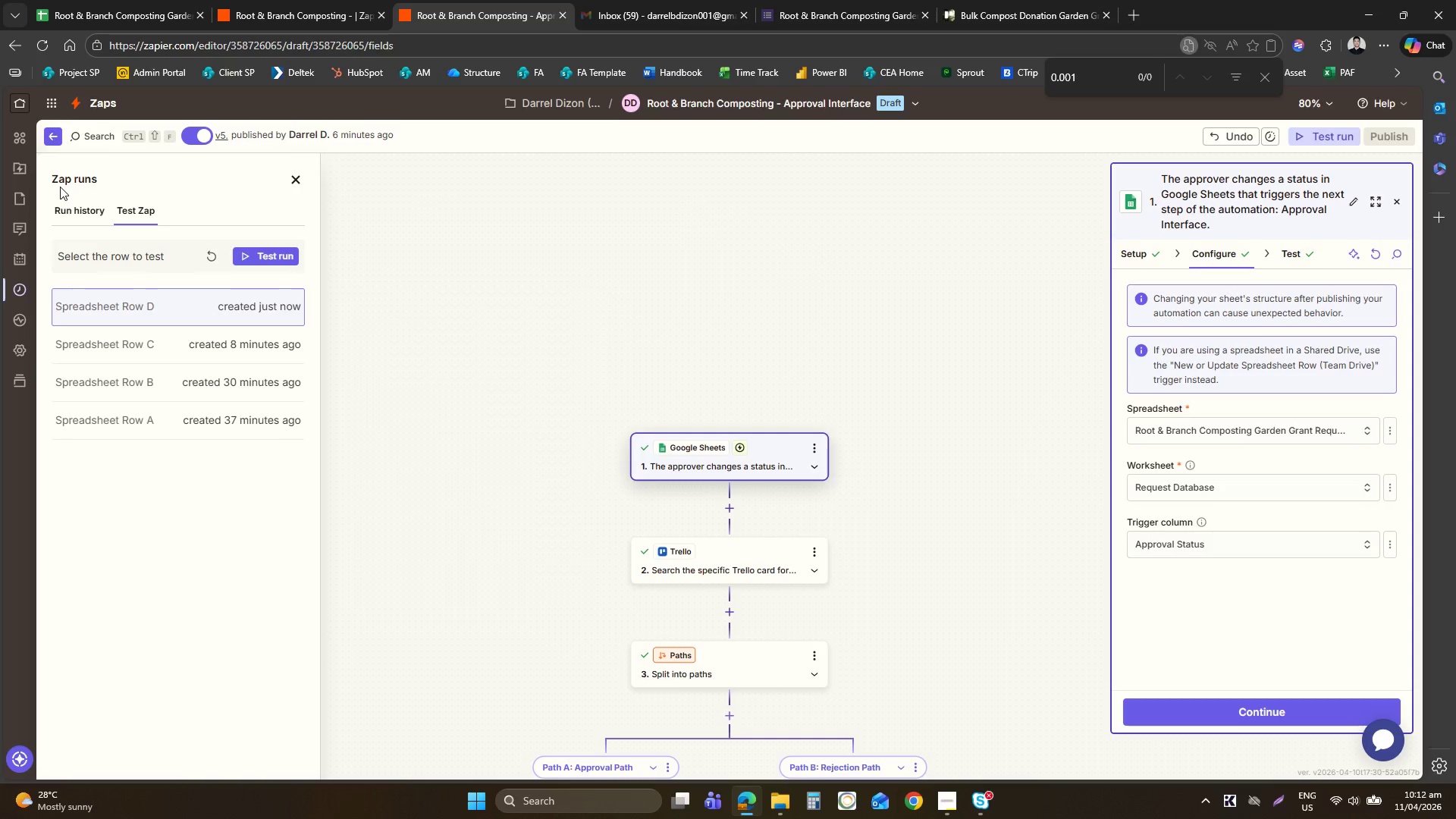 
left_click([66, 200])
 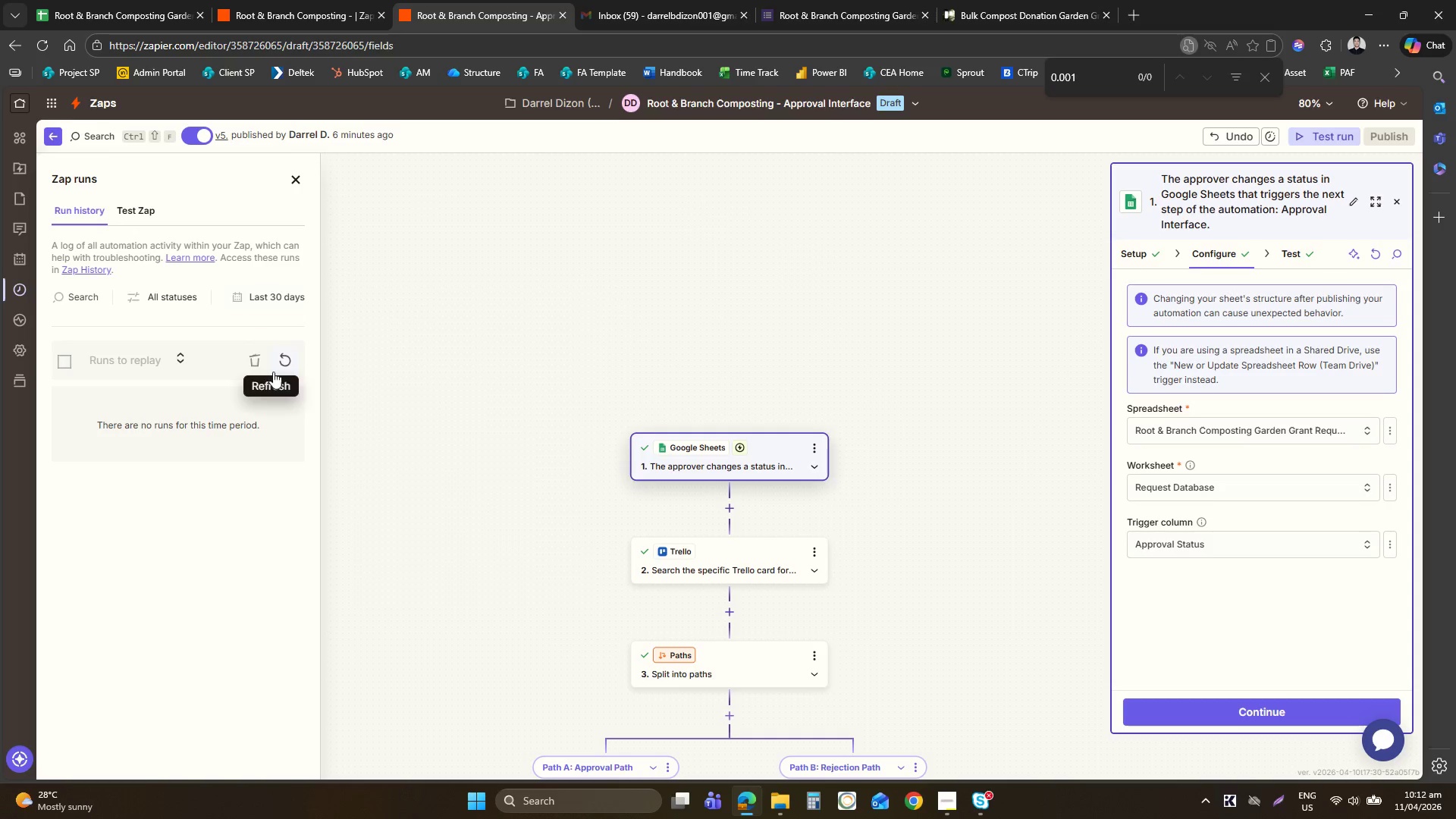 
left_click([282, 353])
 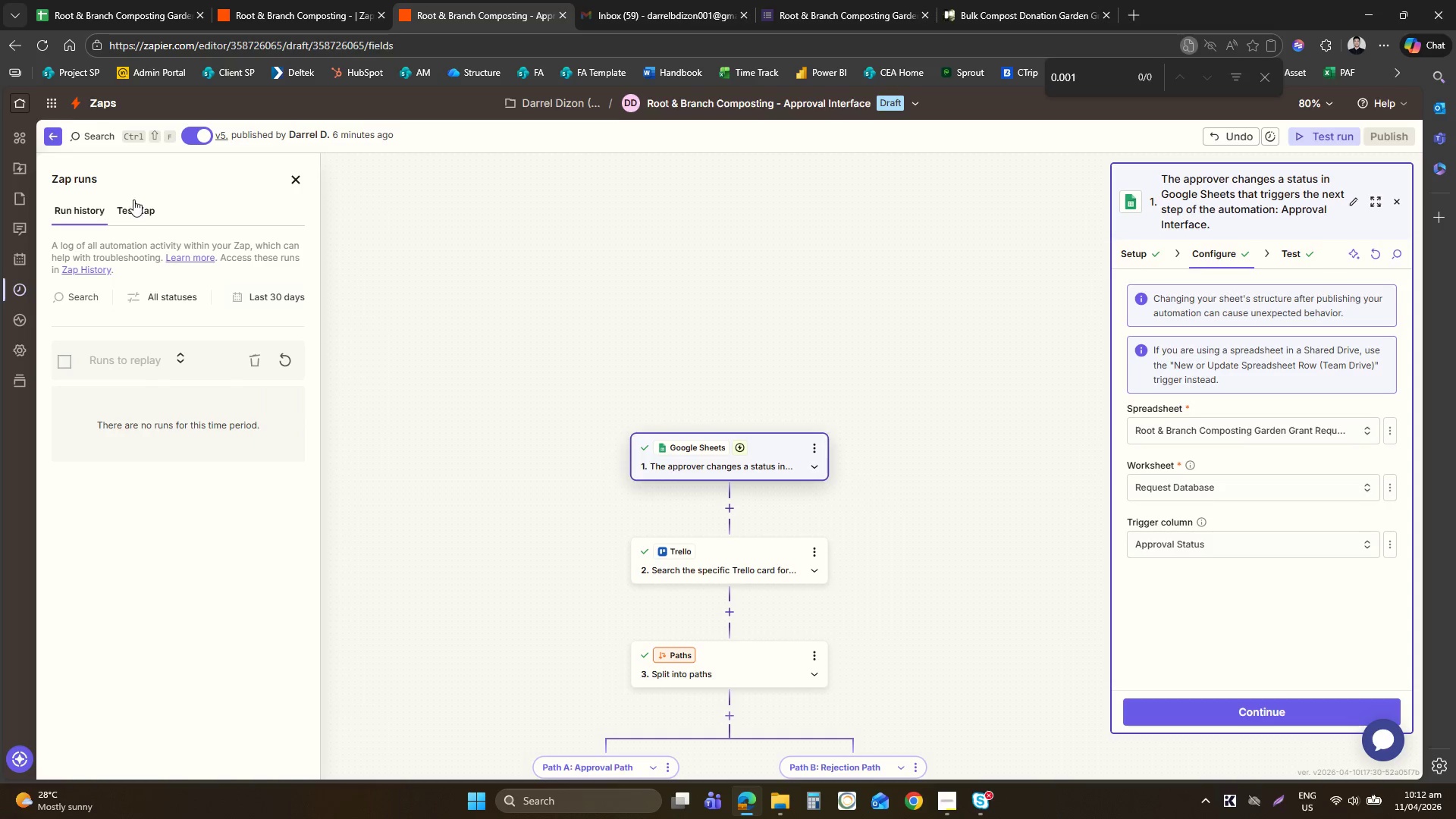 
left_click([136, 206])
 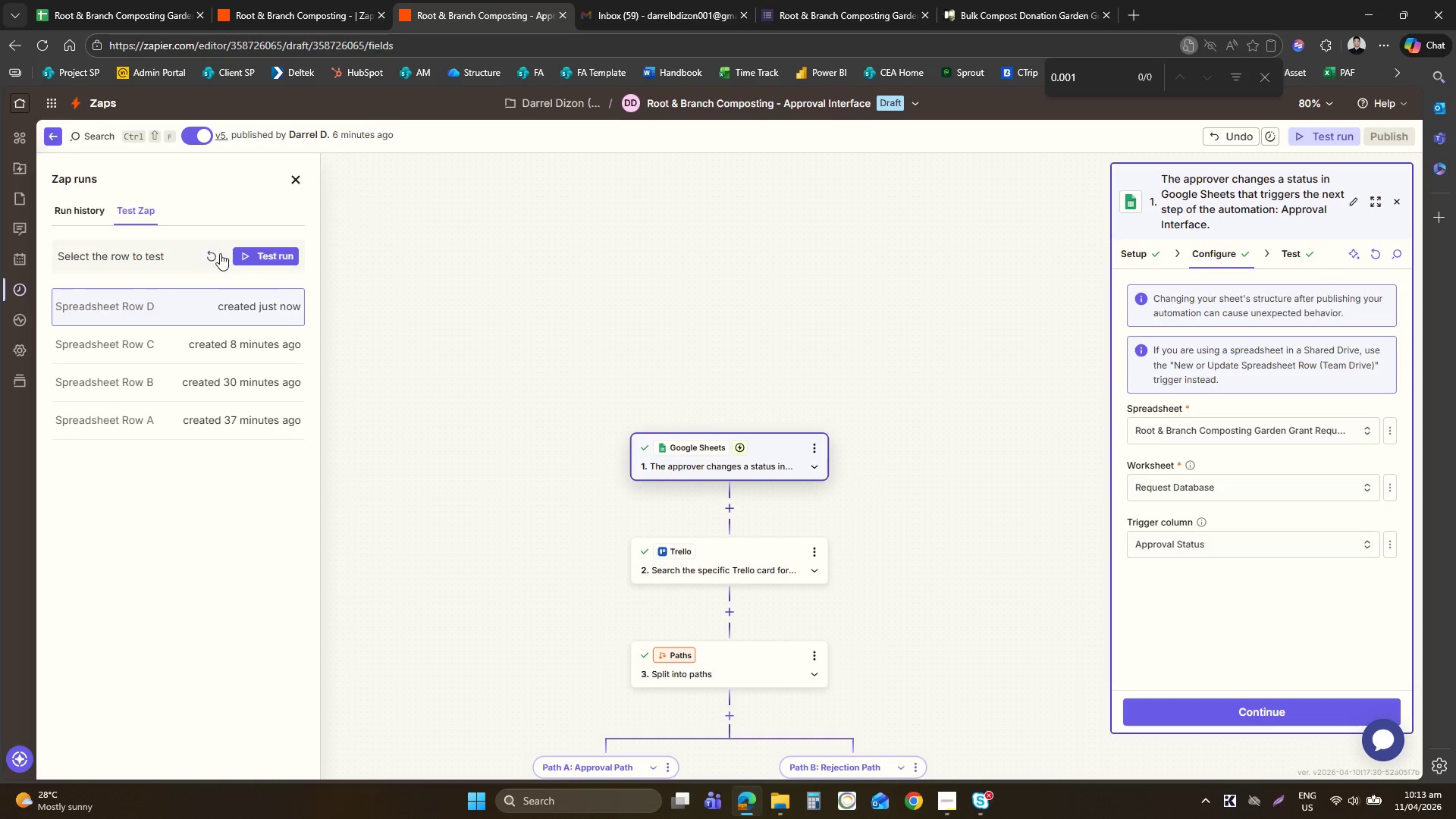 
left_click([207, 299])
 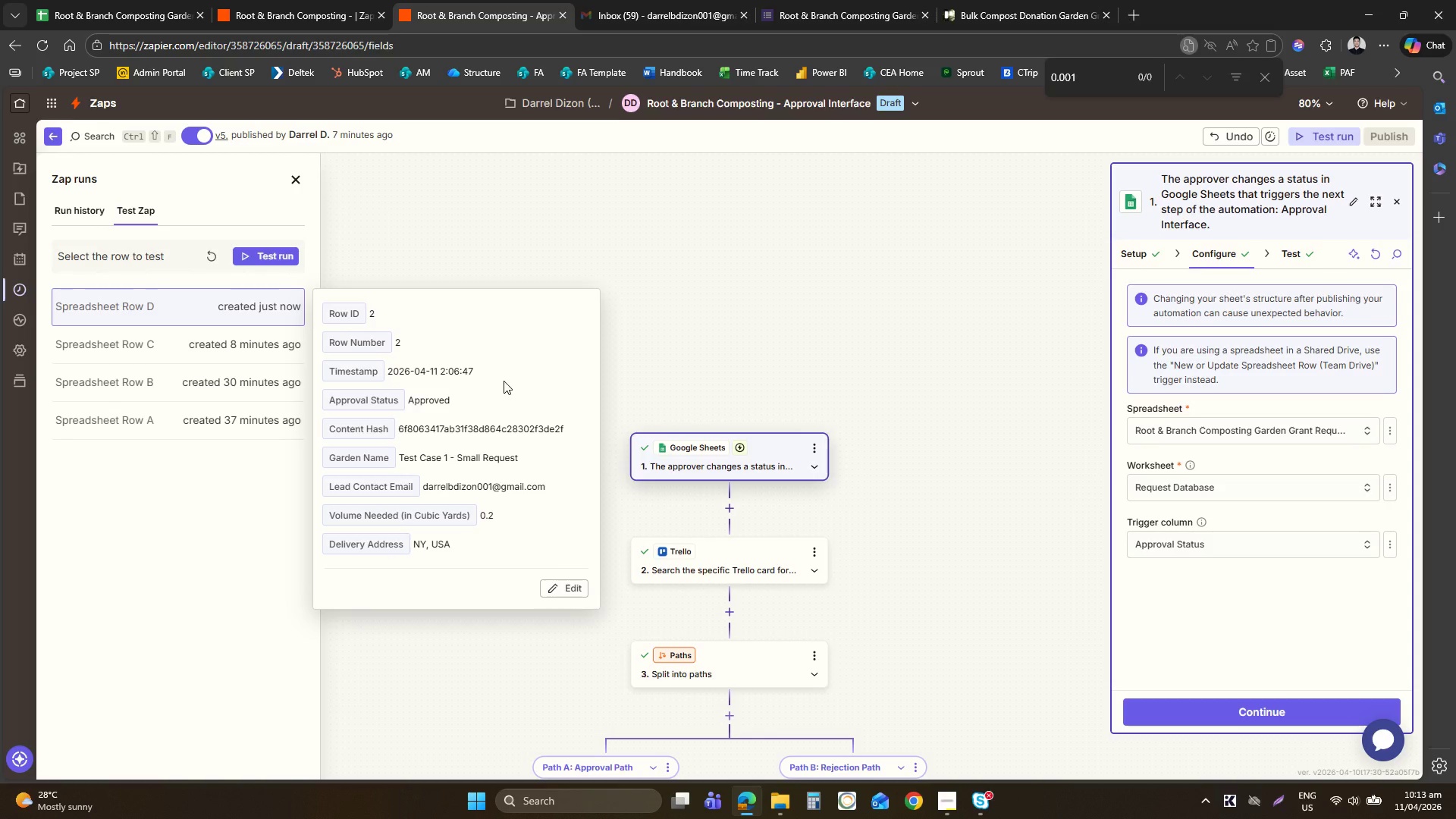 
wait(6.67)
 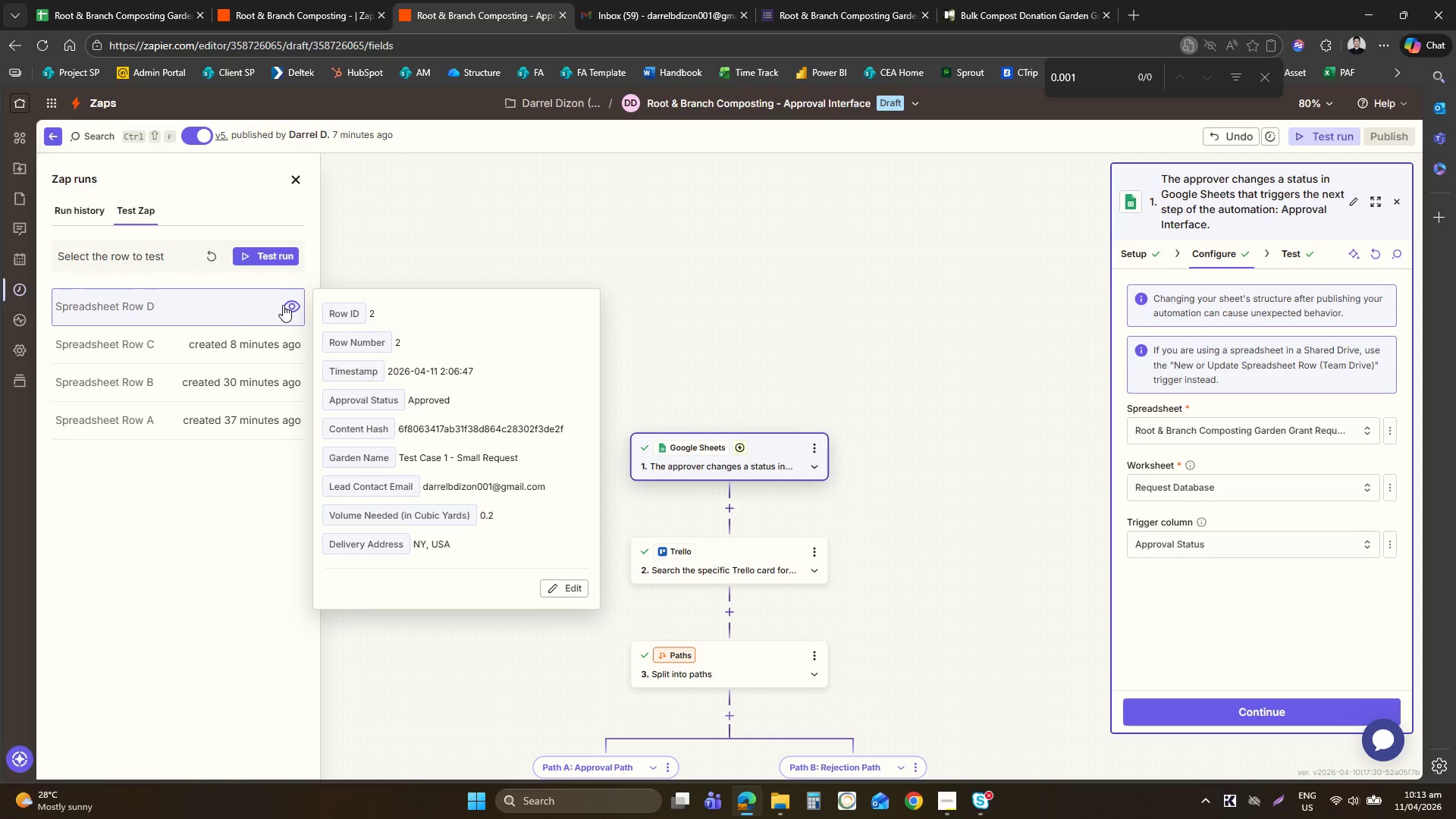 
left_click([210, 319])
 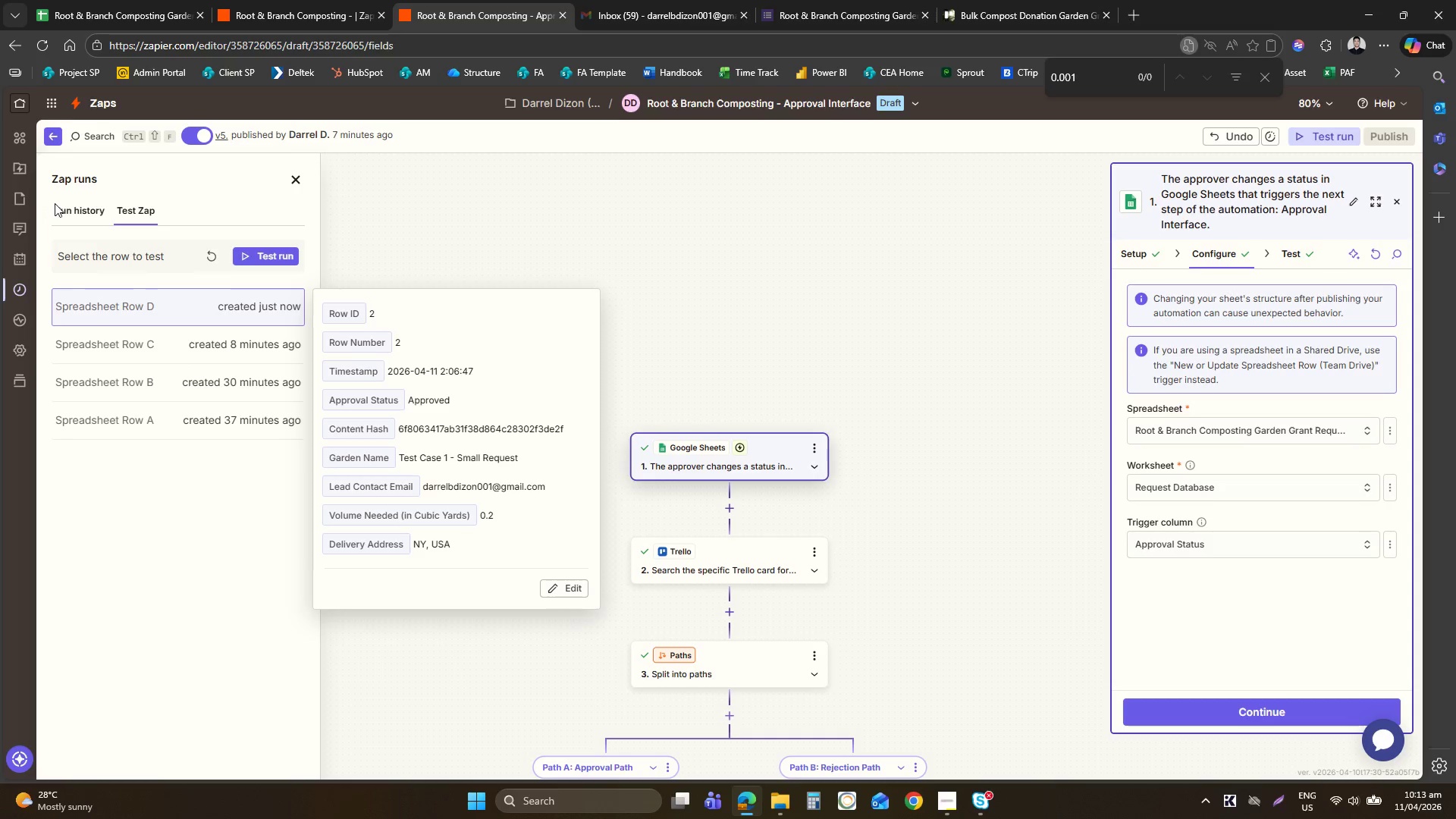 
left_click([61, 204])
 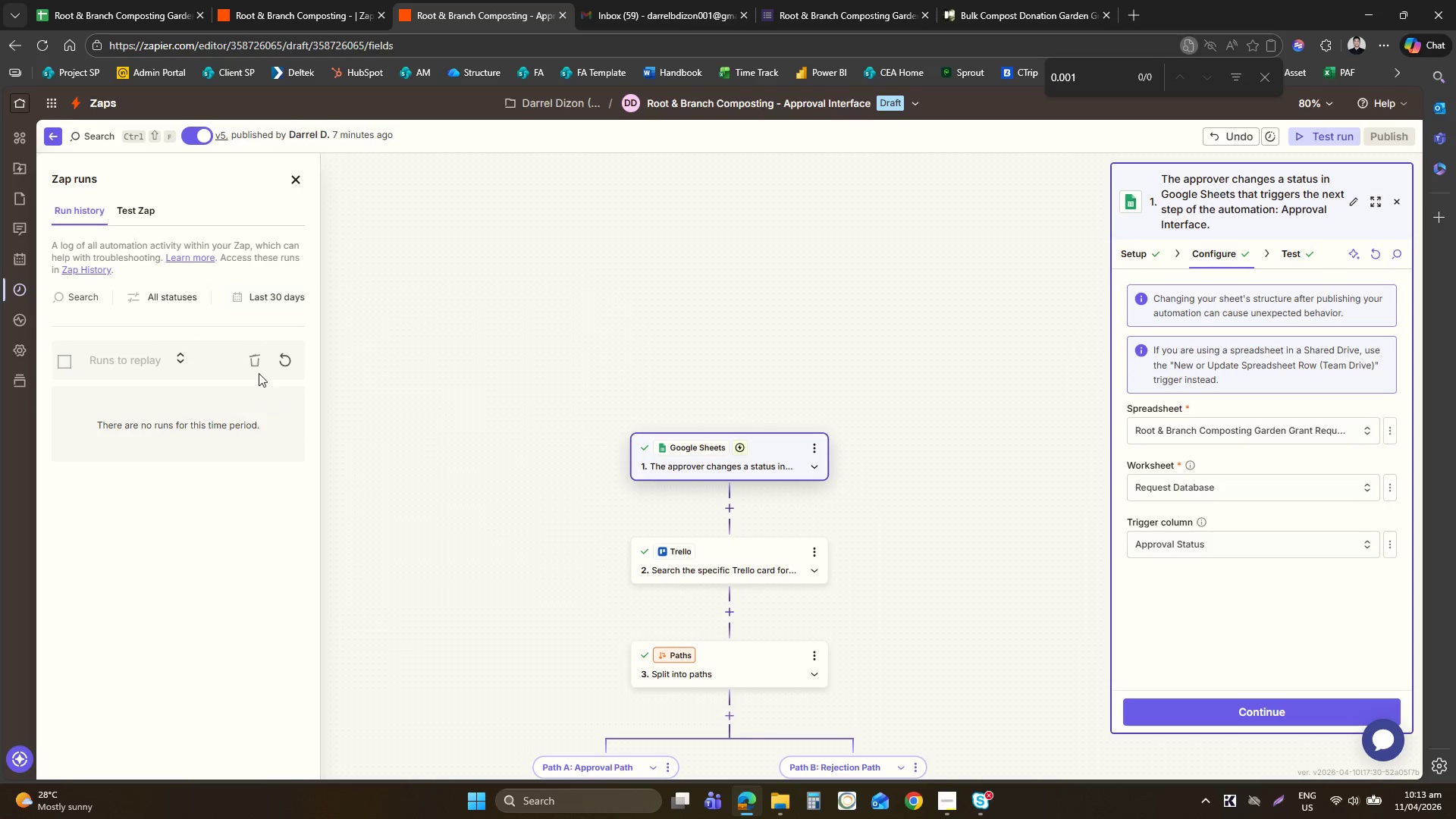 
left_click([290, 359])
 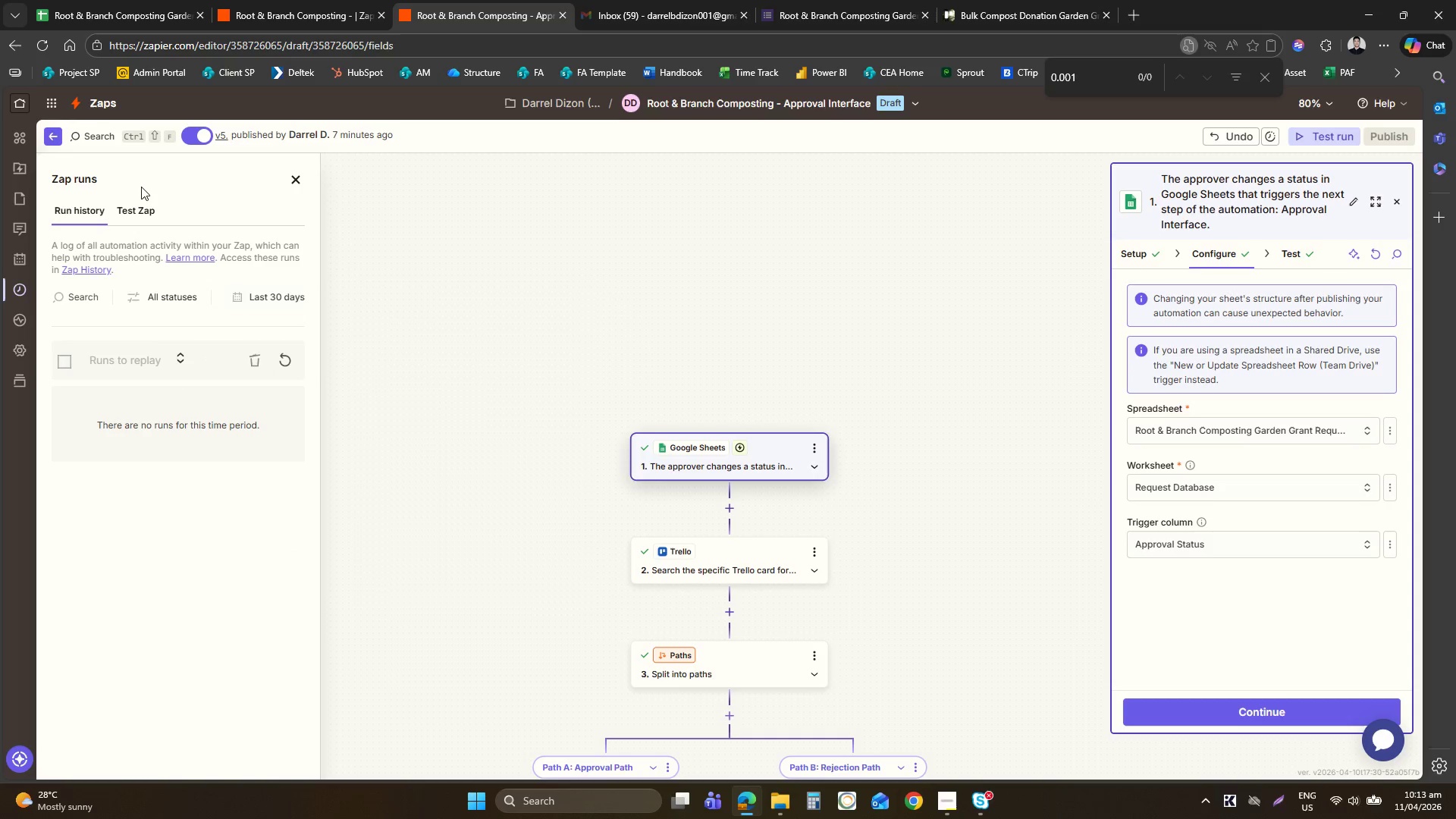 
left_click([140, 211])
 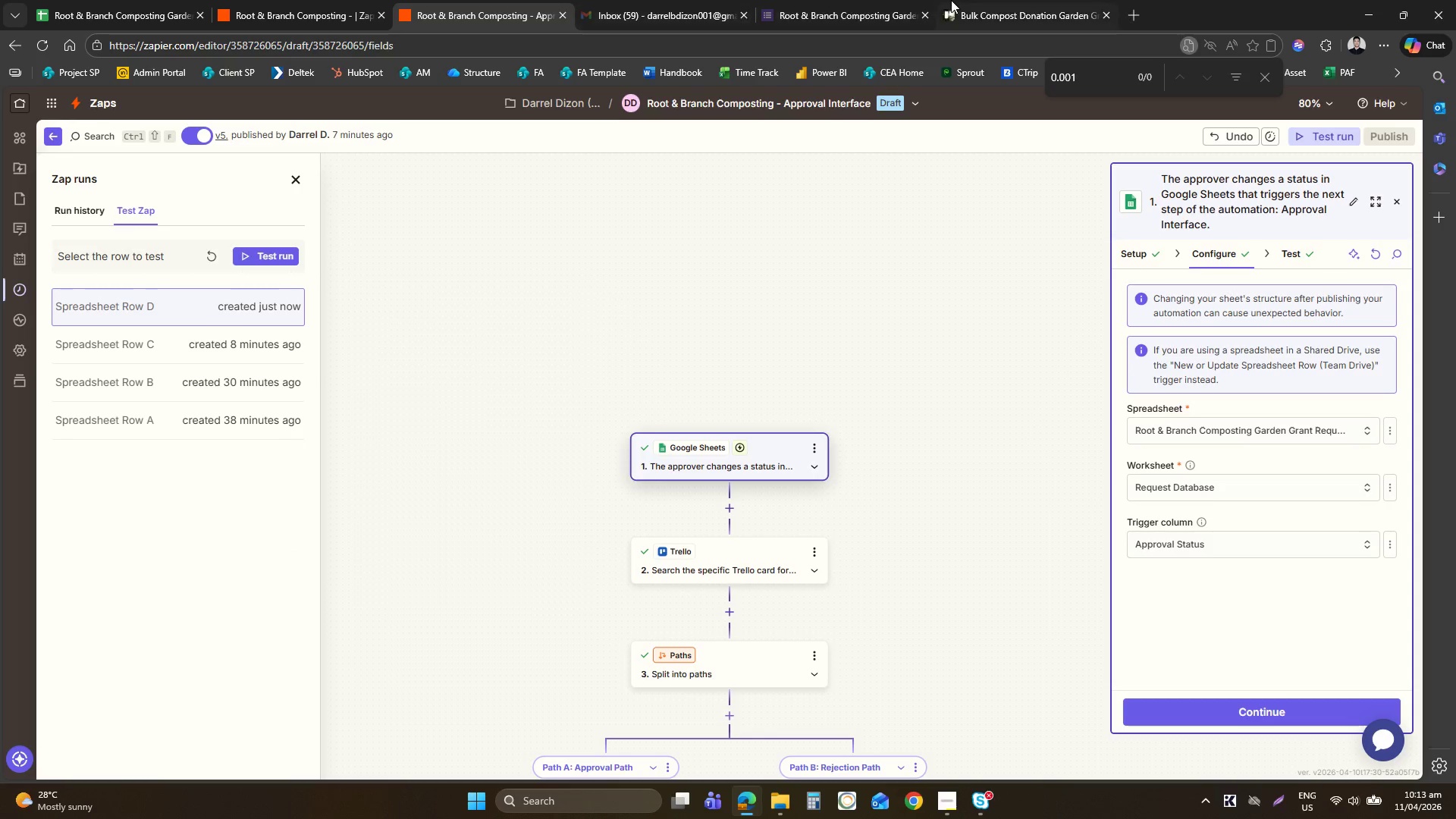 
left_click([976, 0])
 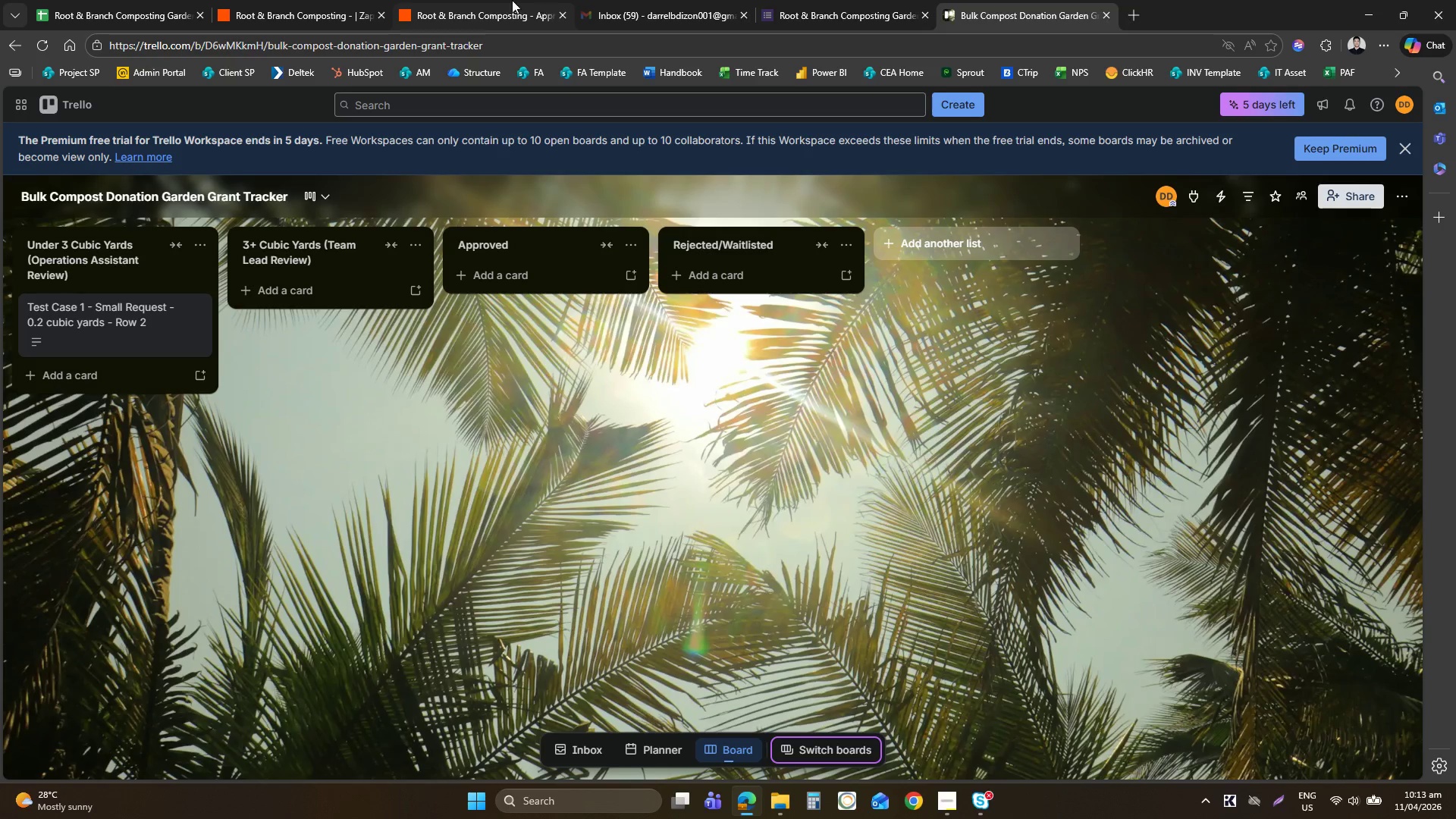 
left_click([501, 0])
 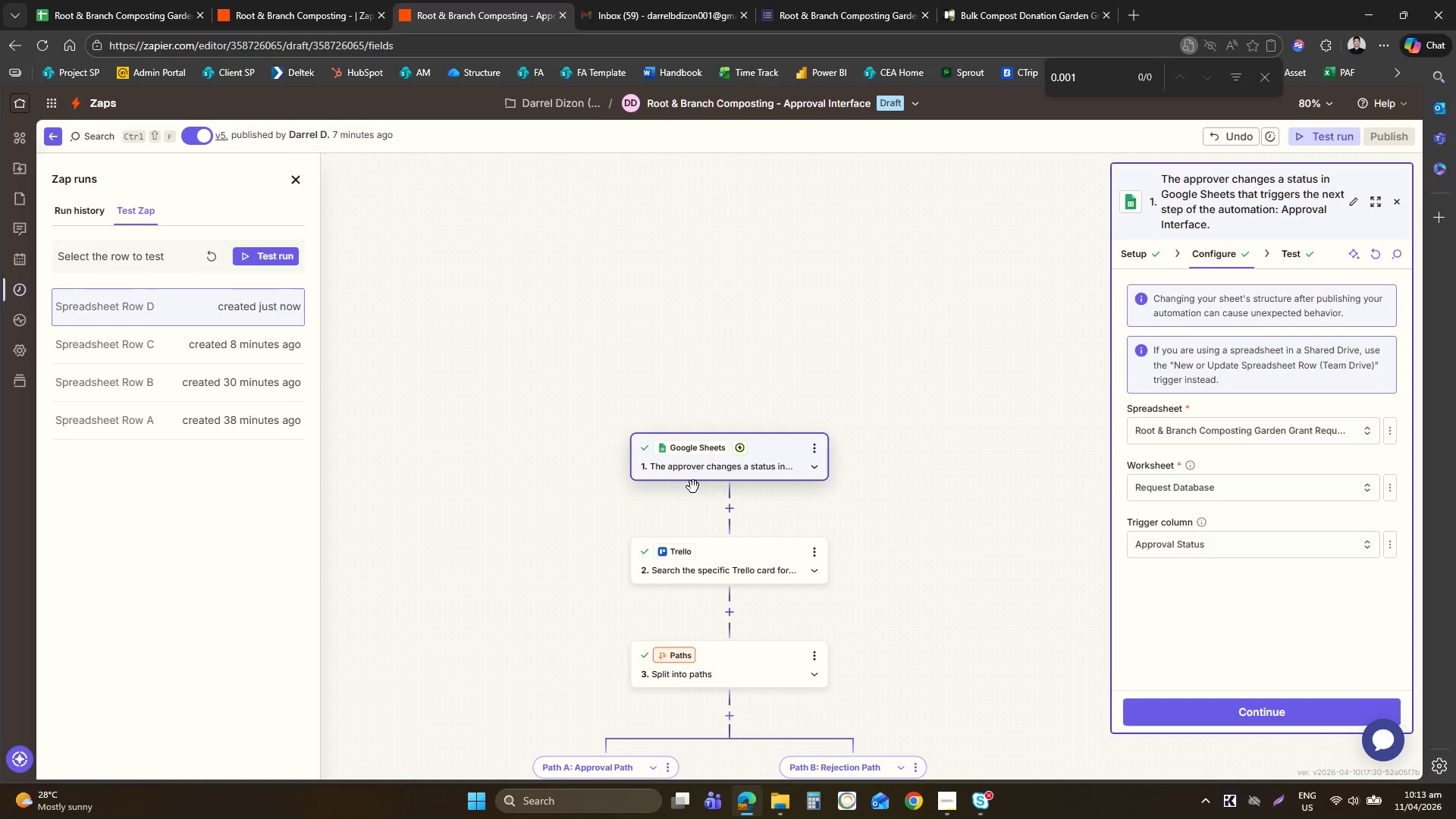 
left_click([717, 564])
 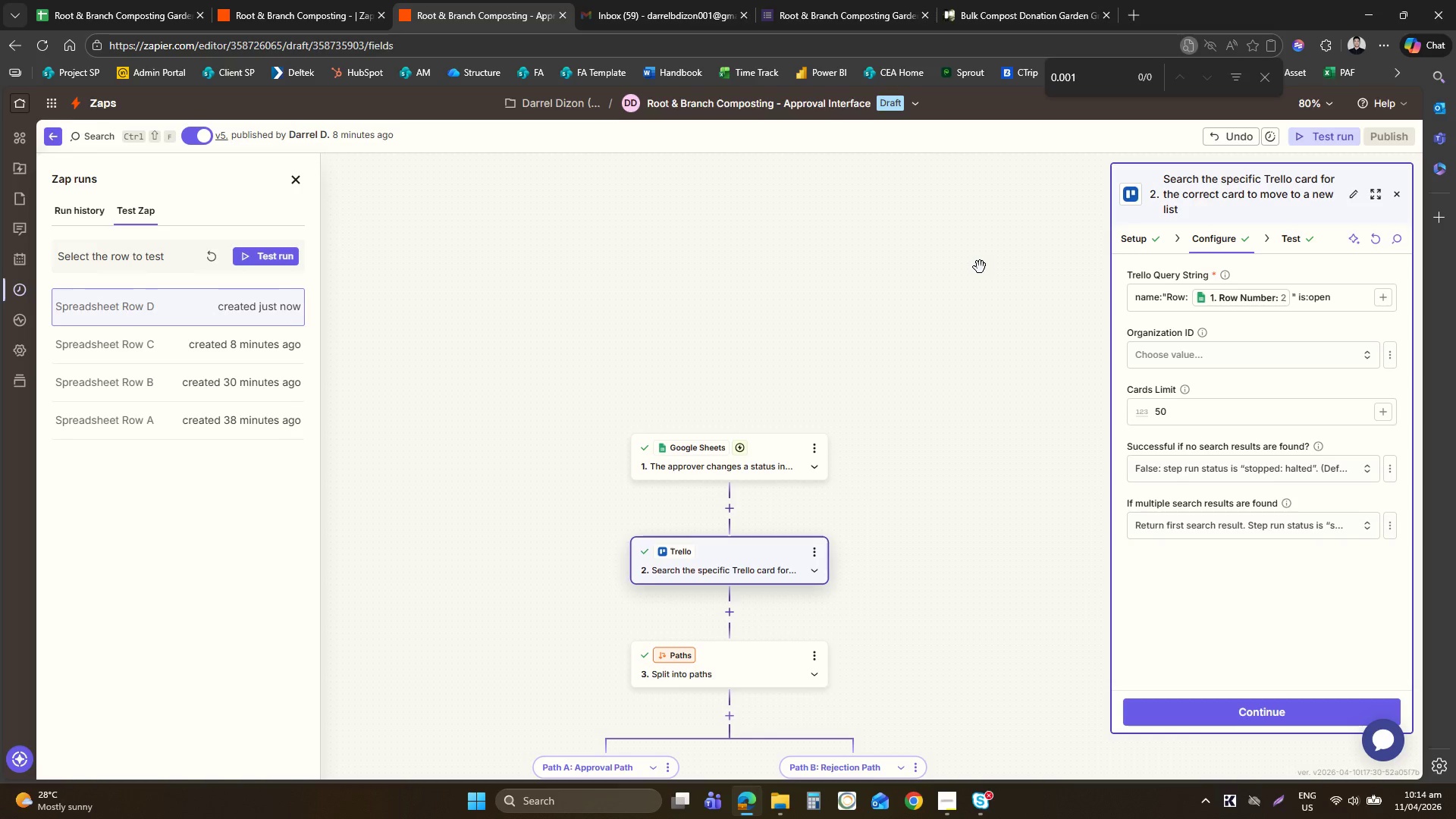 
wait(47.69)
 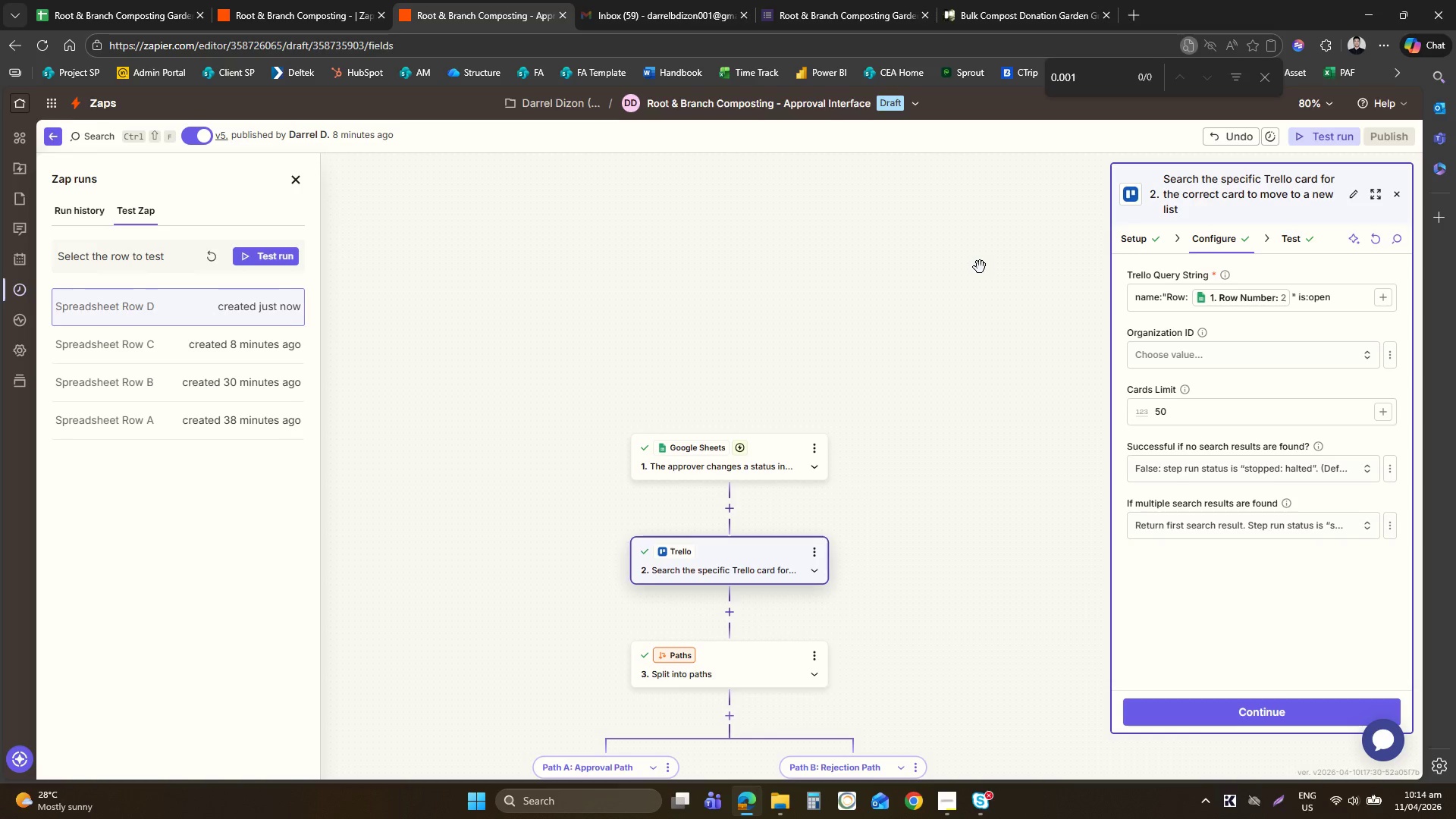 
left_click([202, 252])
 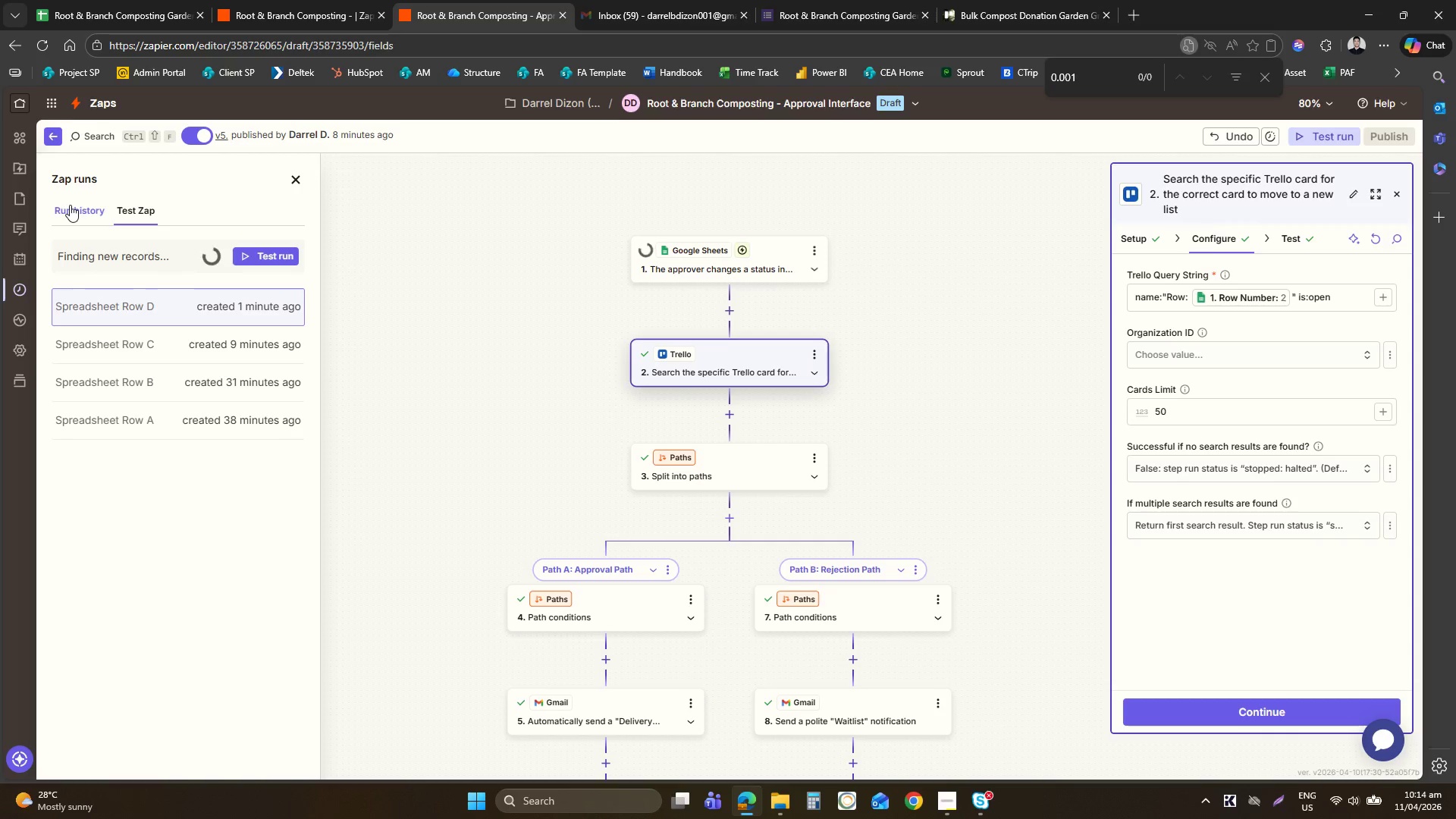 
wait(5.03)
 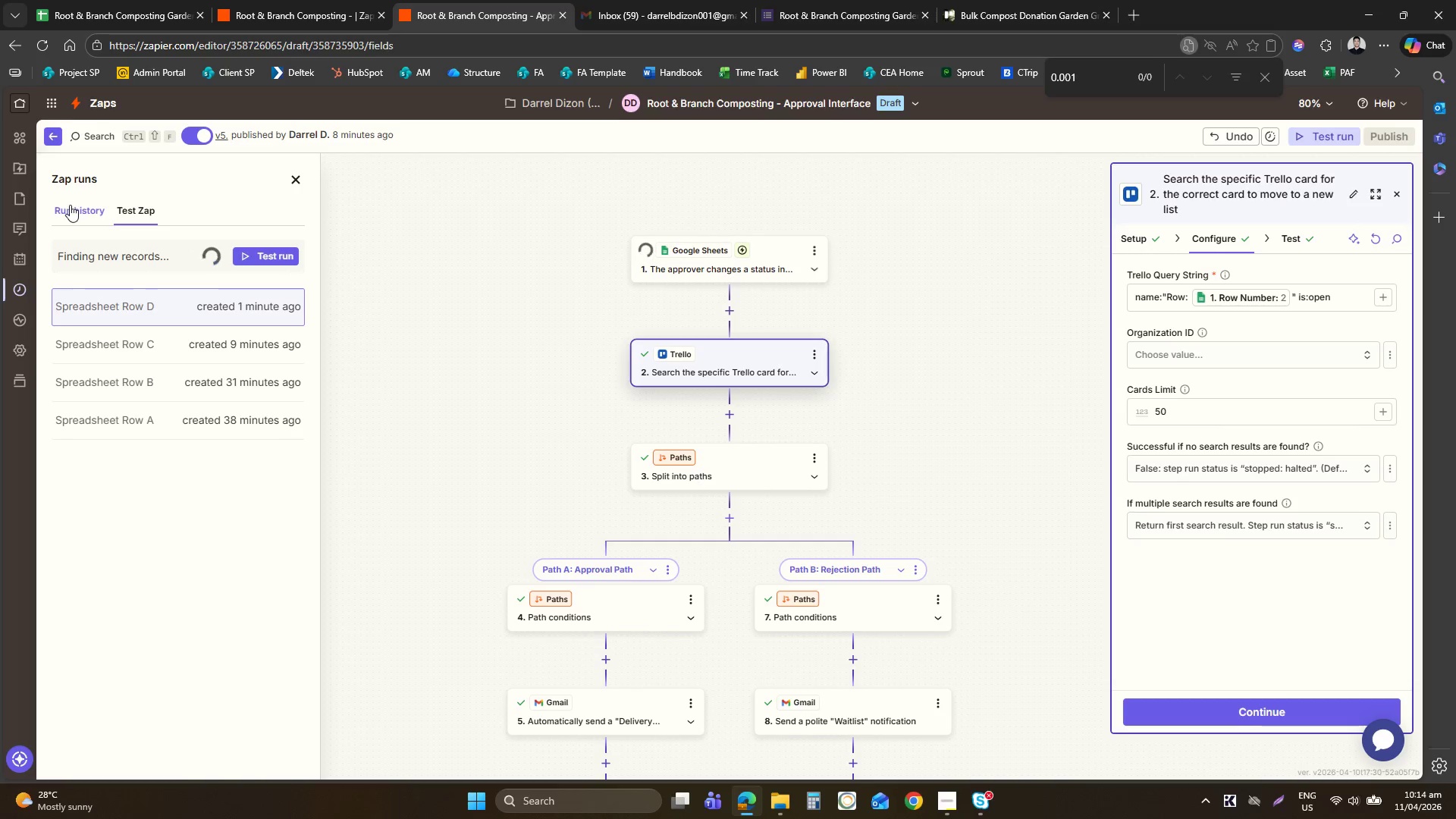 
left_click([70, 205])
 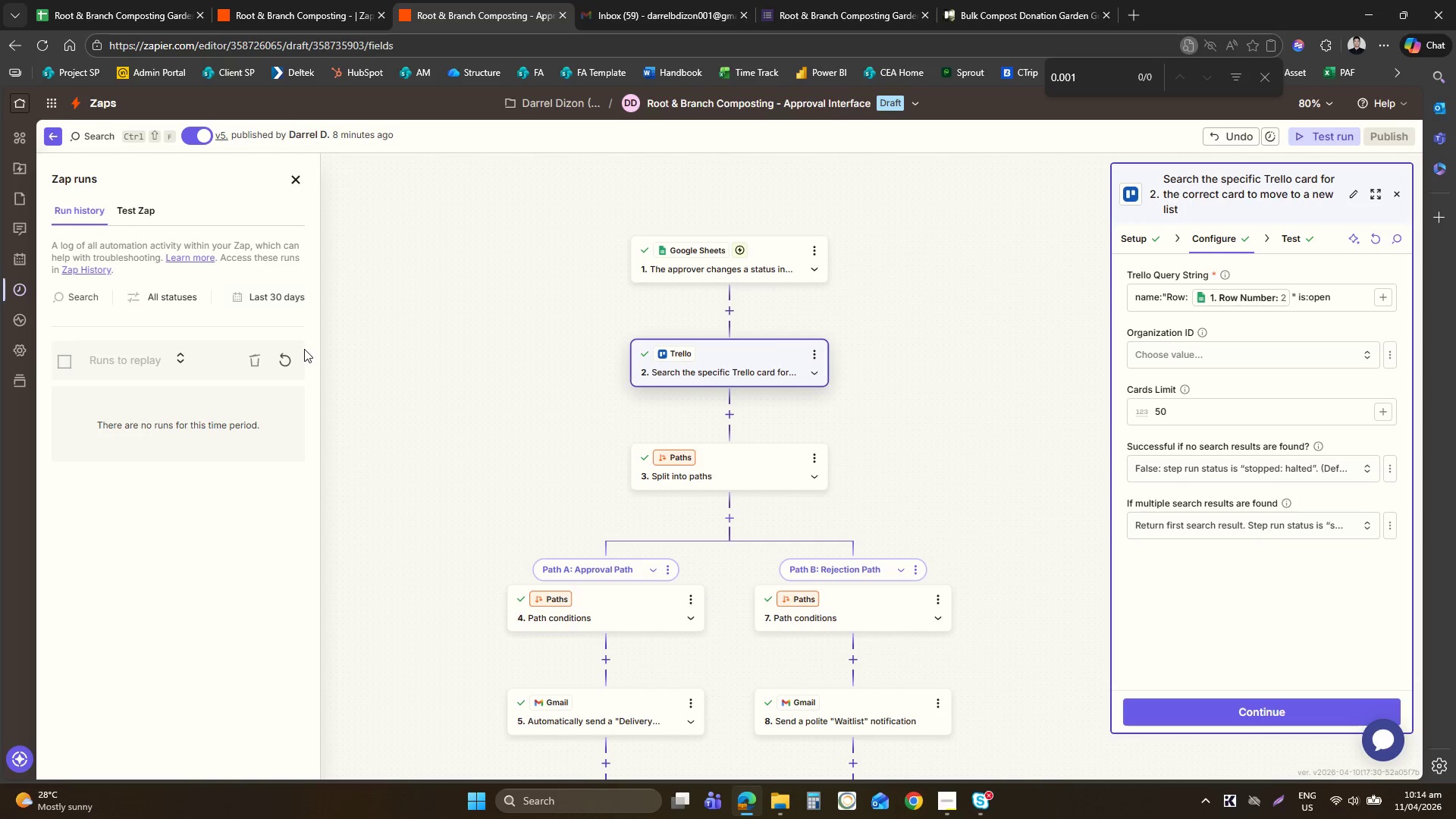 
left_click([287, 355])
 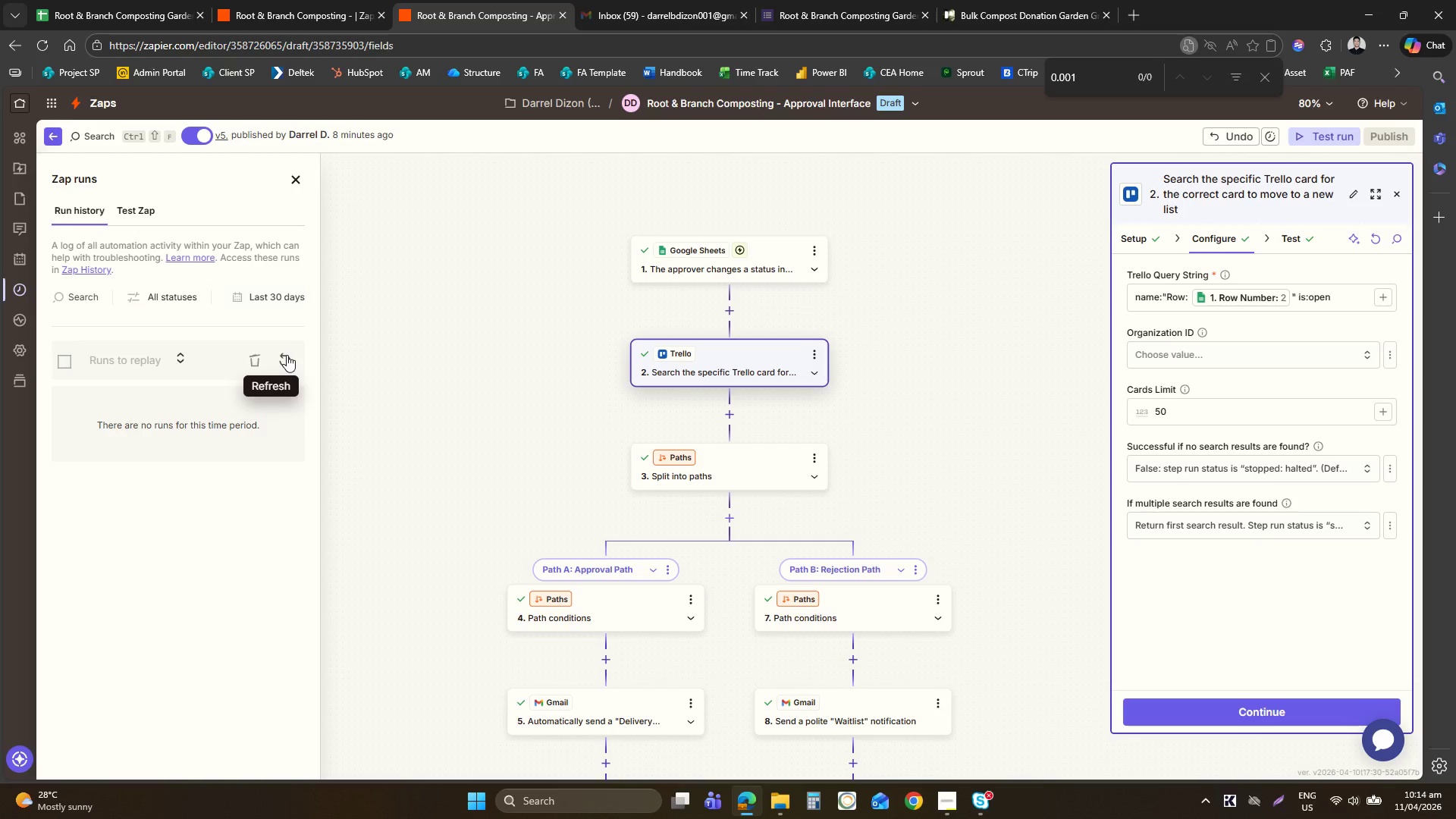 
wait(20.73)
 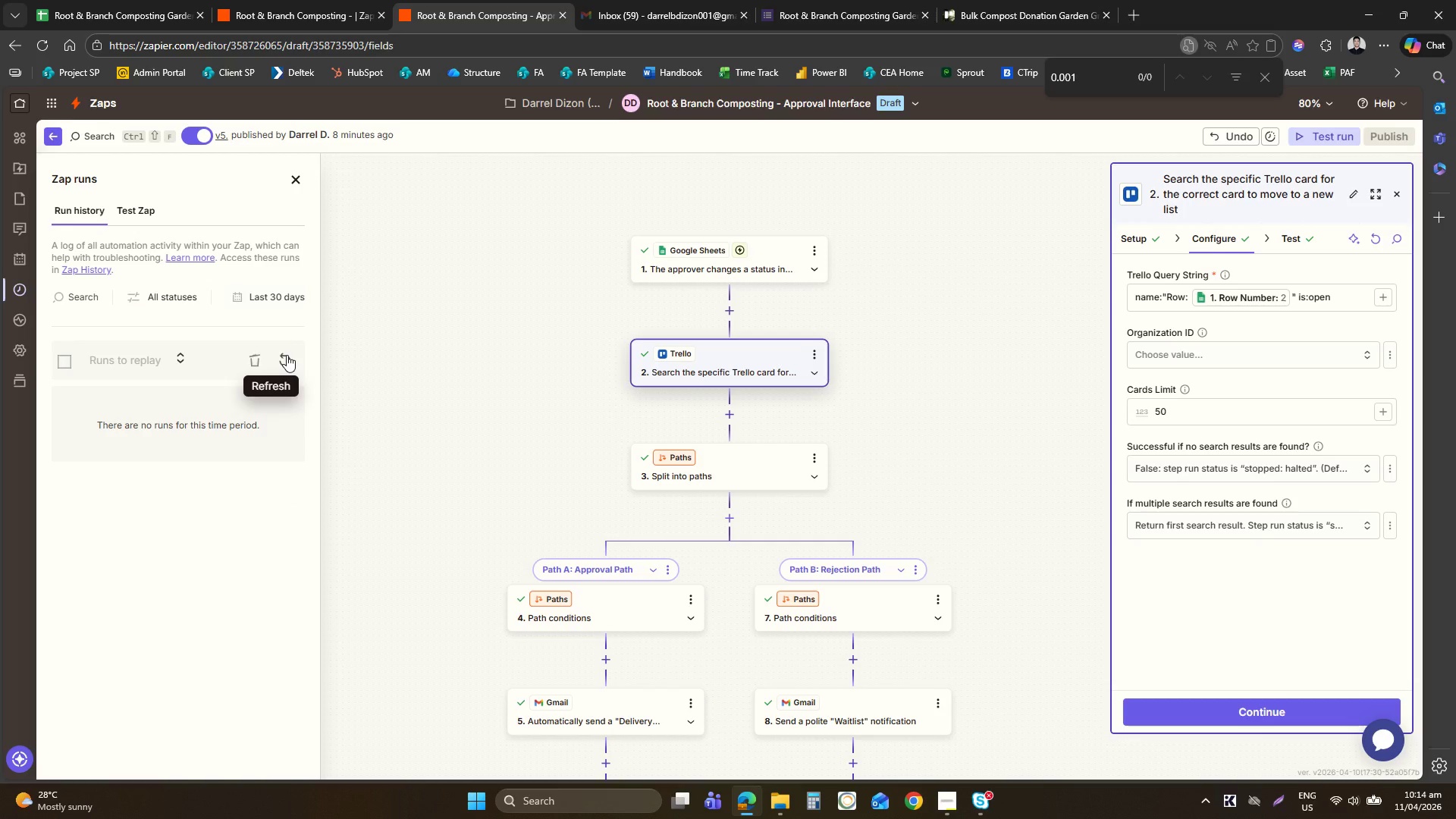 
left_click([159, 213])
 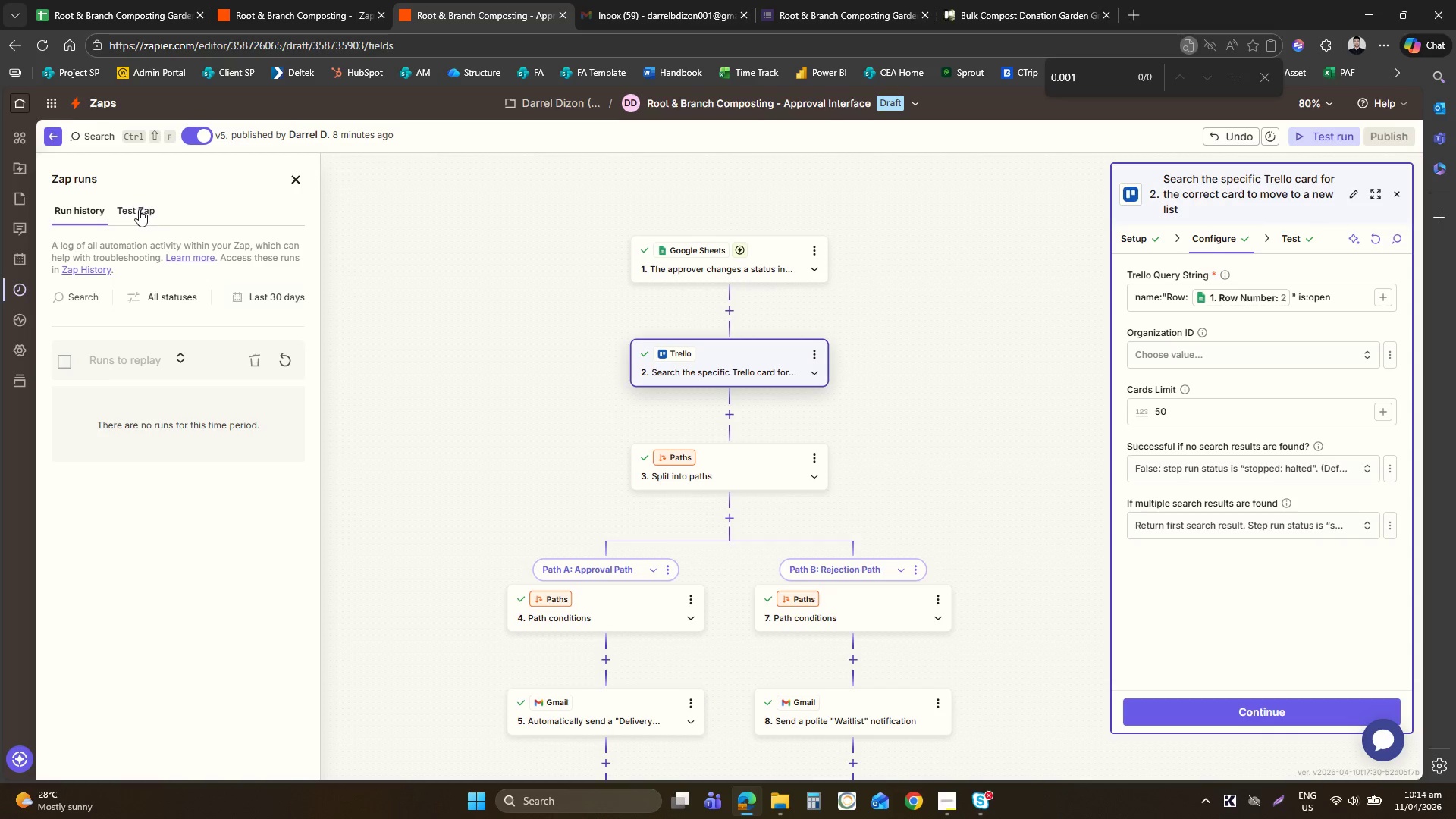 
left_click([139, 209])
 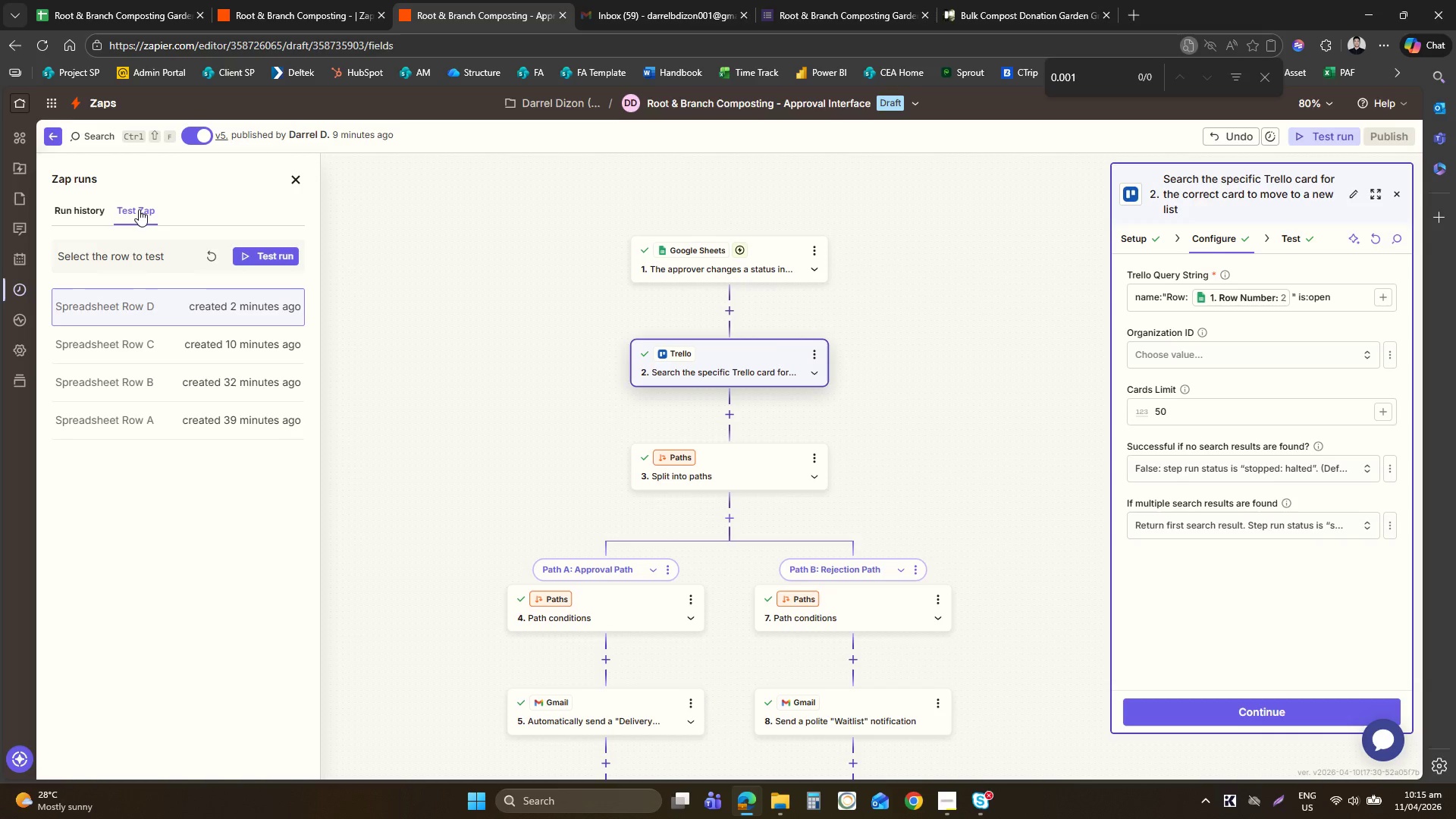 
wait(34.72)
 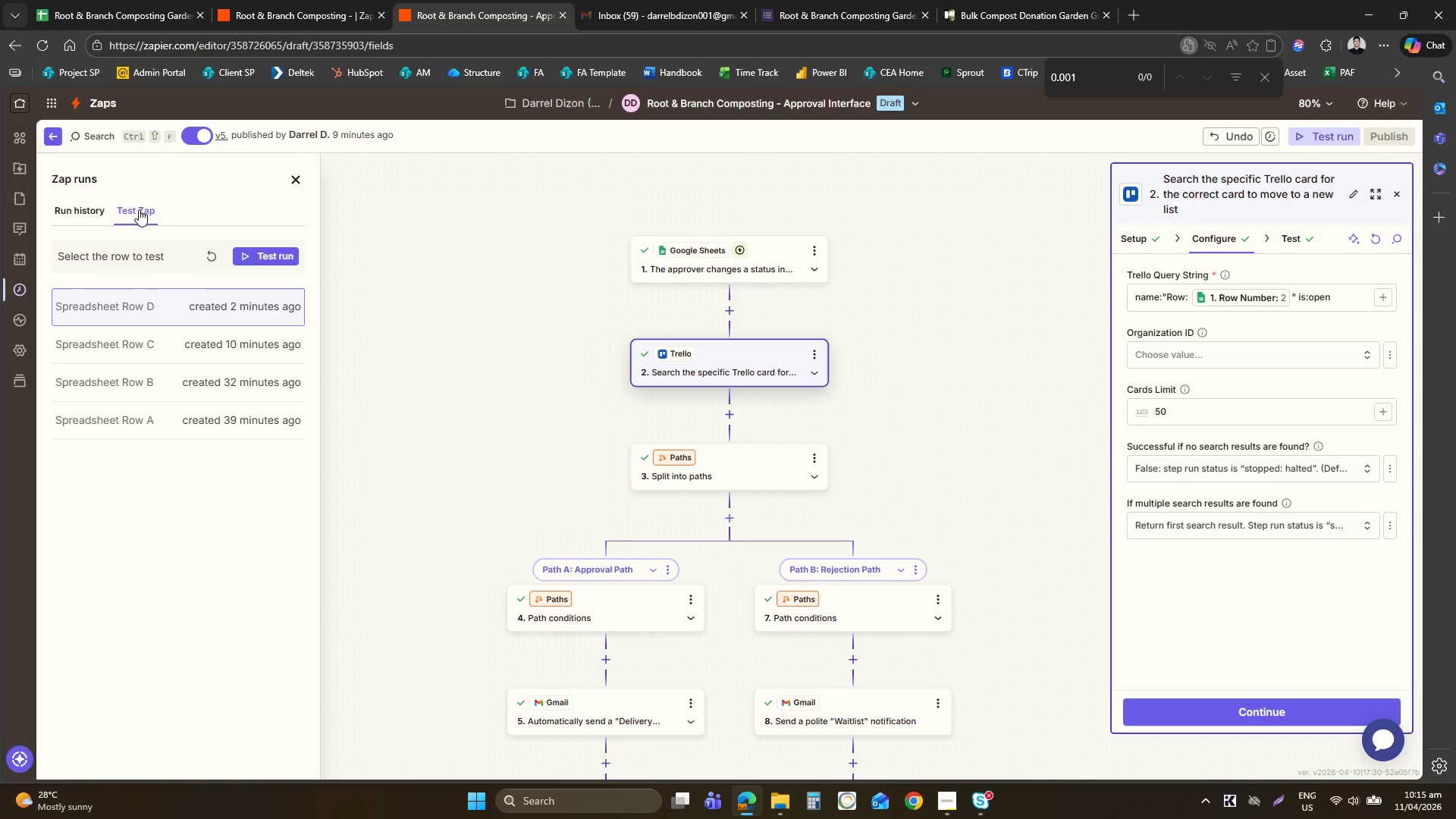 
left_click([218, 259])
 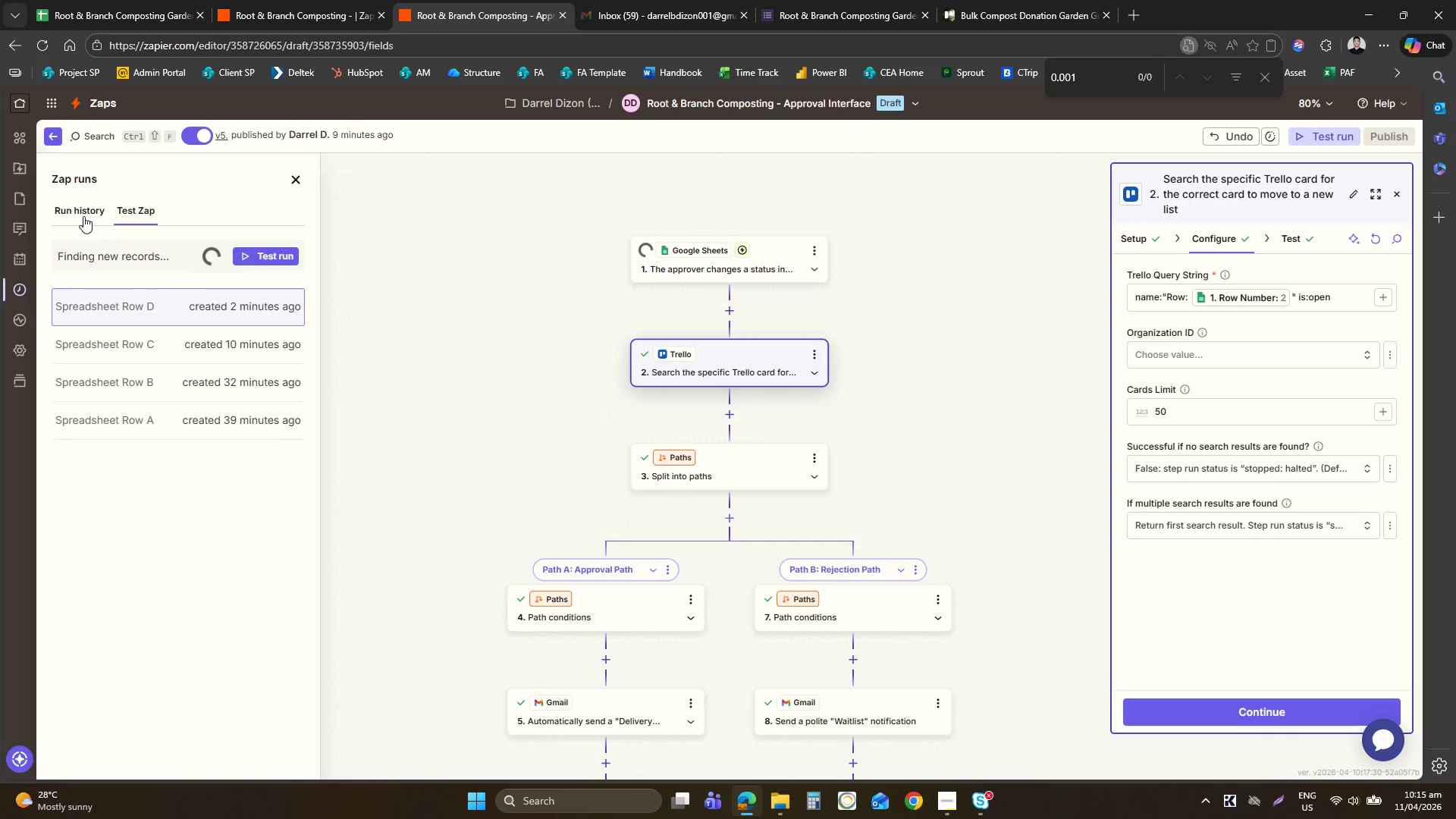 
left_click([77, 214])
 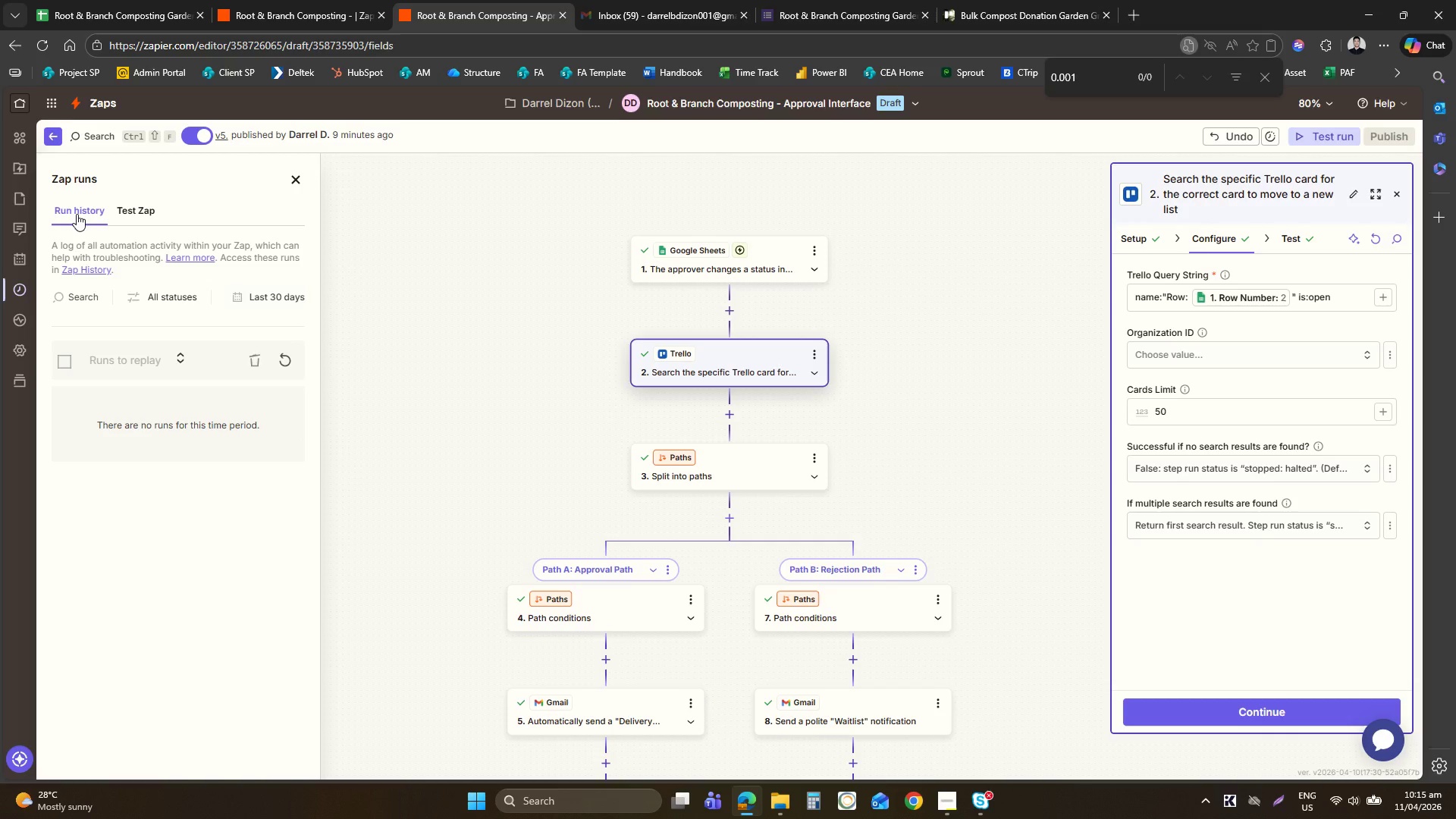 
wait(30.48)
 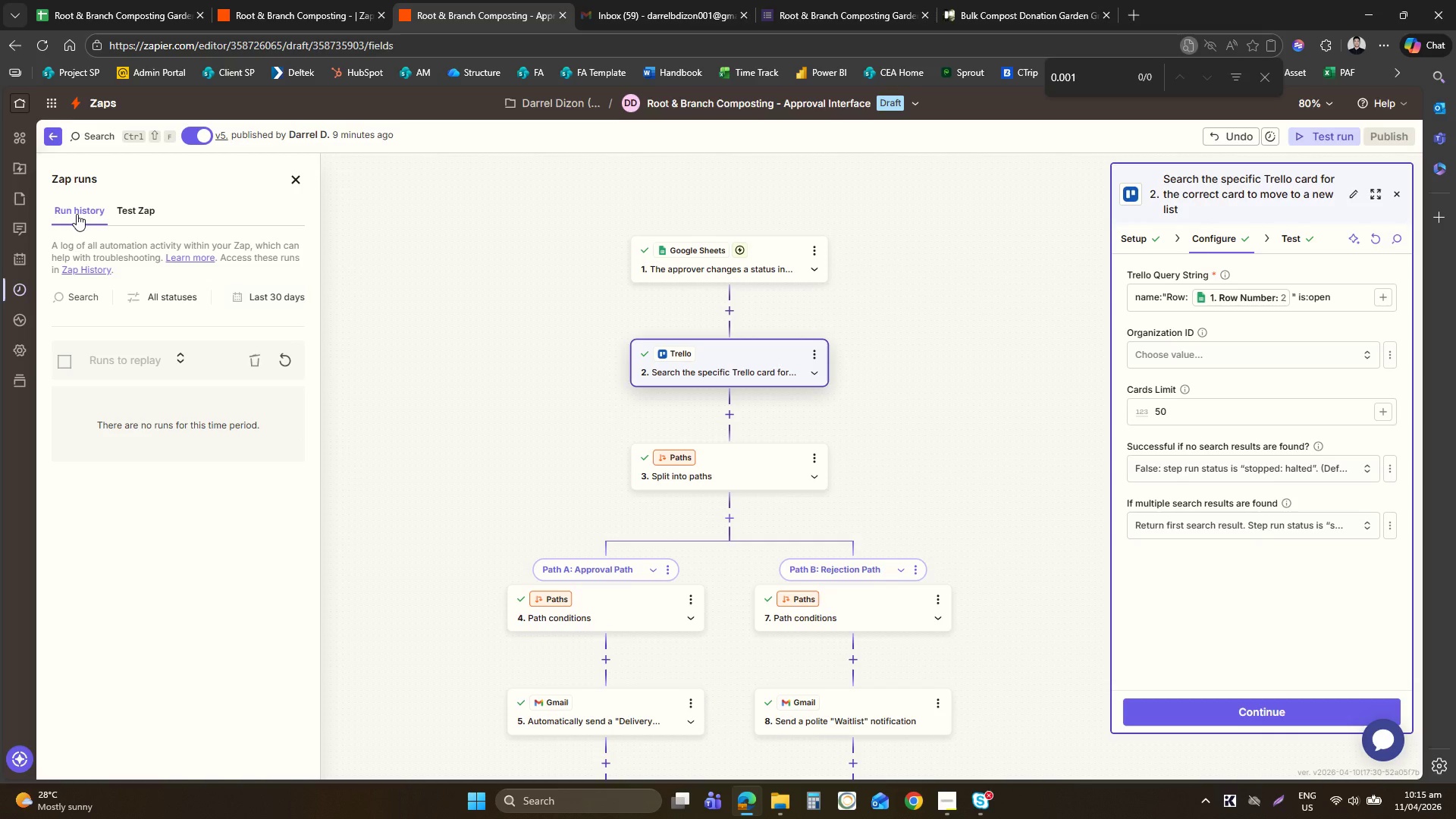 
left_click([288, 356])
 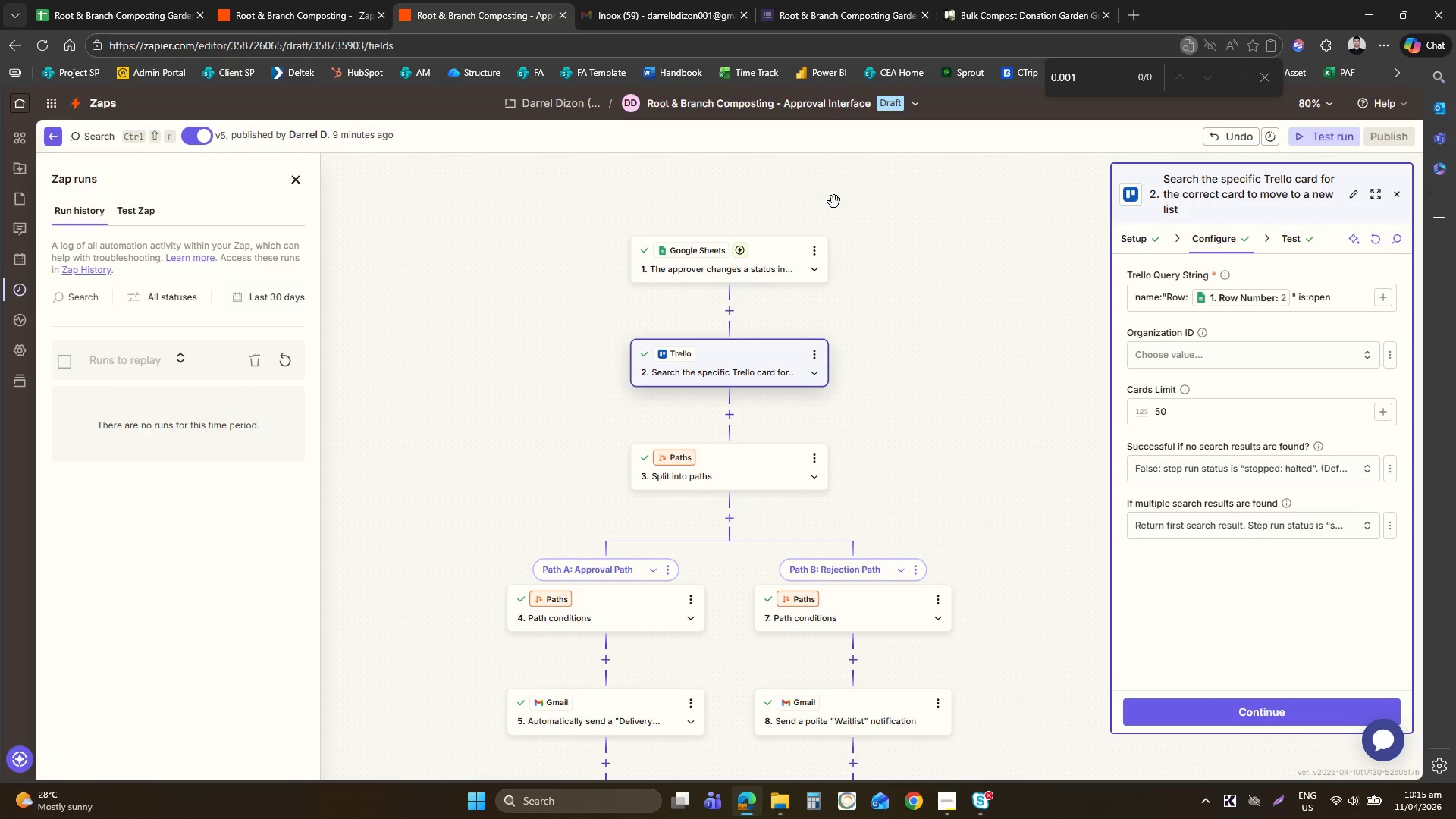 
left_click([733, 266])
 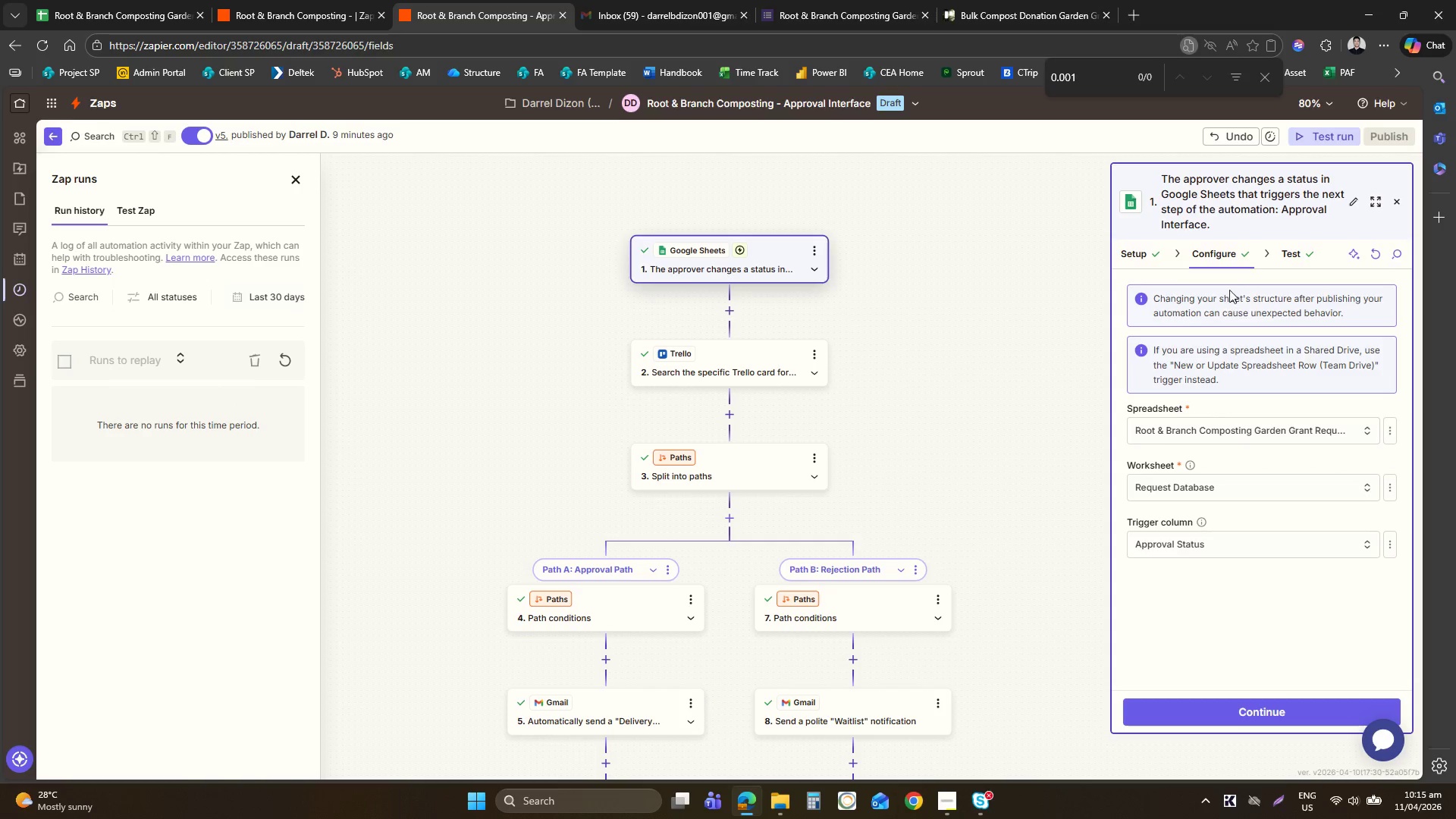 
left_click([1292, 242])
 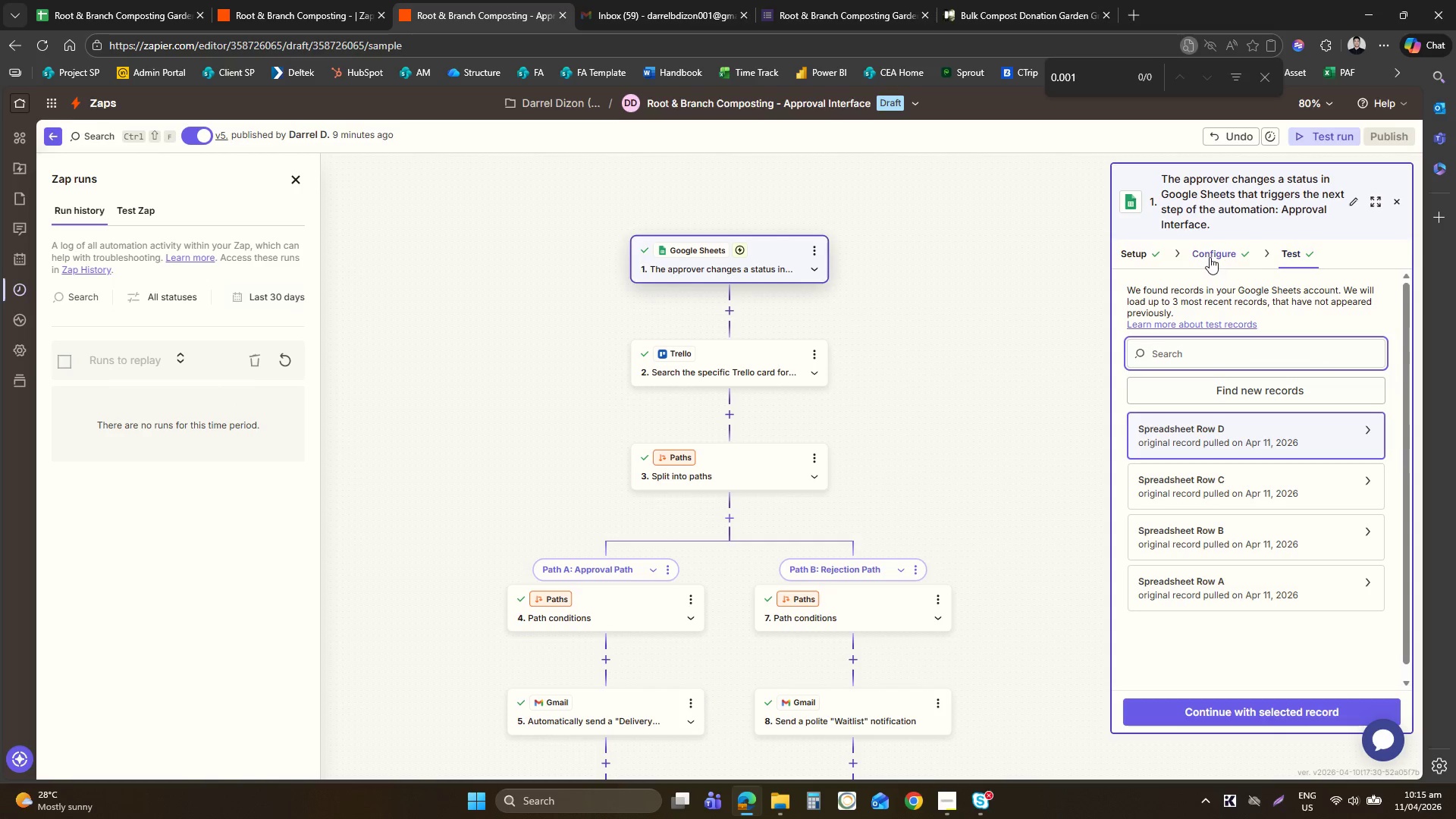 
left_click([1209, 256])
 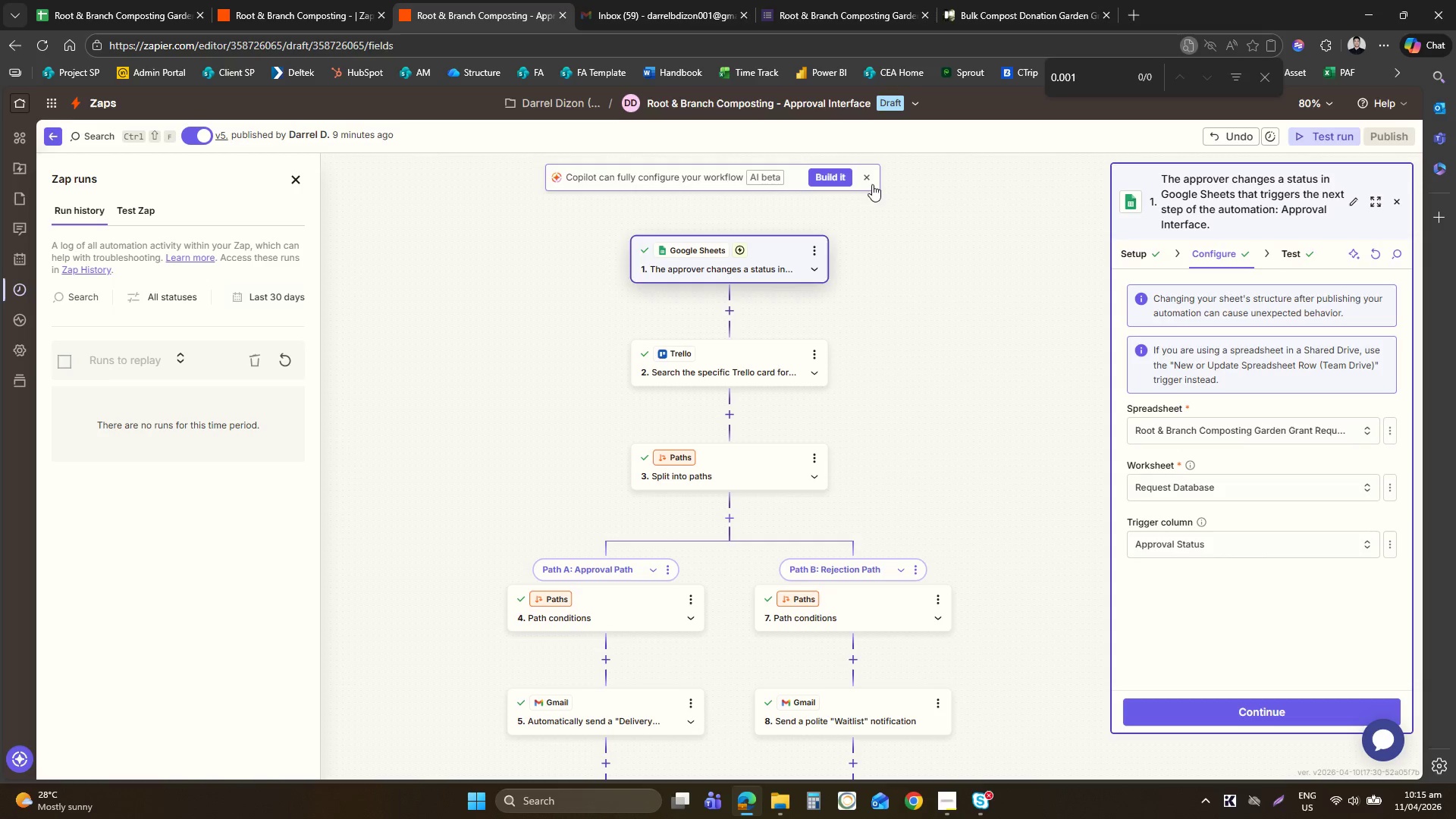 
left_click([283, 363])
 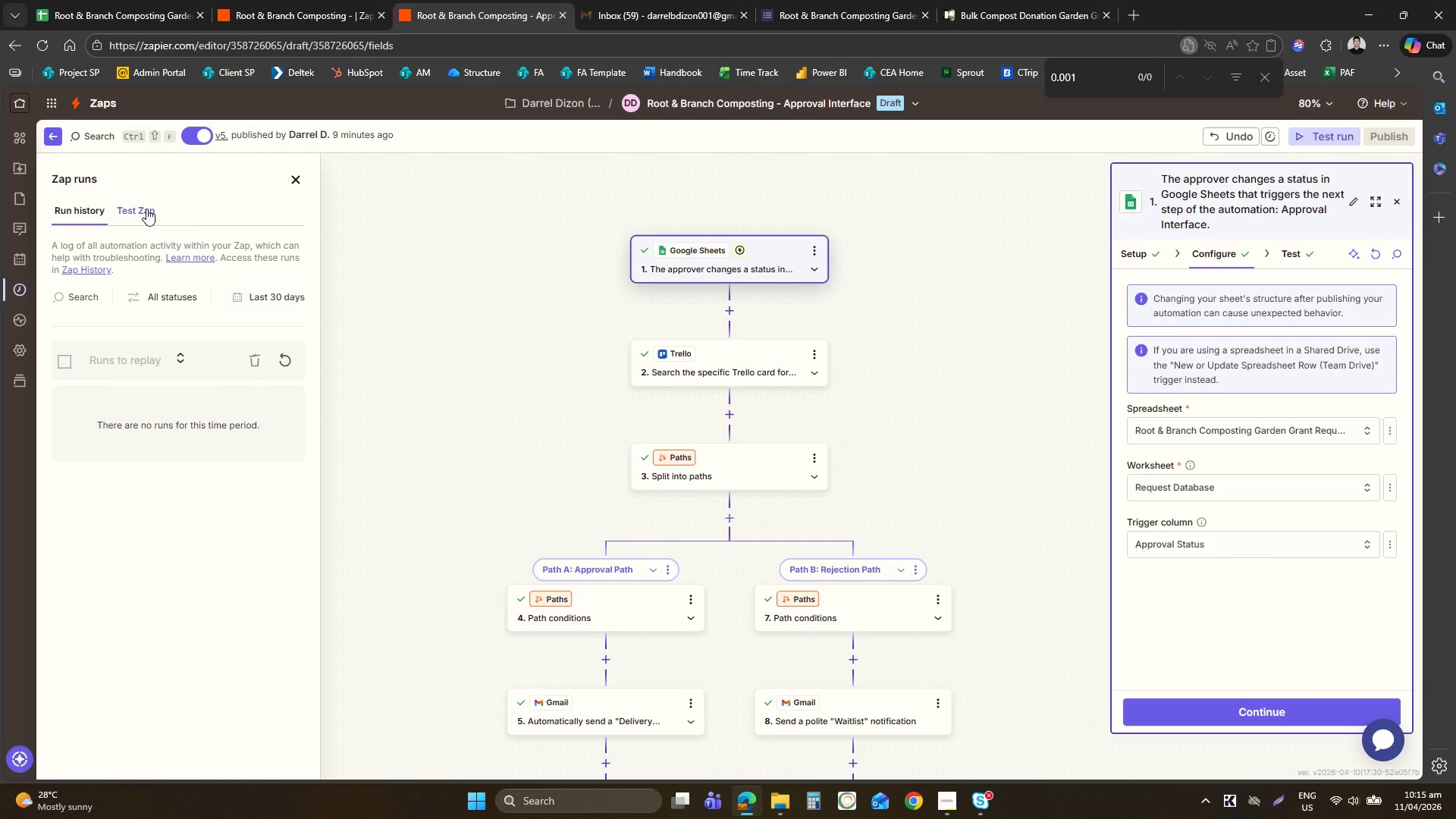 
left_click([146, 209])
 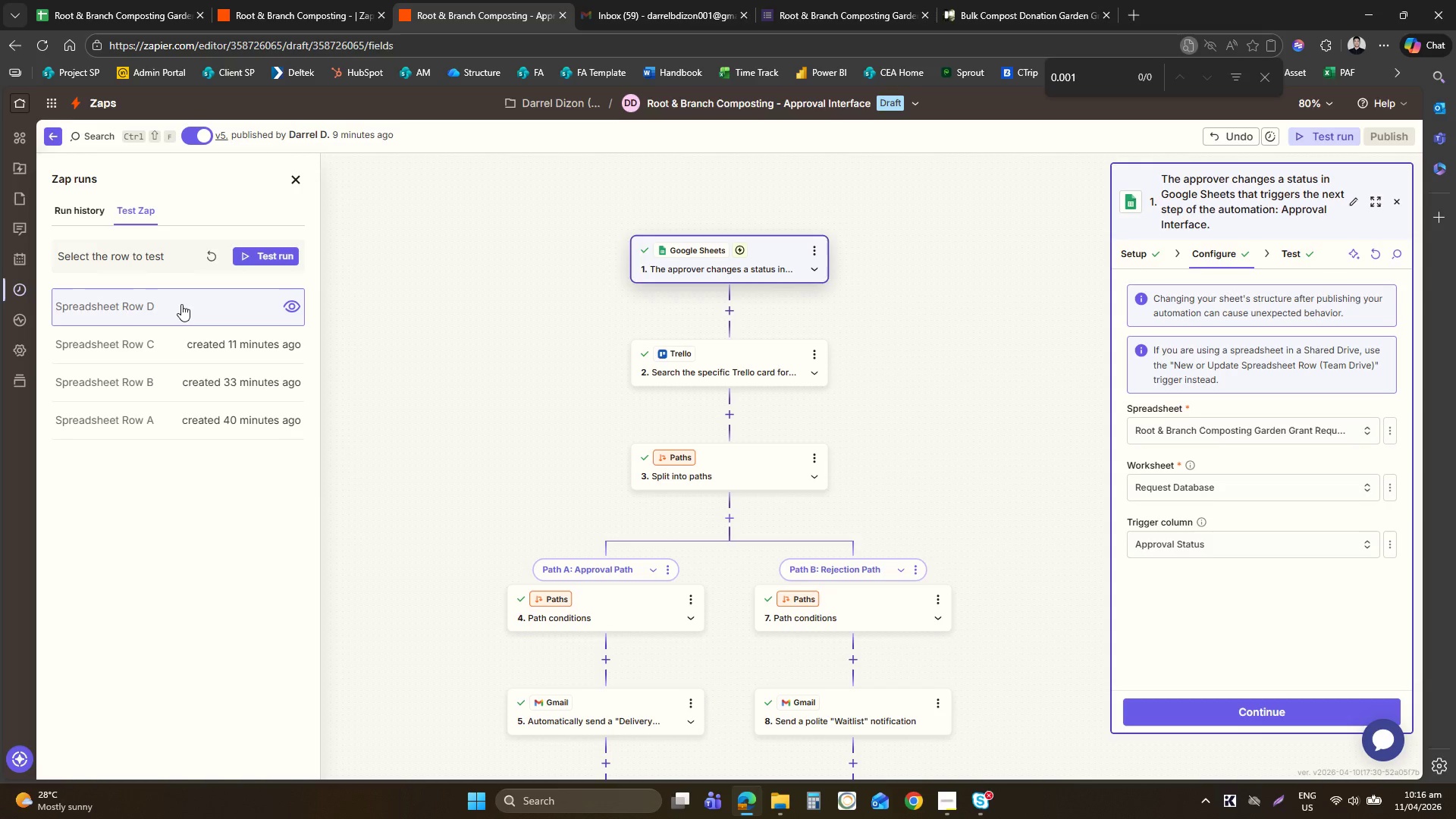 
wait(11.41)
 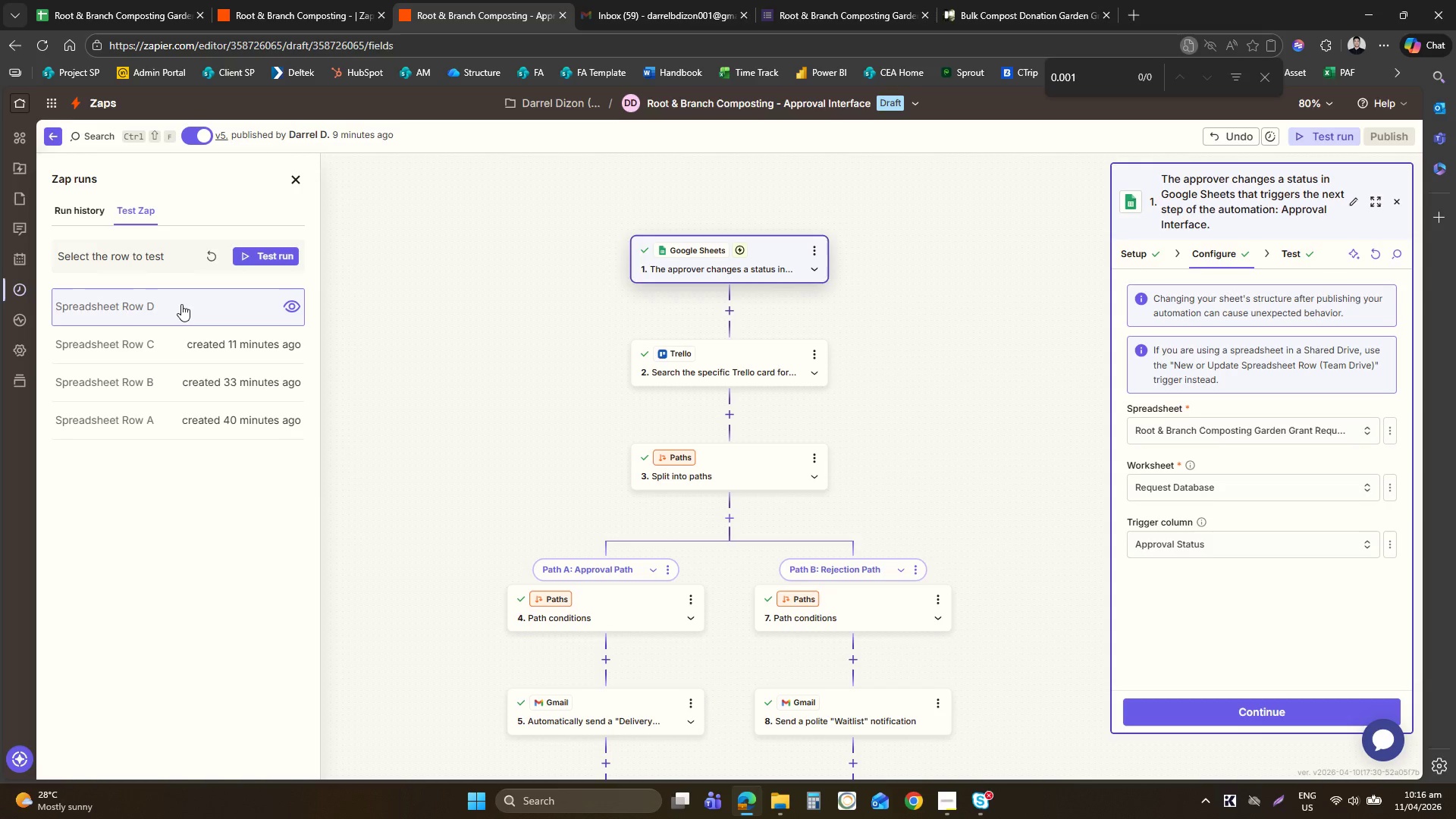 
left_click([249, 260])
 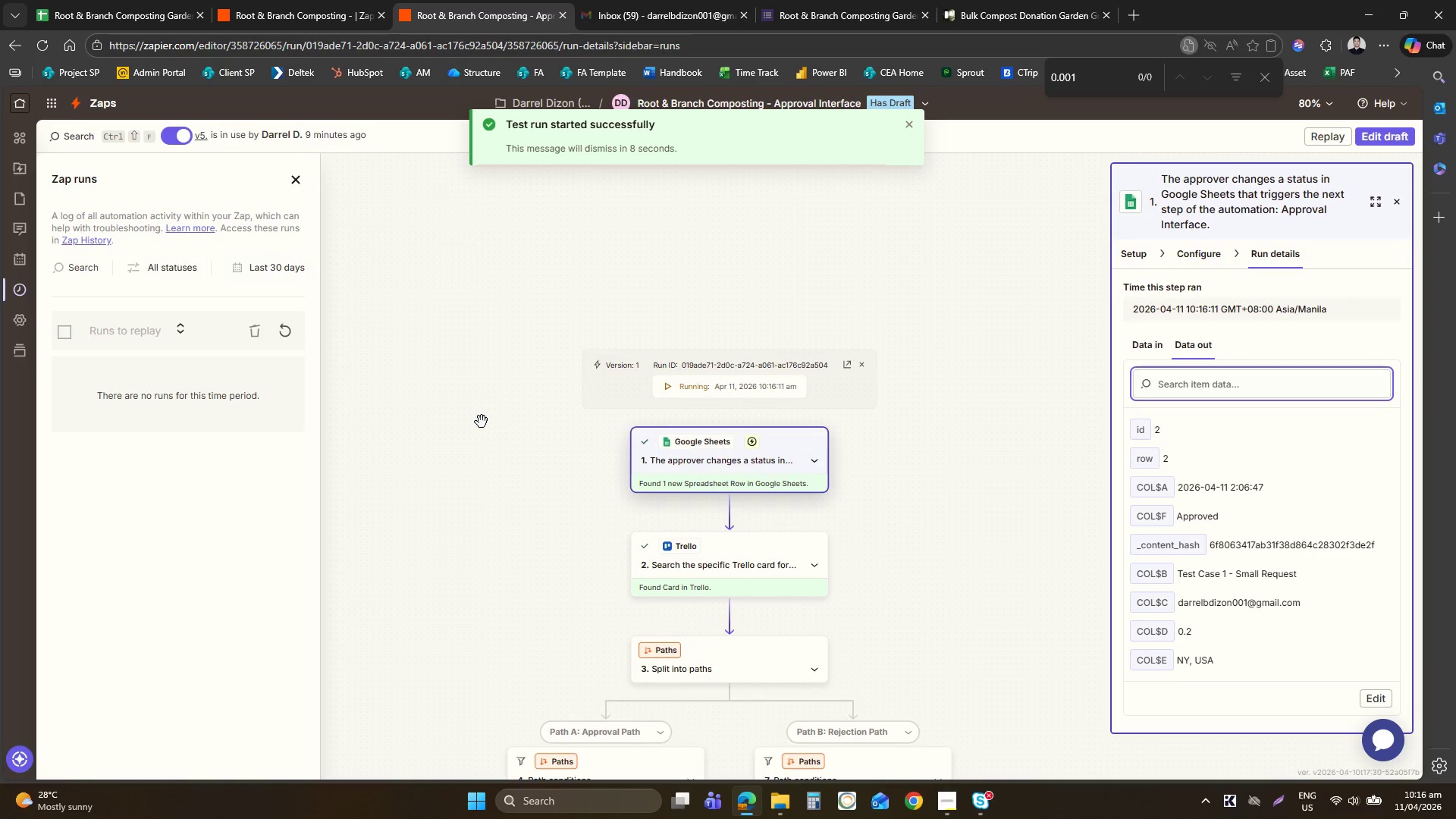 
wait(9.47)
 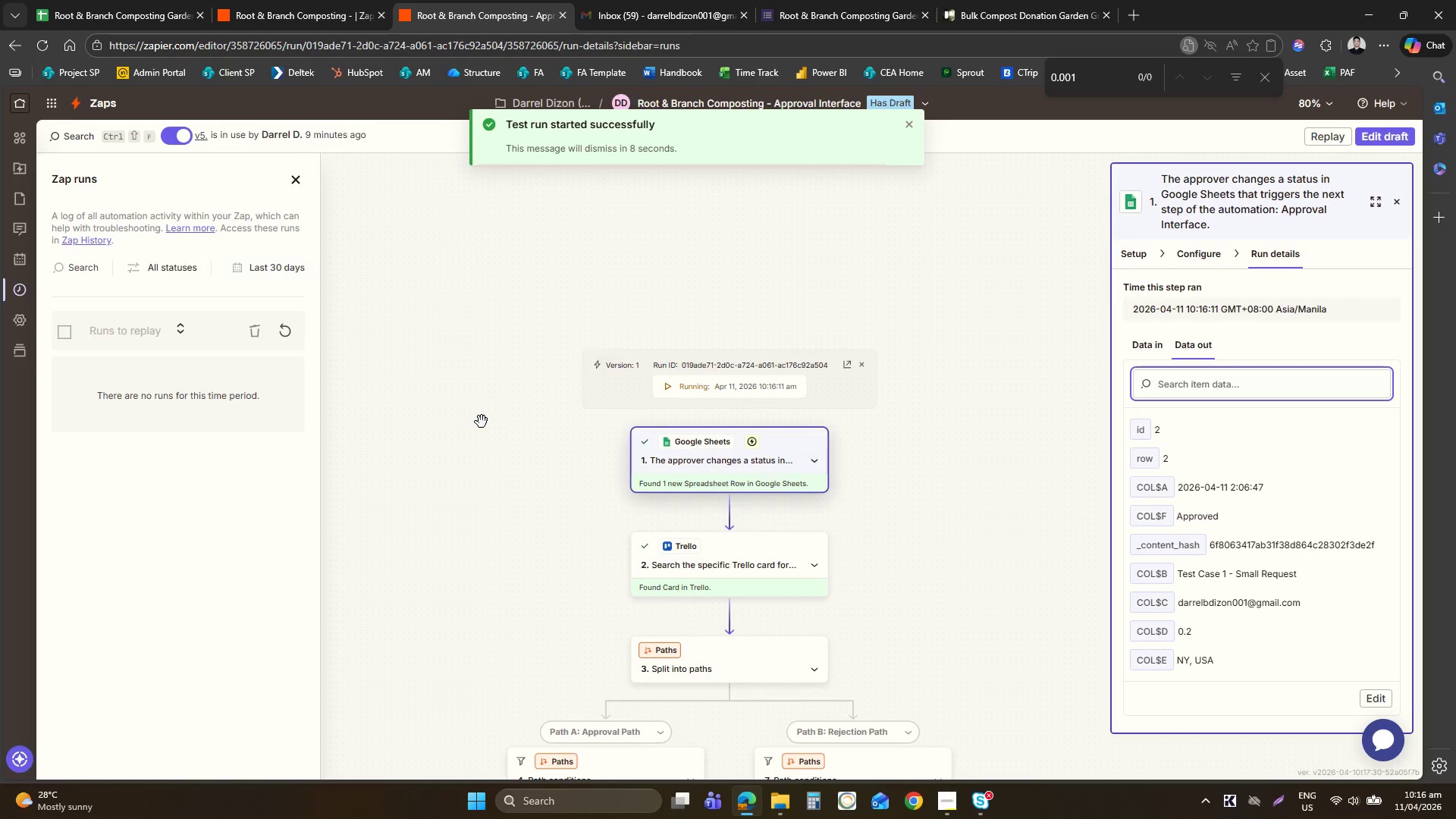 
left_click([1012, 0])
 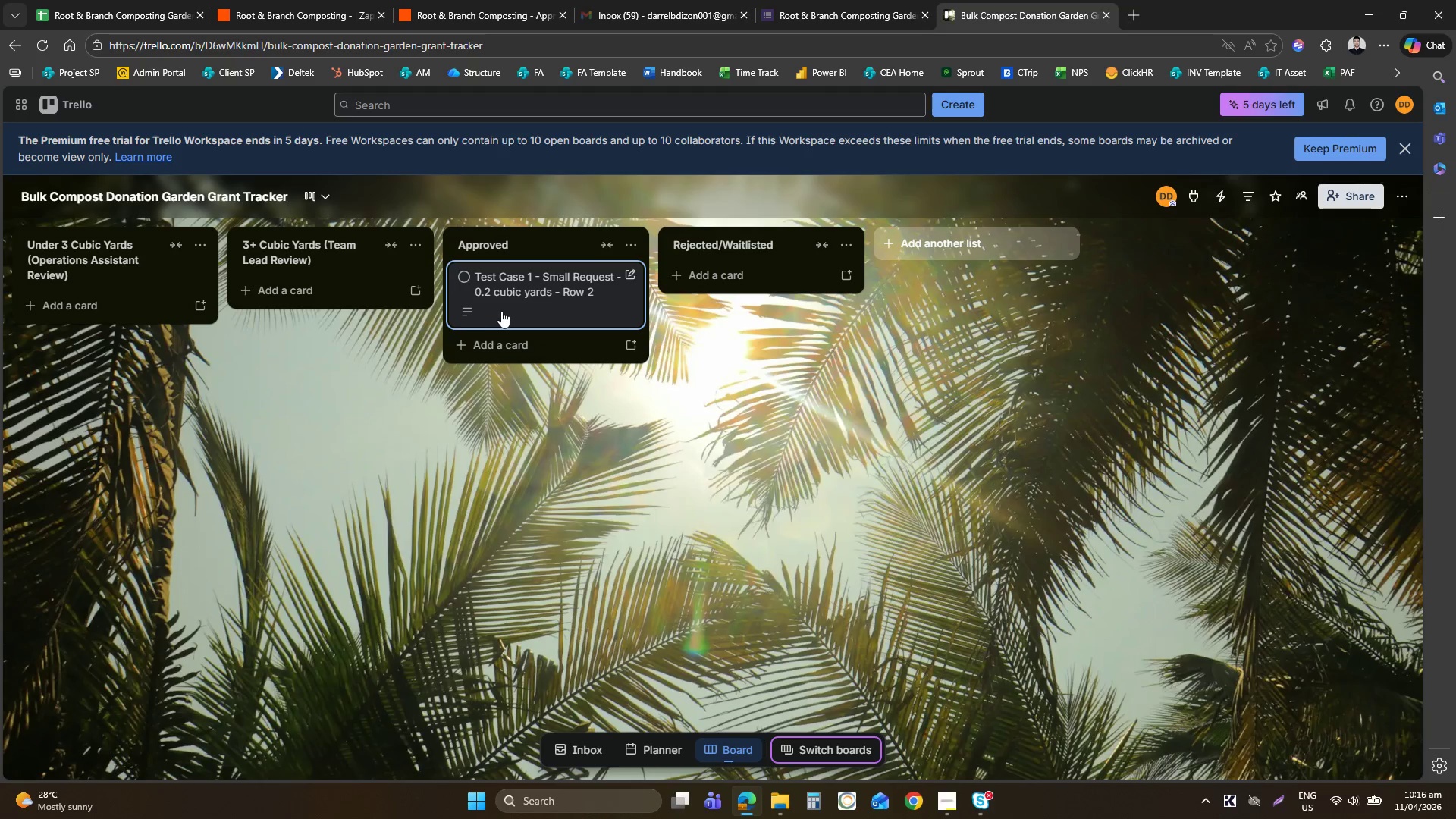 
left_click_drag(start_coordinate=[501, 310], to_coordinate=[129, 299])
 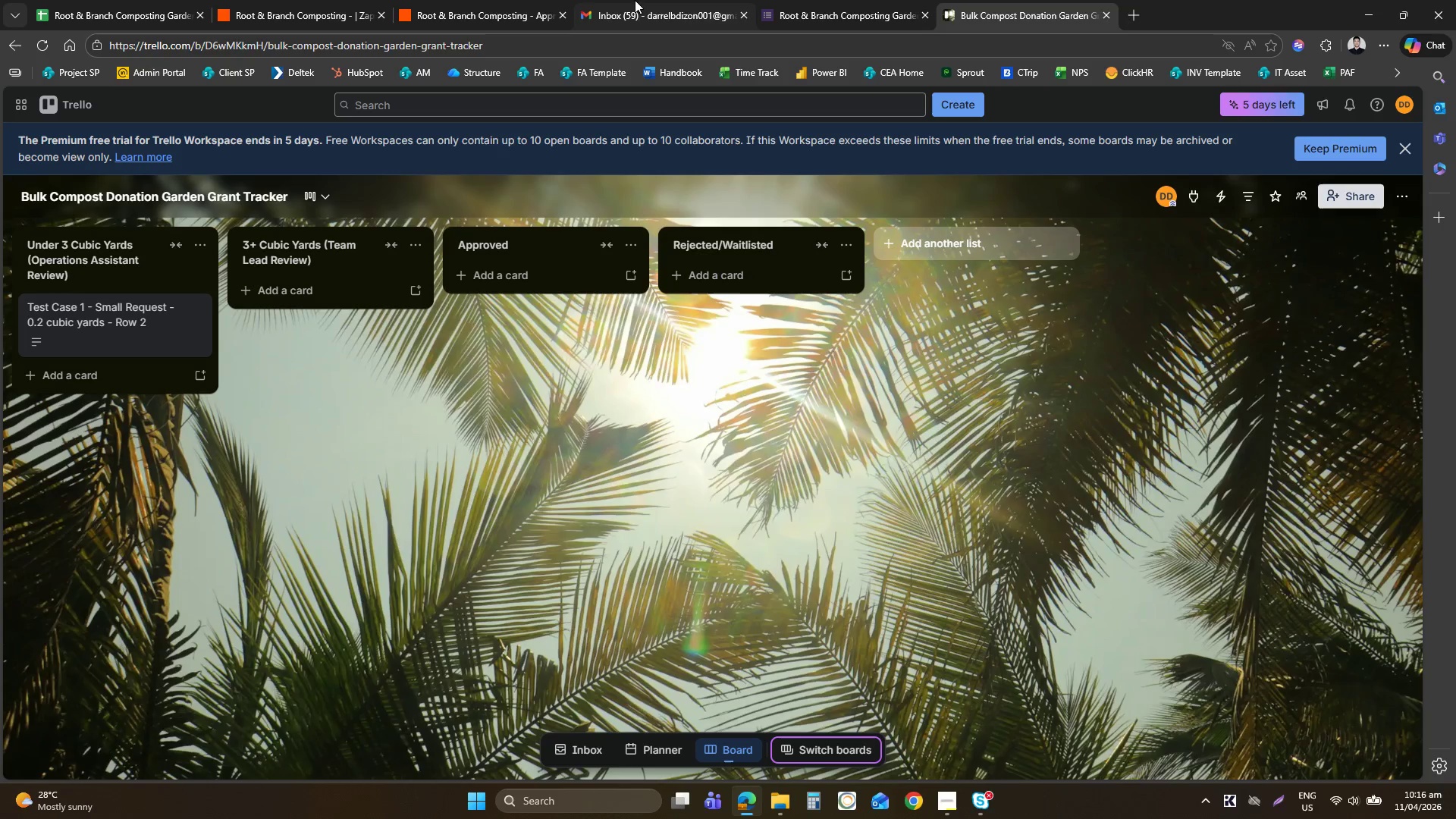 
left_click([626, 0])
 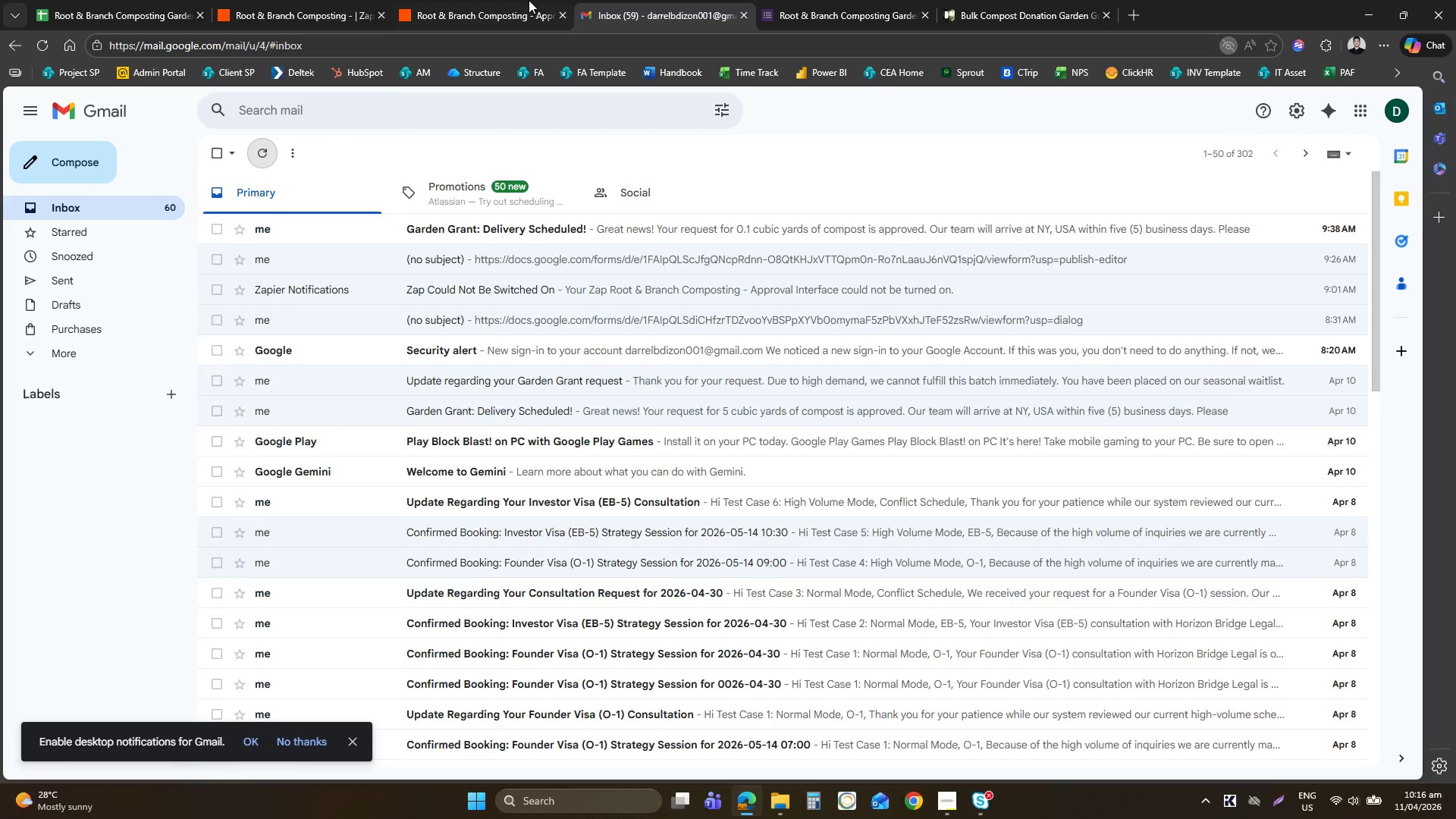 
left_click([529, 0])
 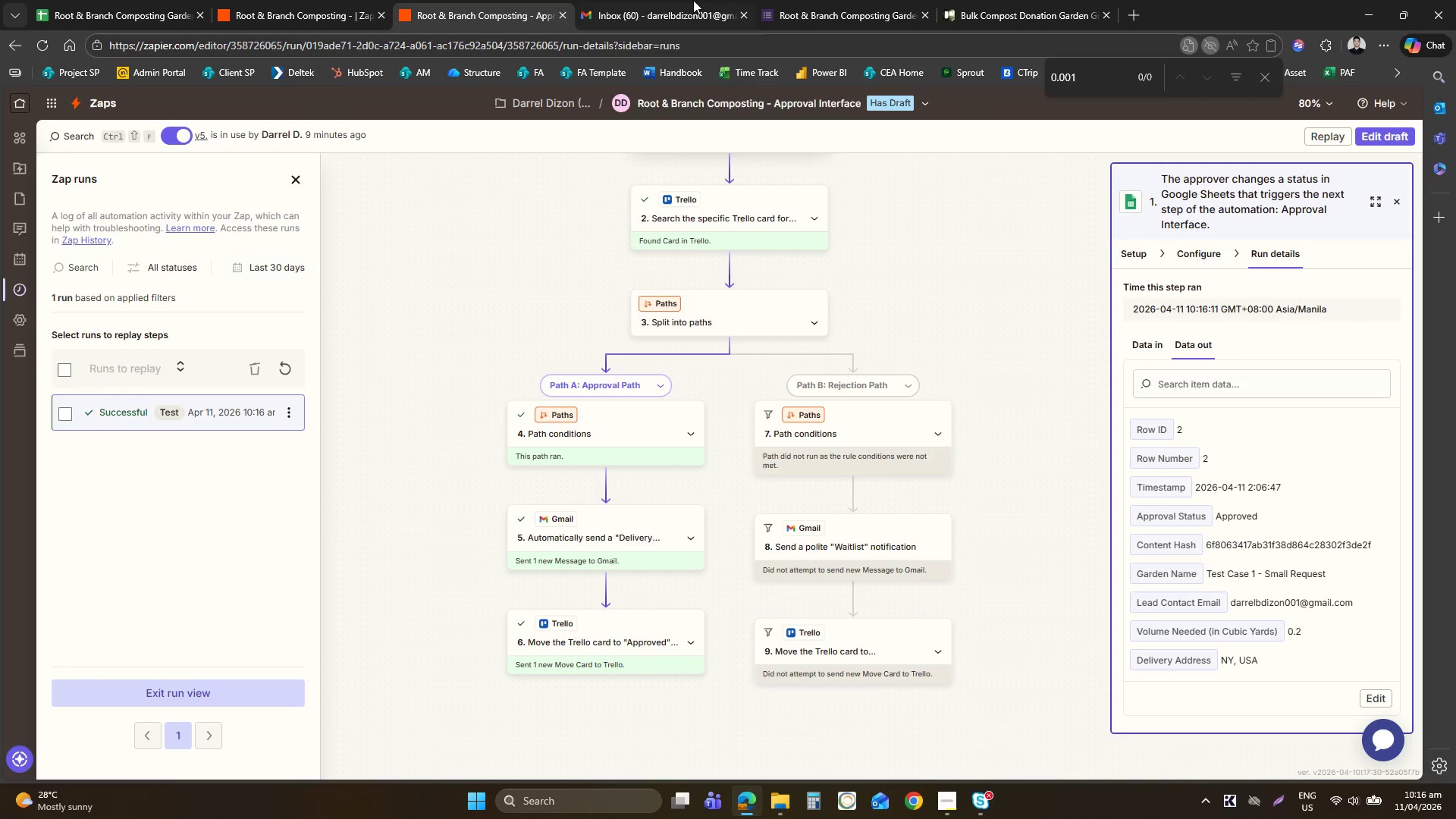 
left_click([693, 0])
 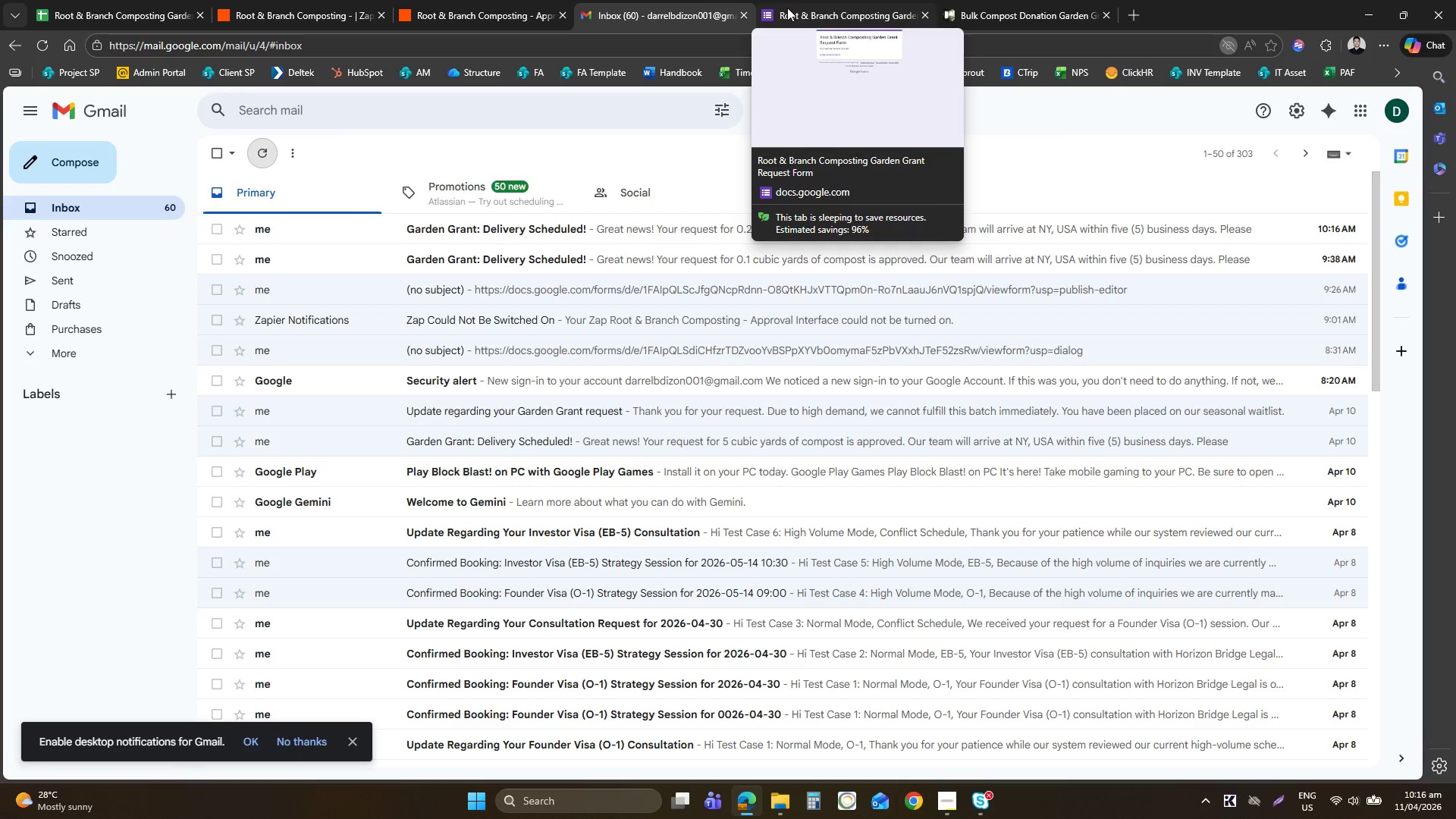 
left_click([786, 8])
 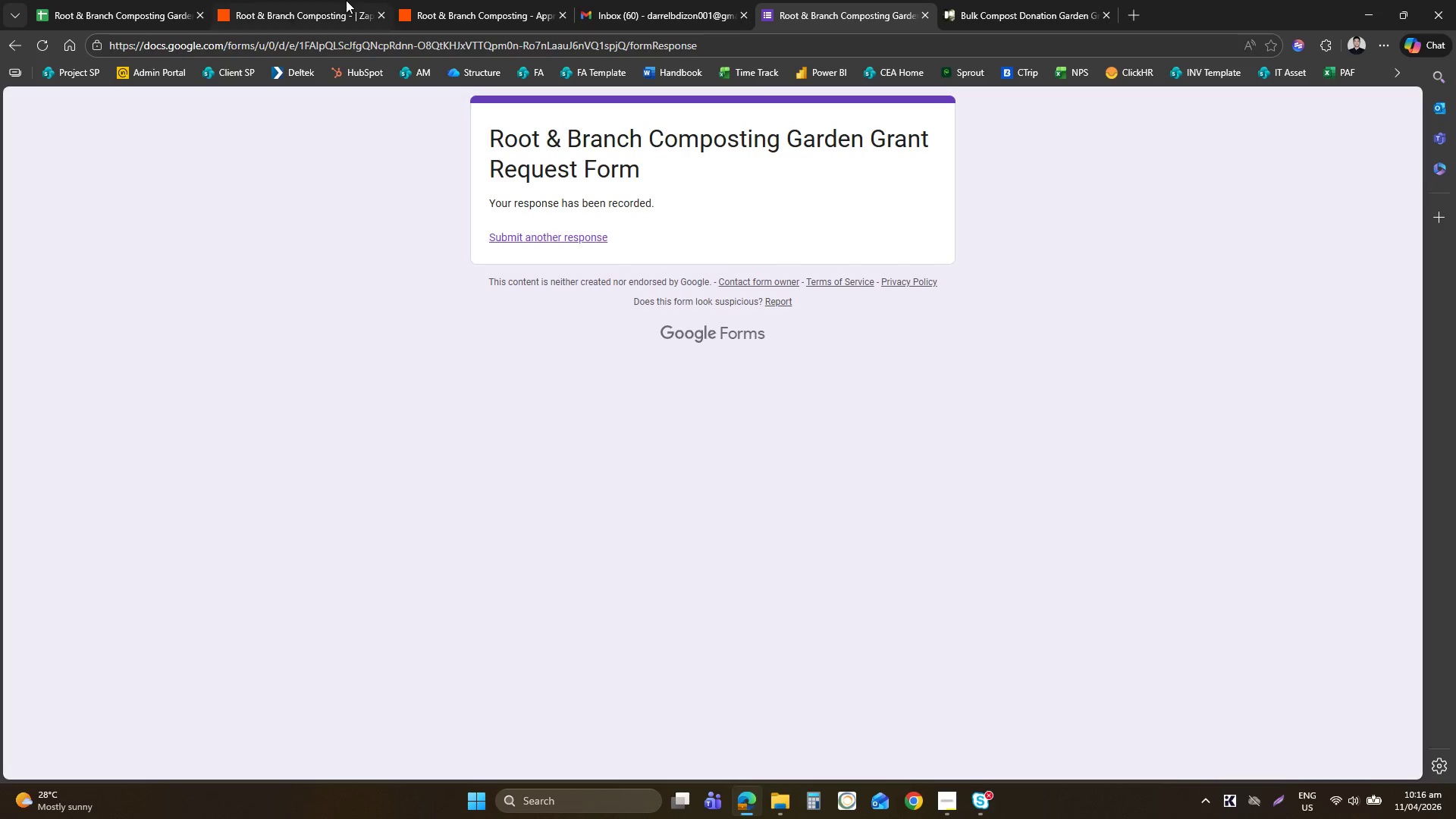 
left_click([103, 0])
 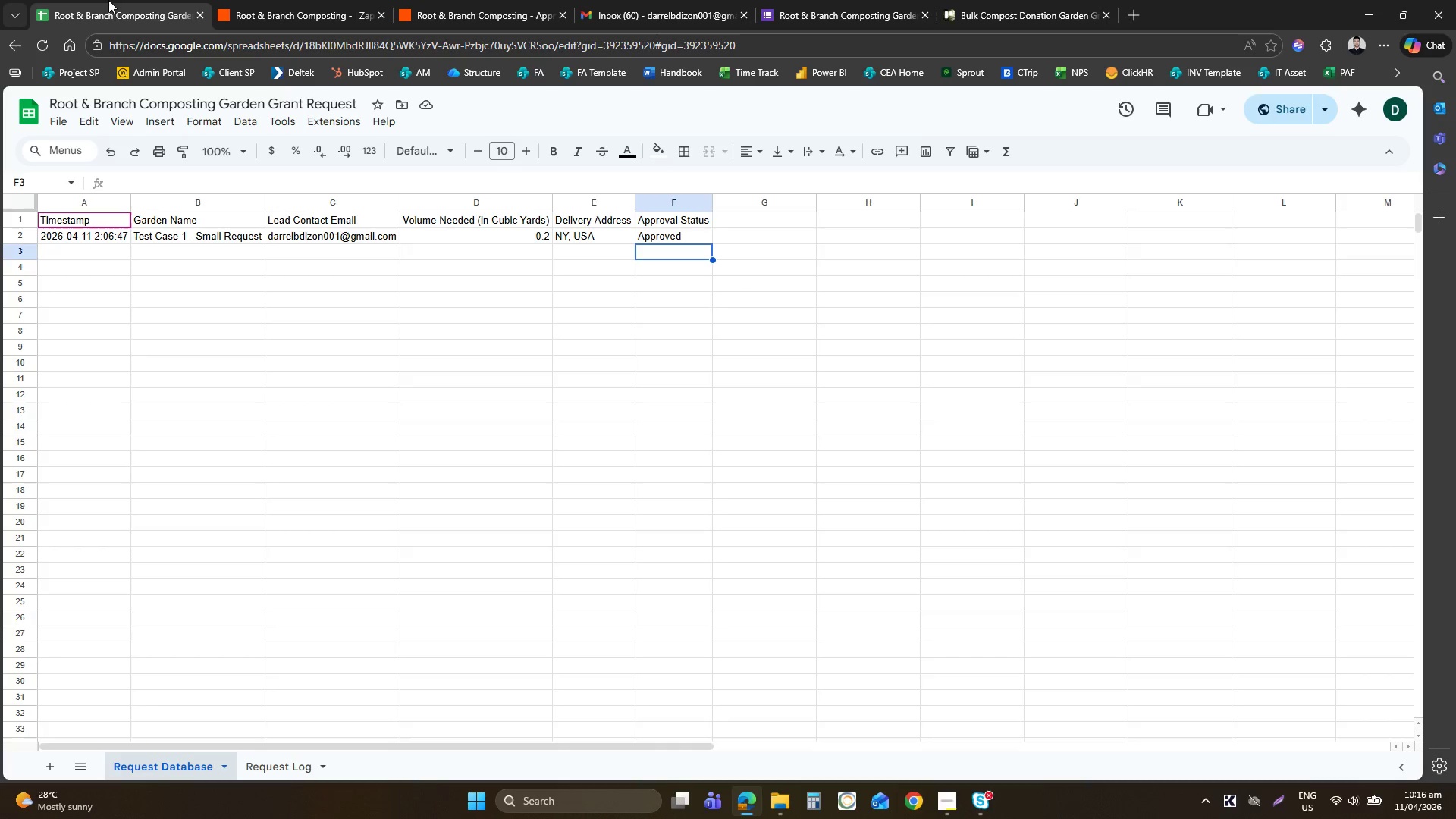 
mouse_move([418, 17])
 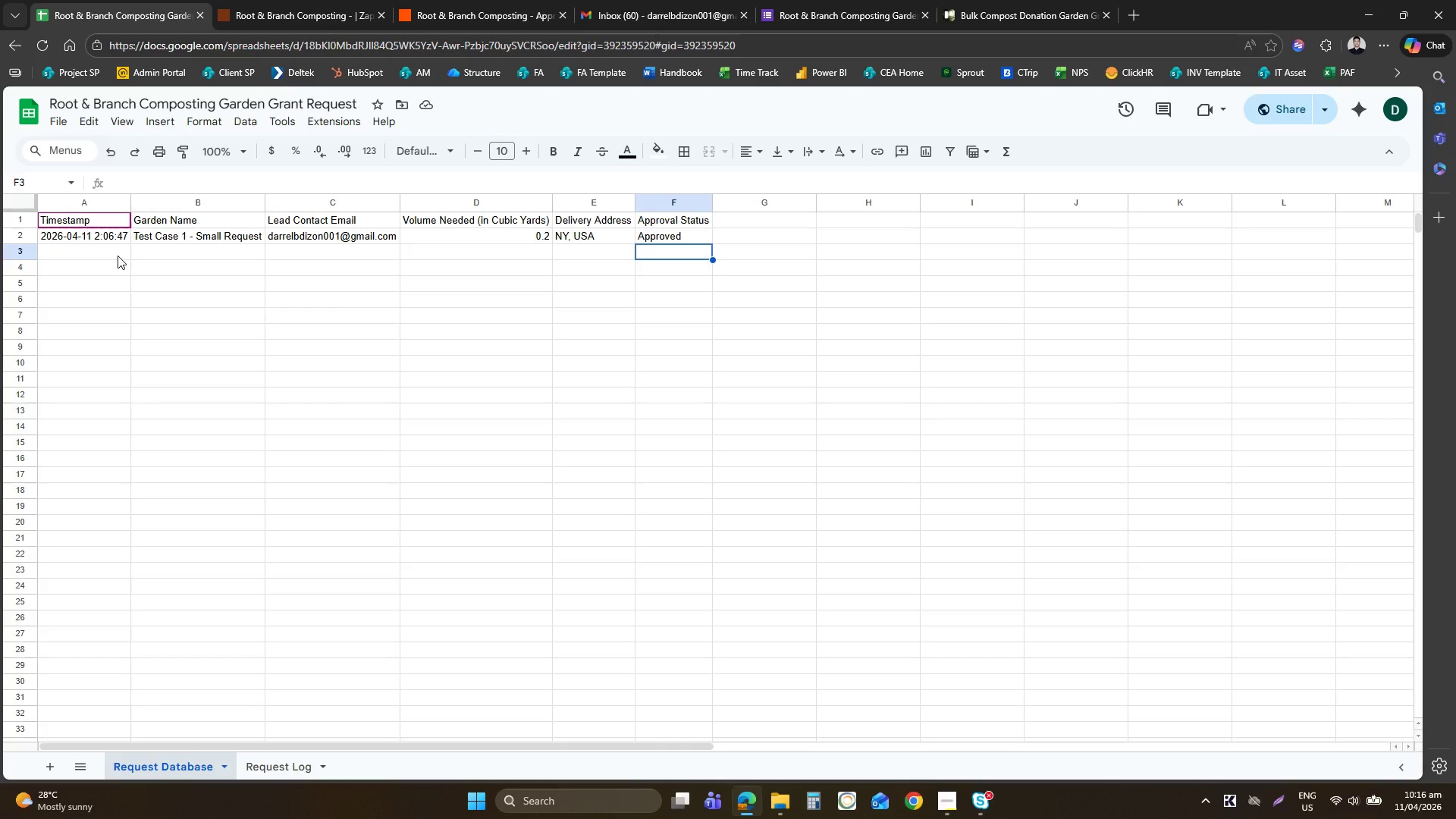 
left_click([118, 256])
 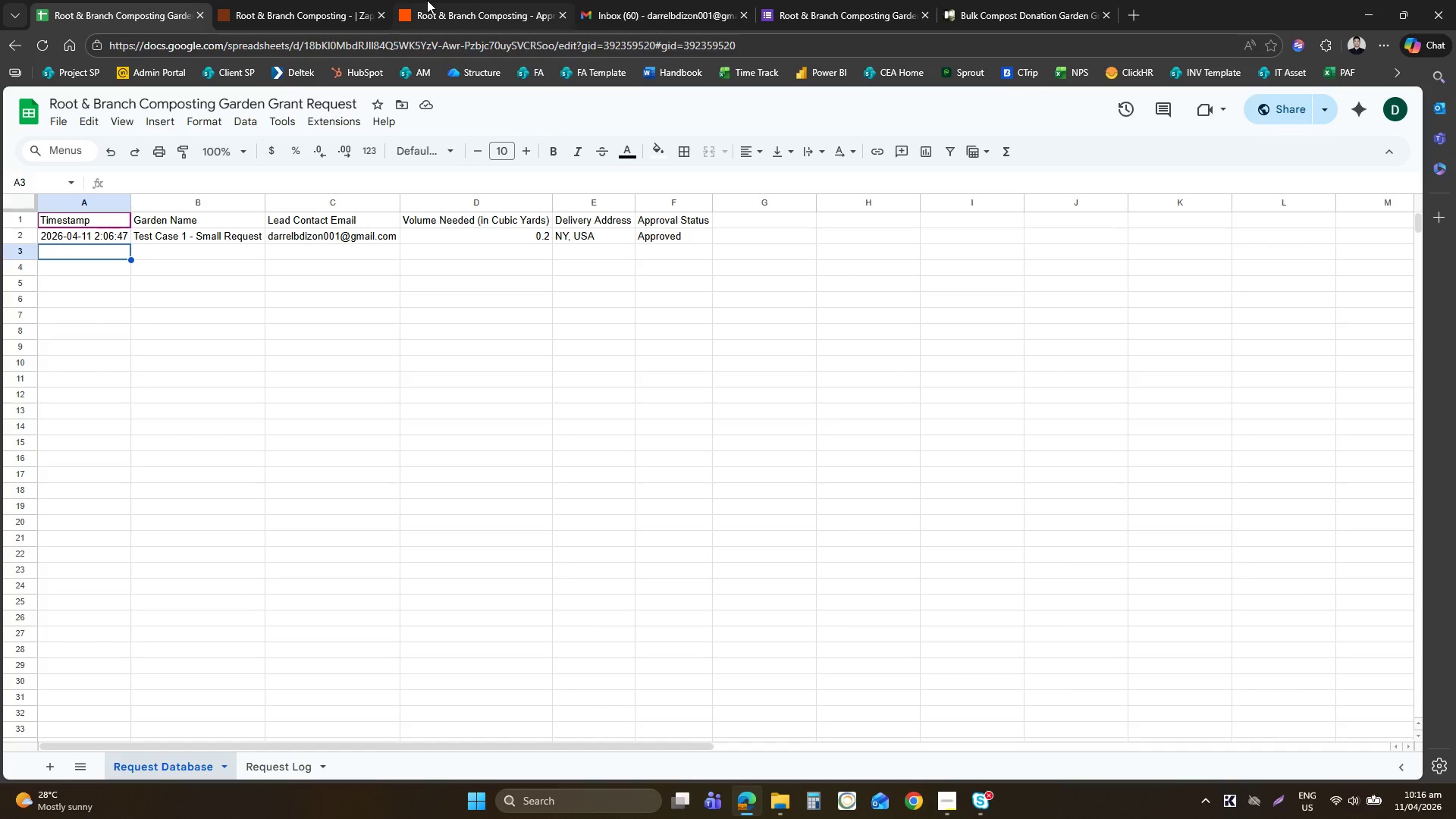 
left_click([427, 0])
 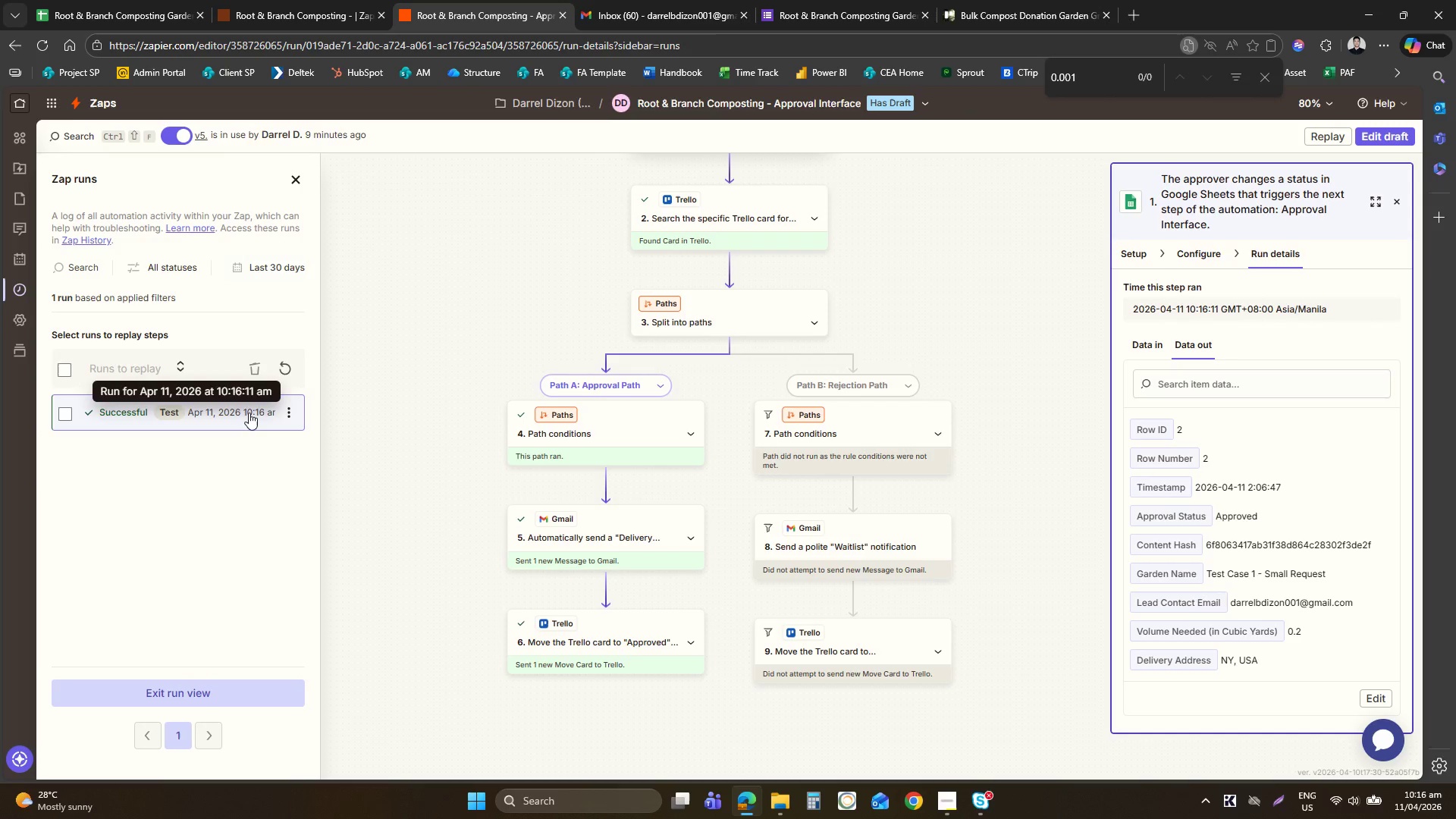 
left_click_drag(start_coordinate=[302, 371], to_coordinate=[275, 360])
 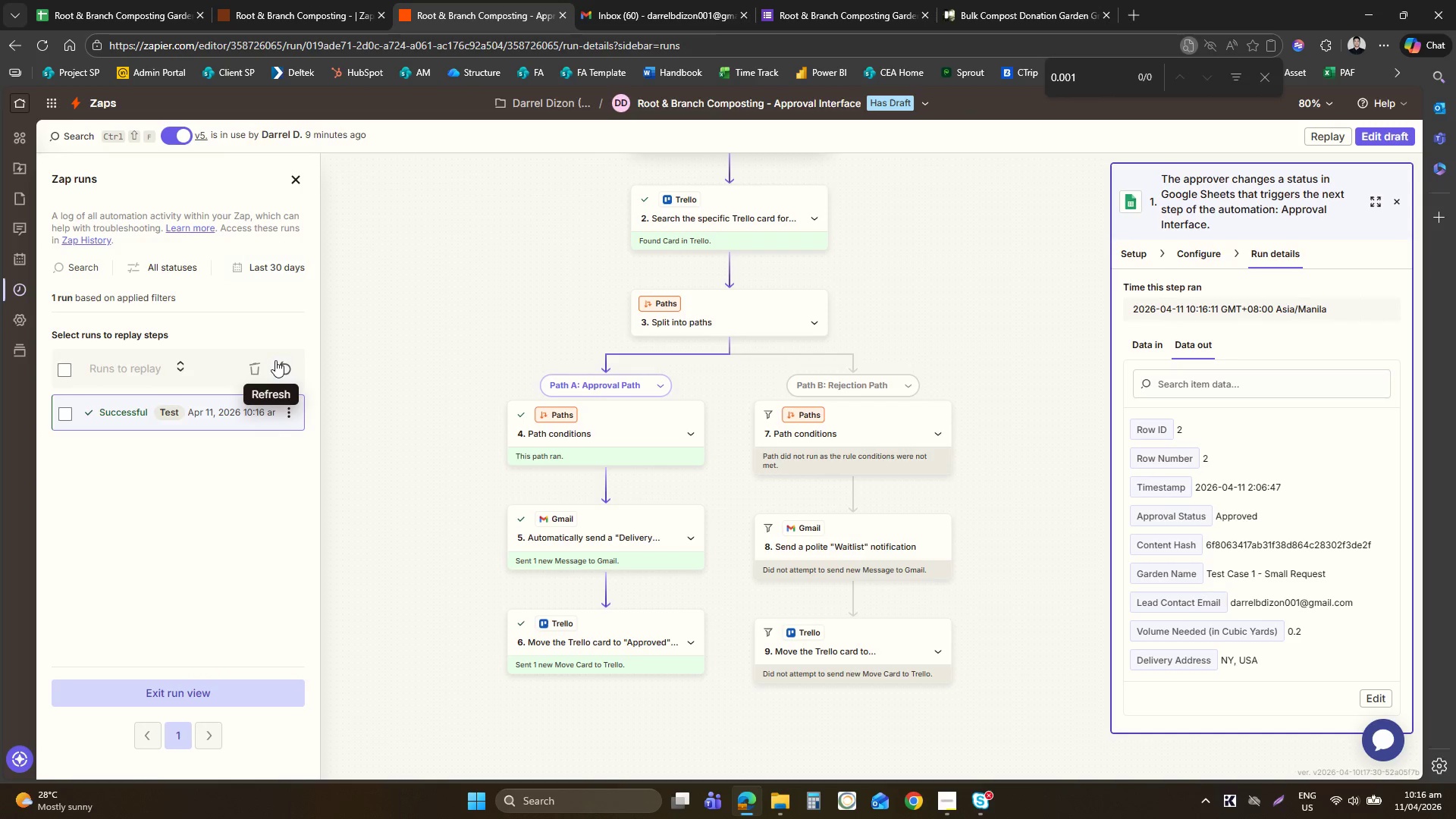 
double_click([275, 360])
 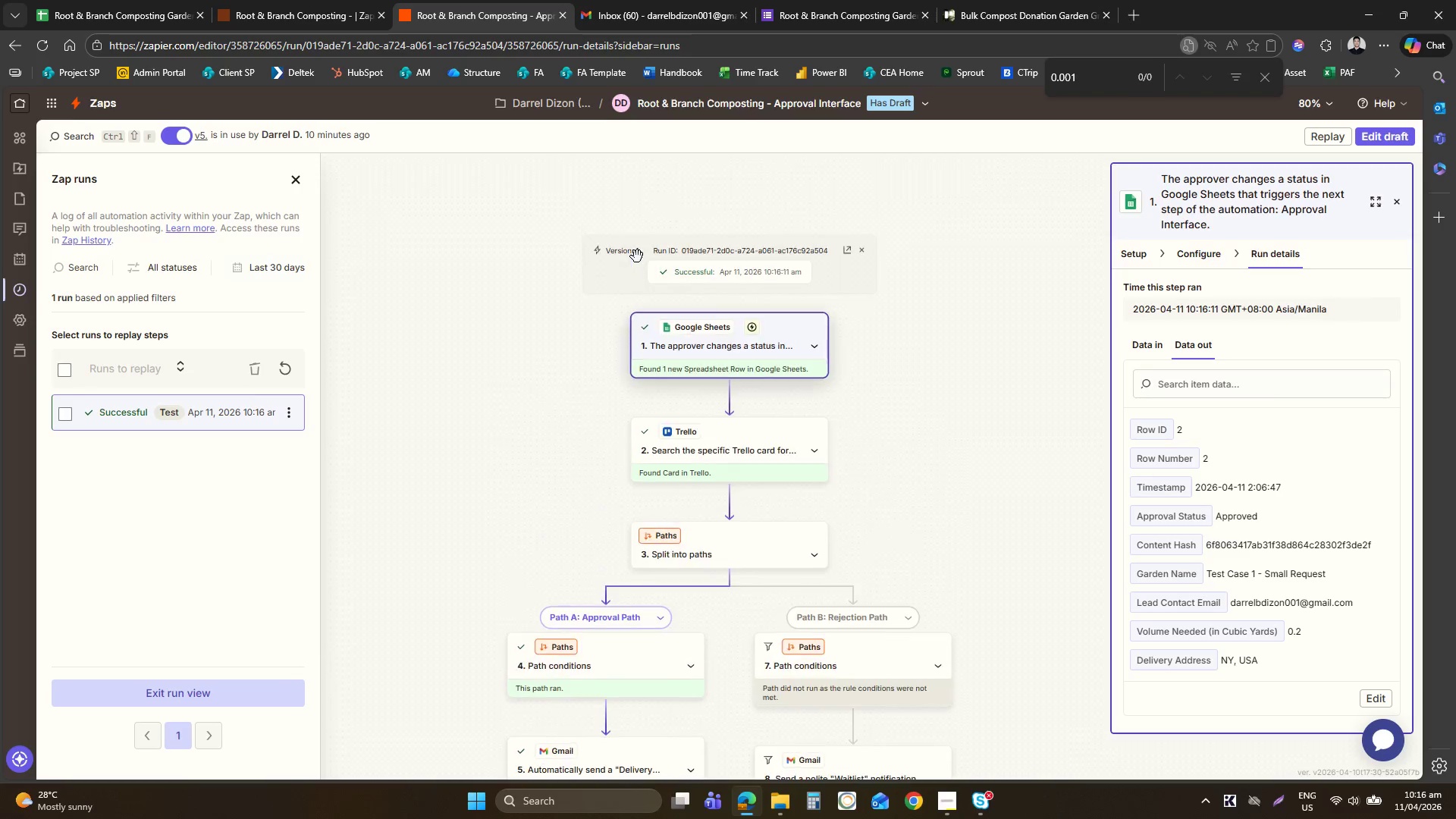 
wait(5.59)
 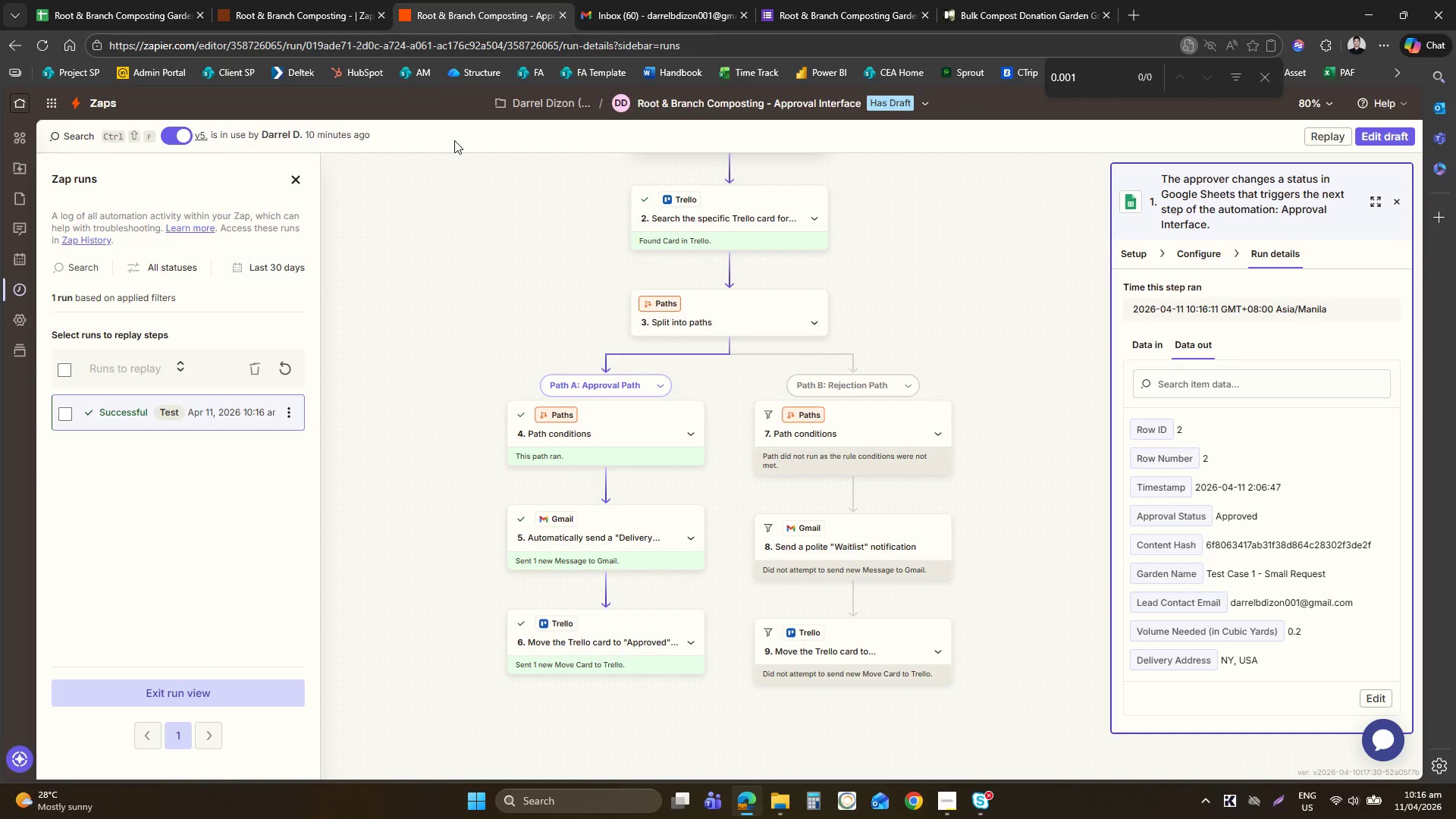 
left_click([744, 337])
 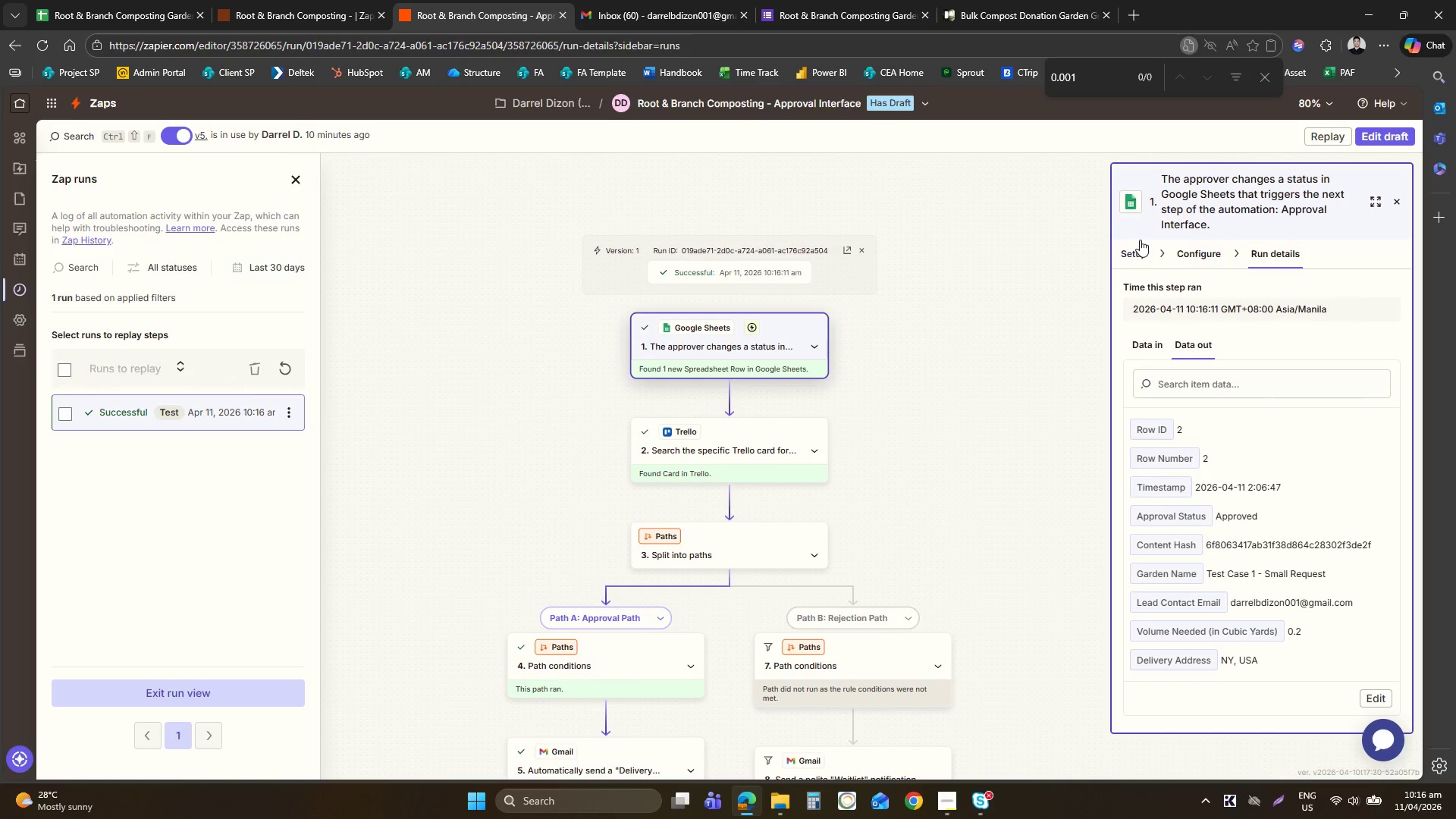 
left_click([1132, 245])
 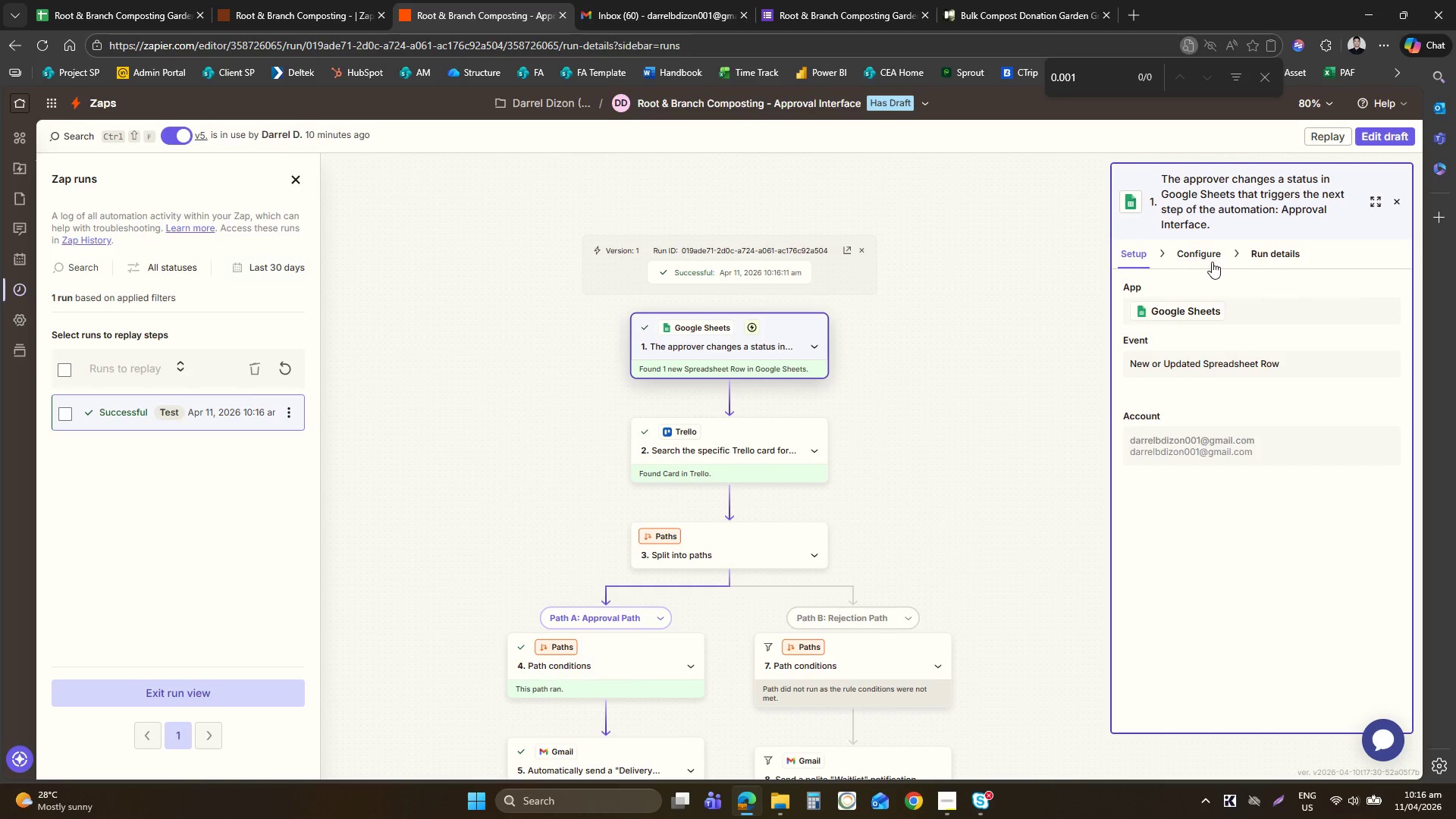 
left_click([1212, 262])
 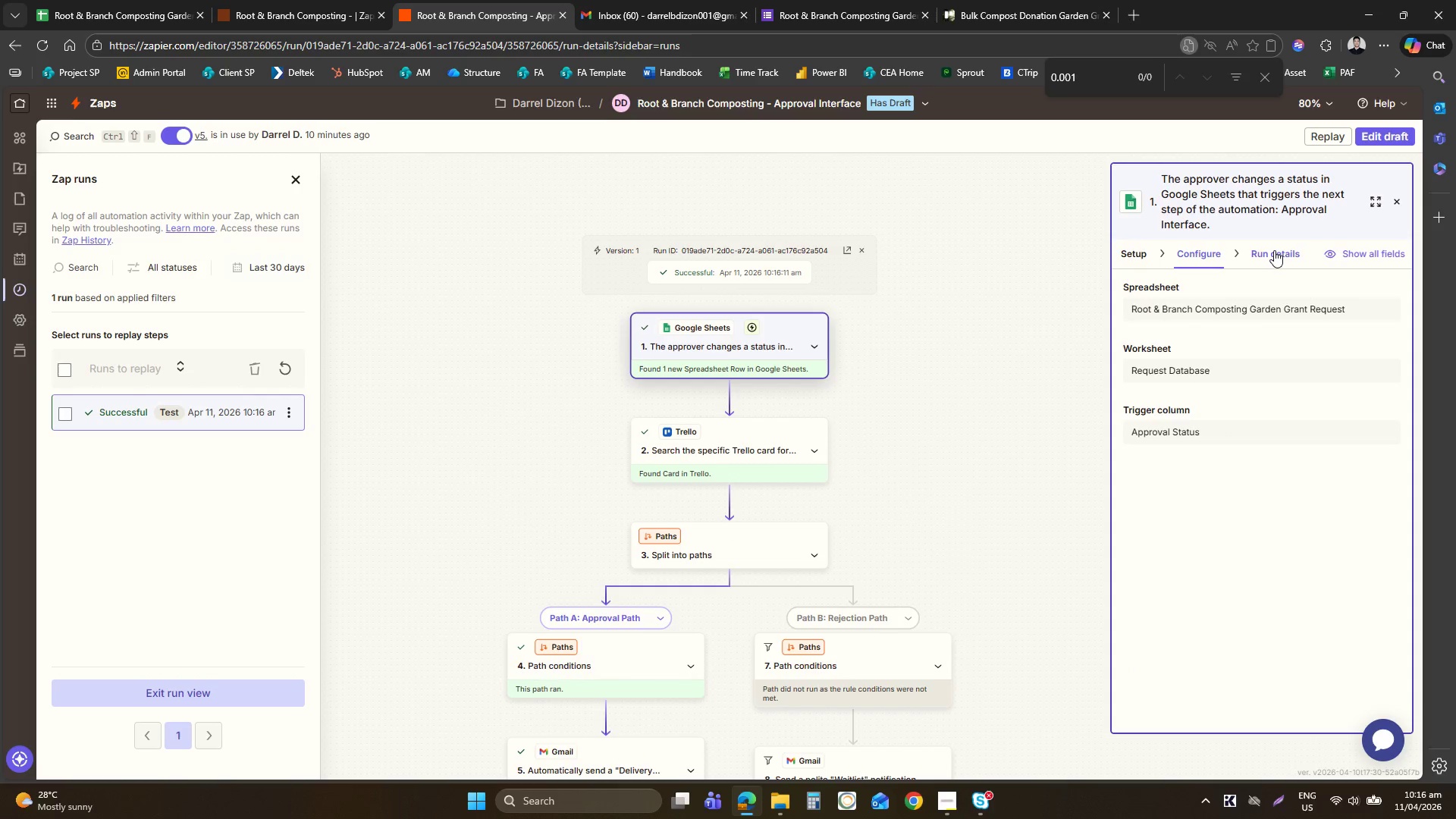 
left_click([1274, 250])
 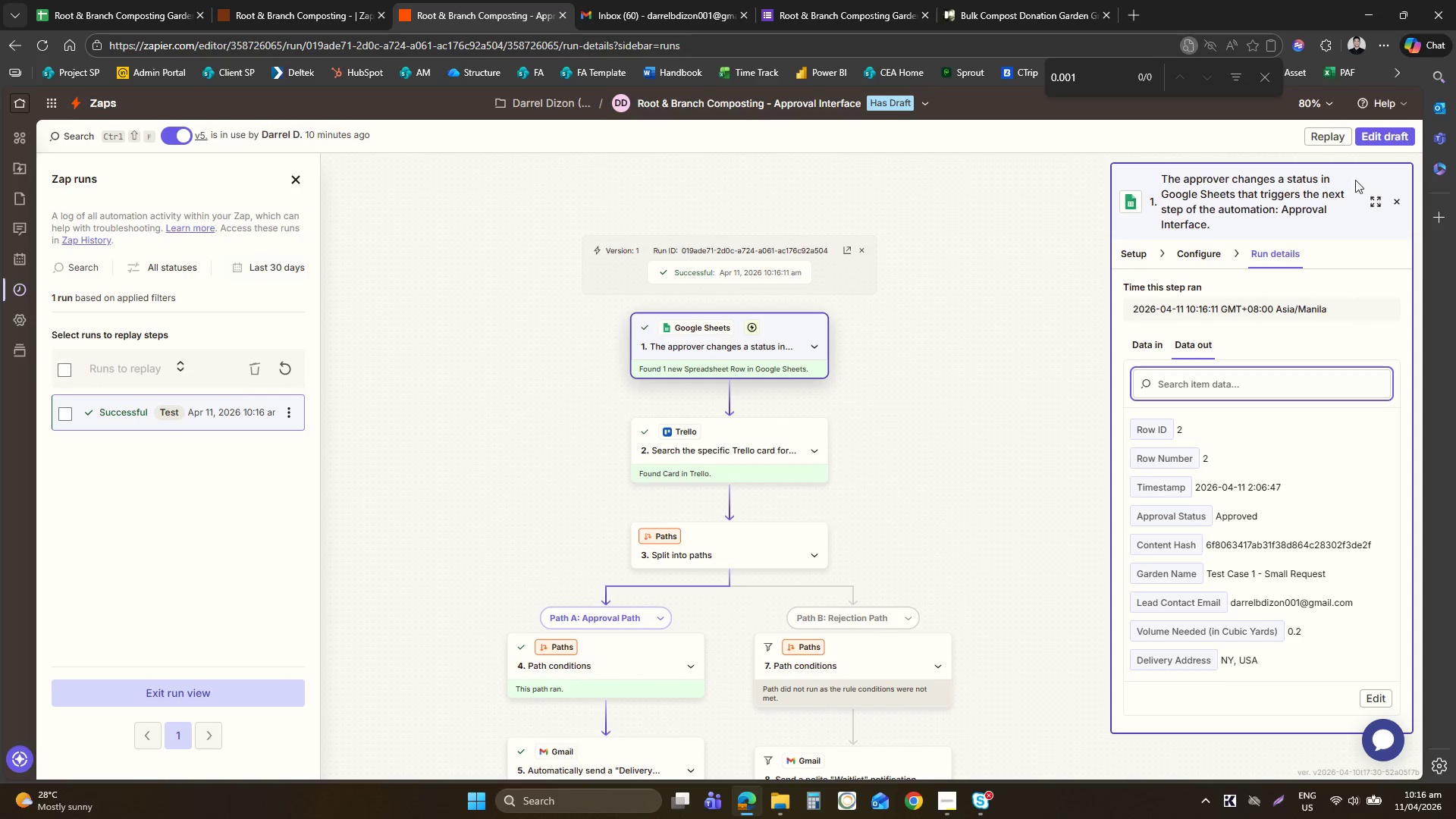 
left_click([1385, 131])
 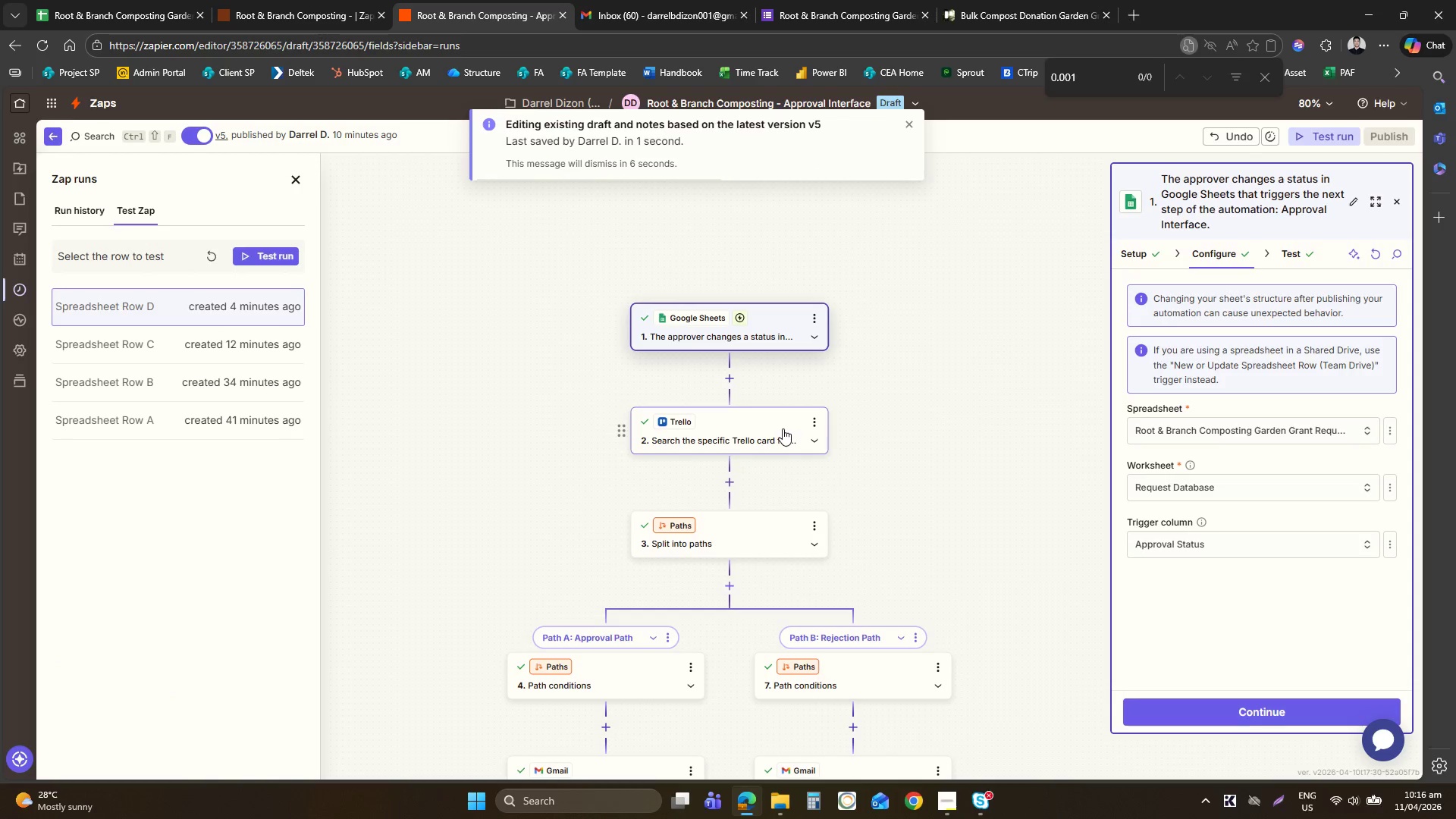 
wait(11.59)
 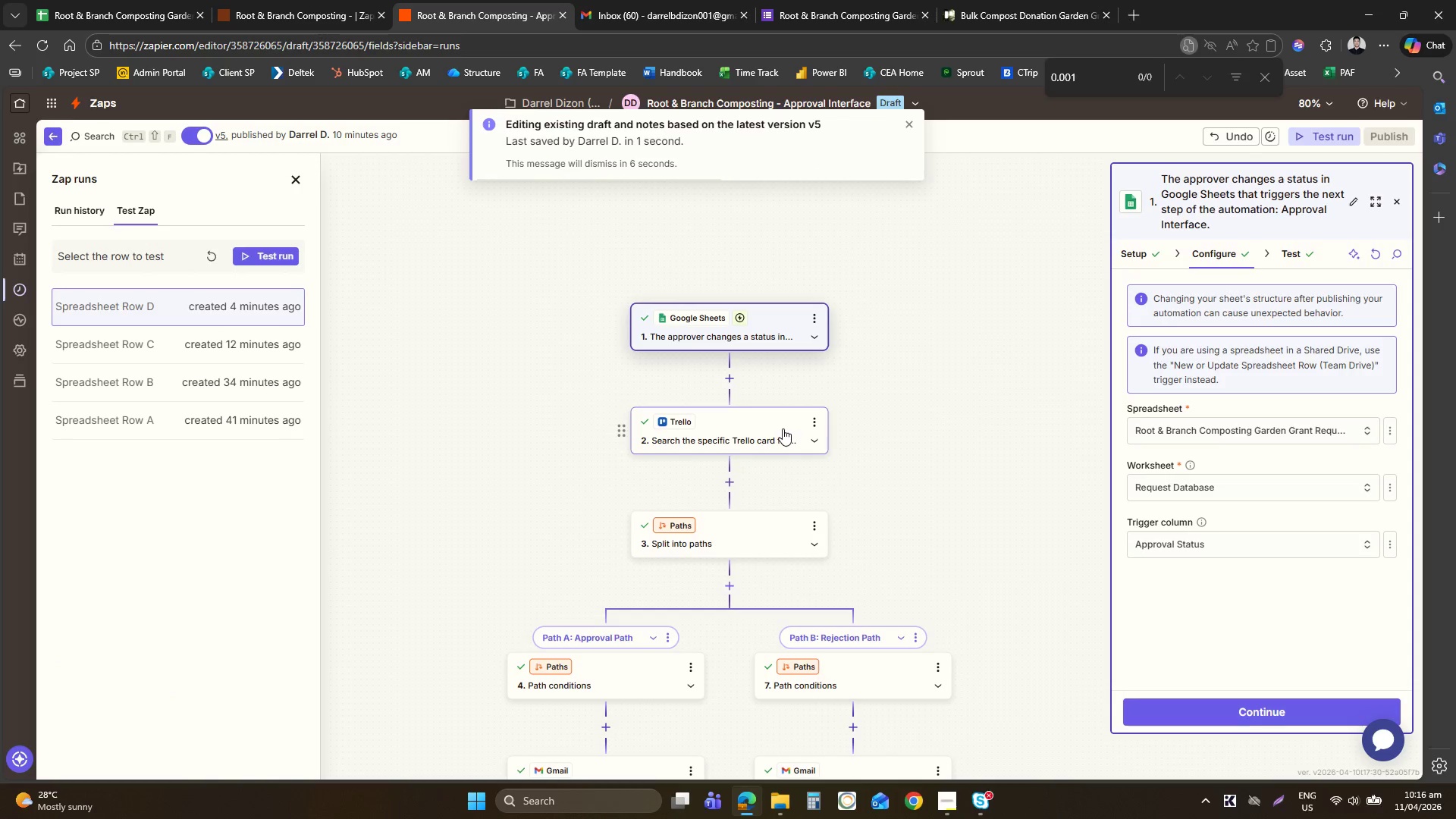 
left_click([721, 424])
 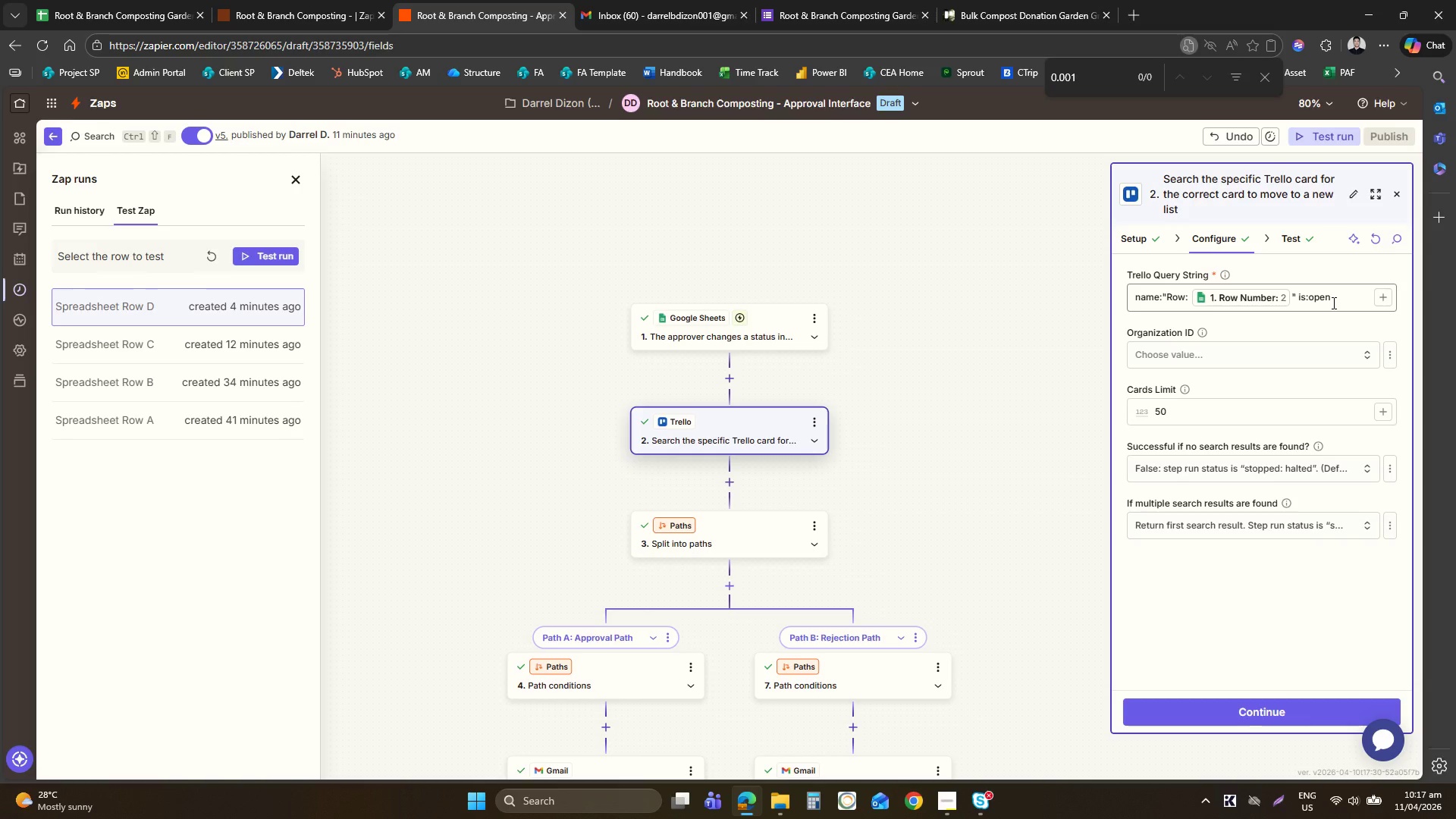 
wait(29.39)
 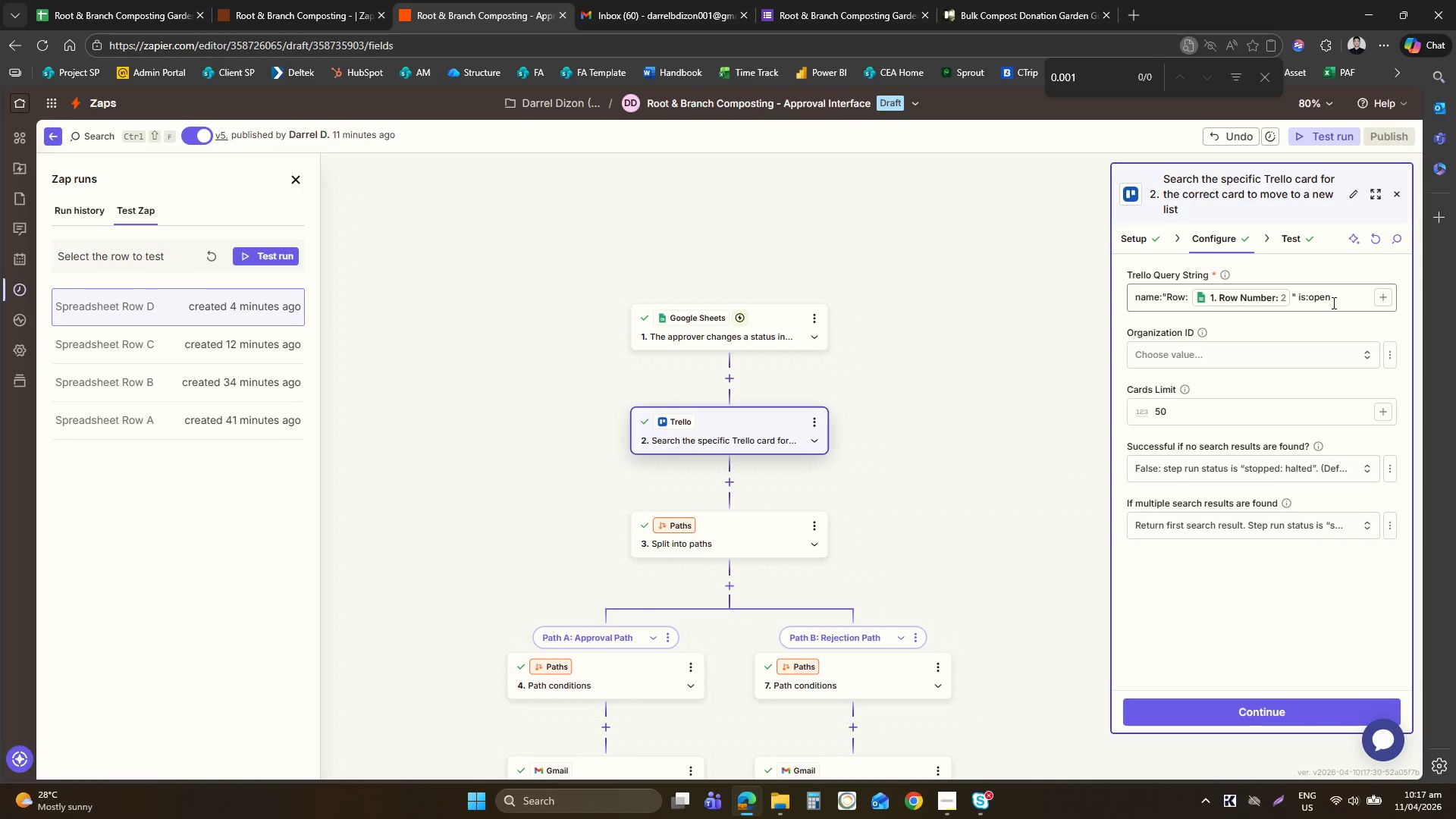 
left_click([1137, 242])
 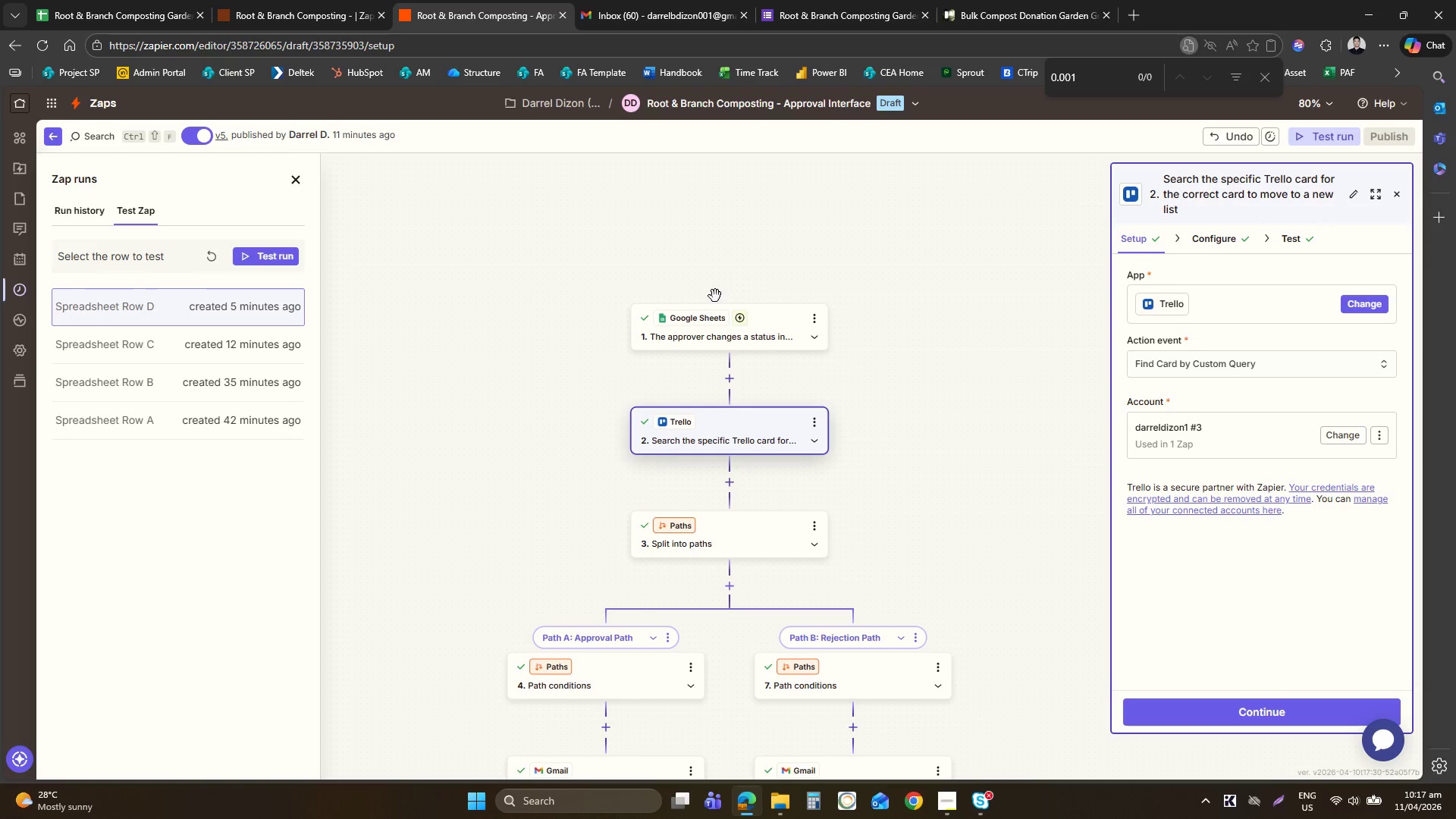 
left_click([732, 320])
 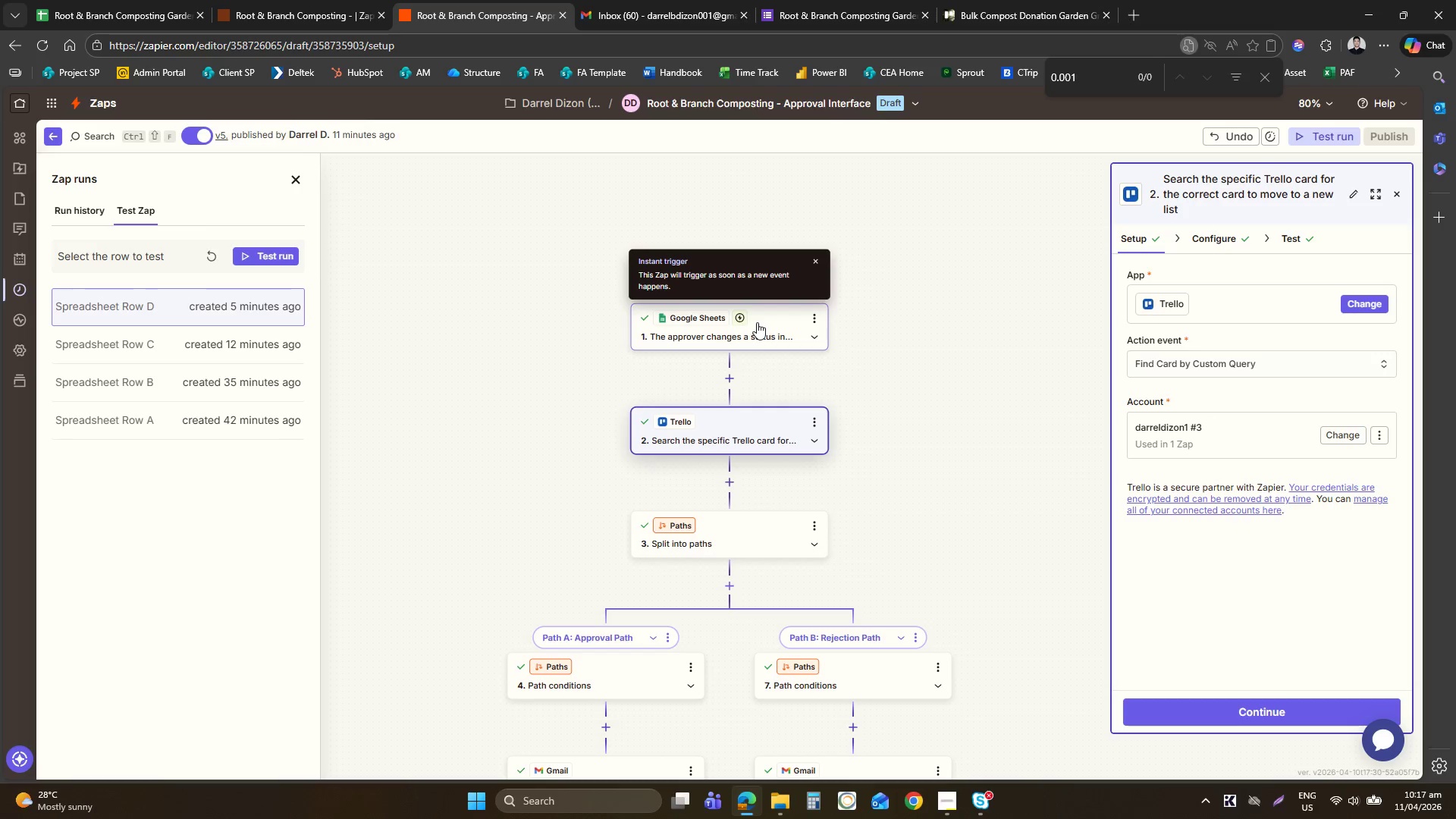 
left_click([757, 322])
 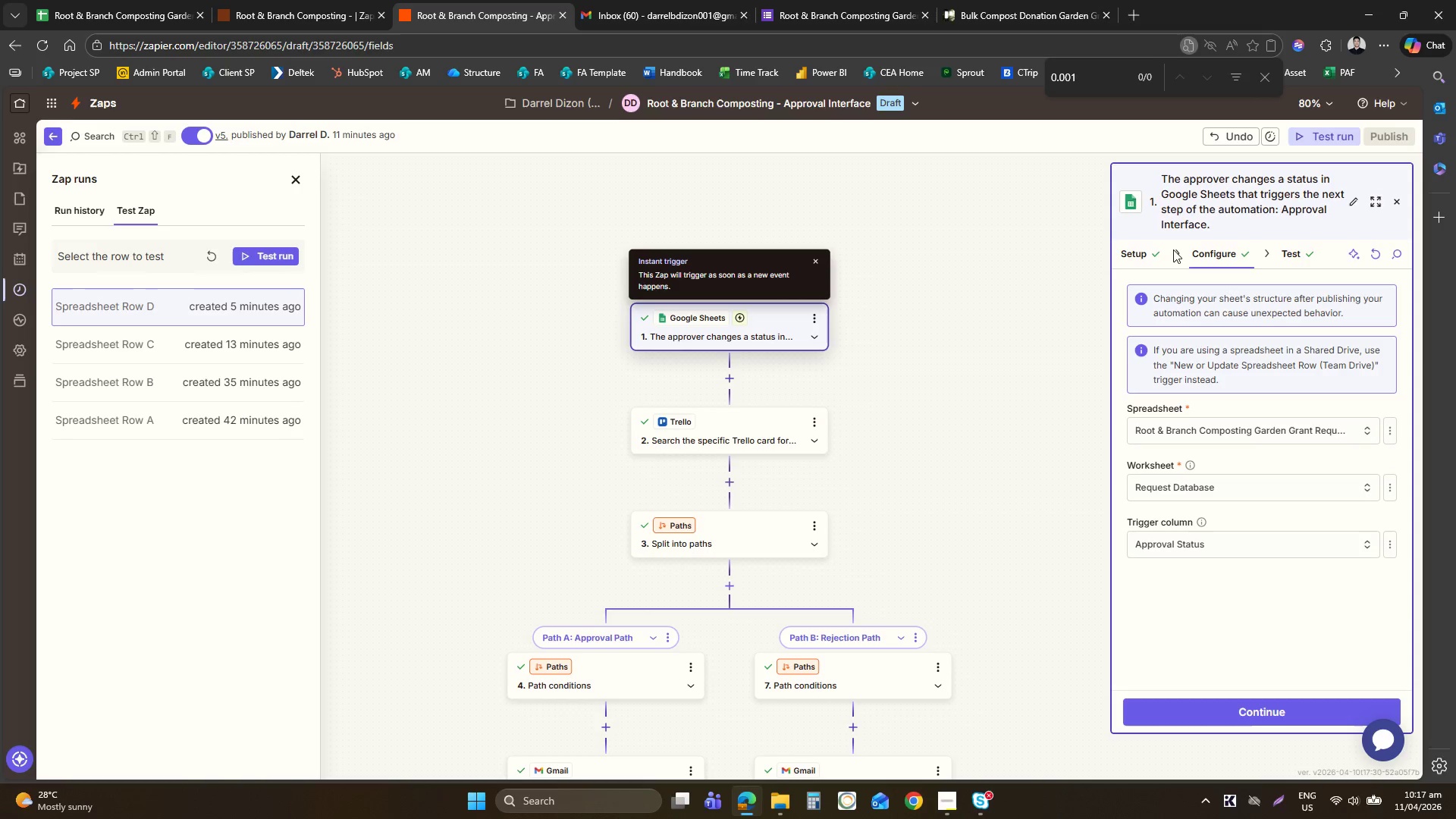 
left_click([1146, 249])
 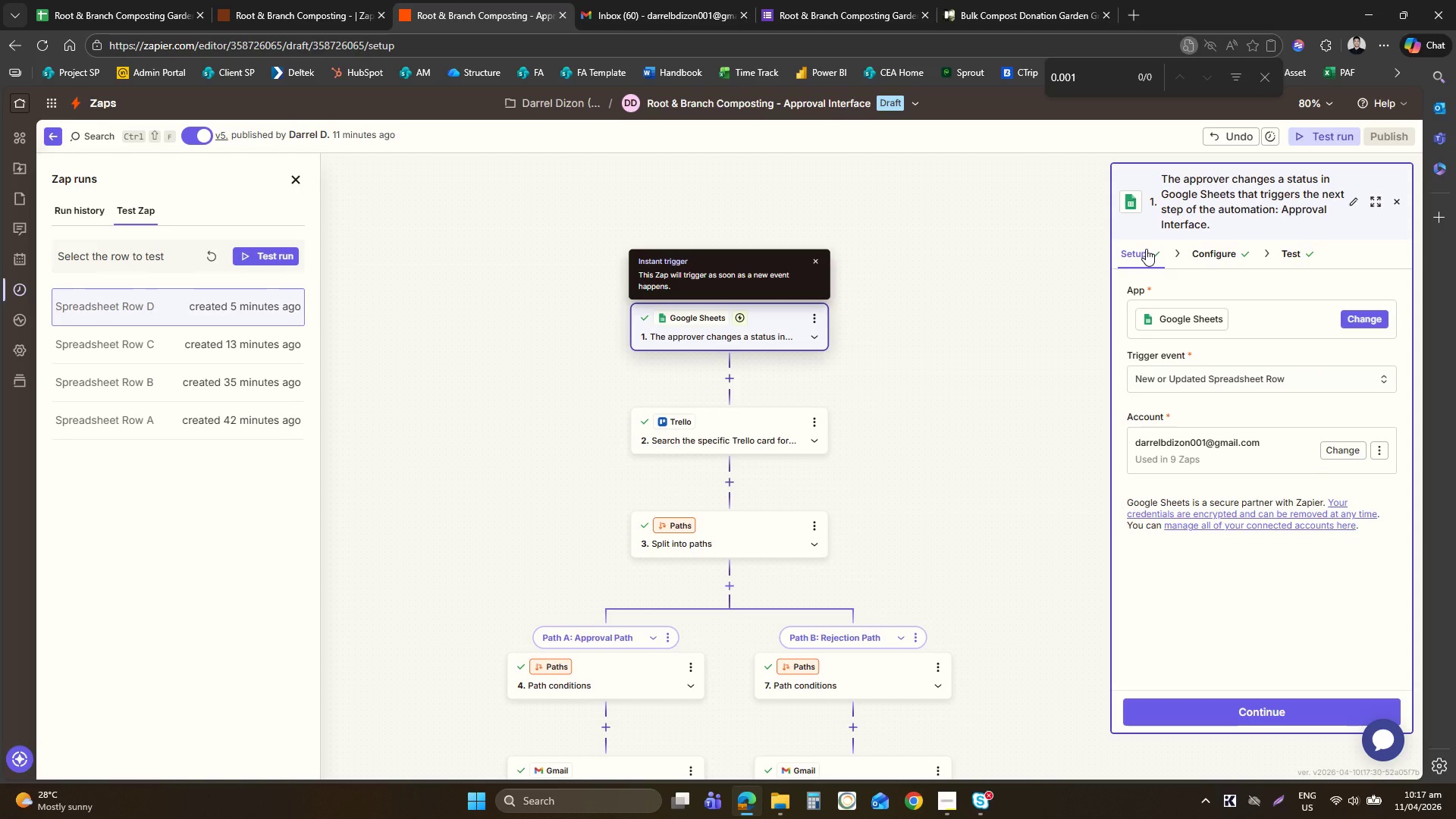 
wait(6.59)
 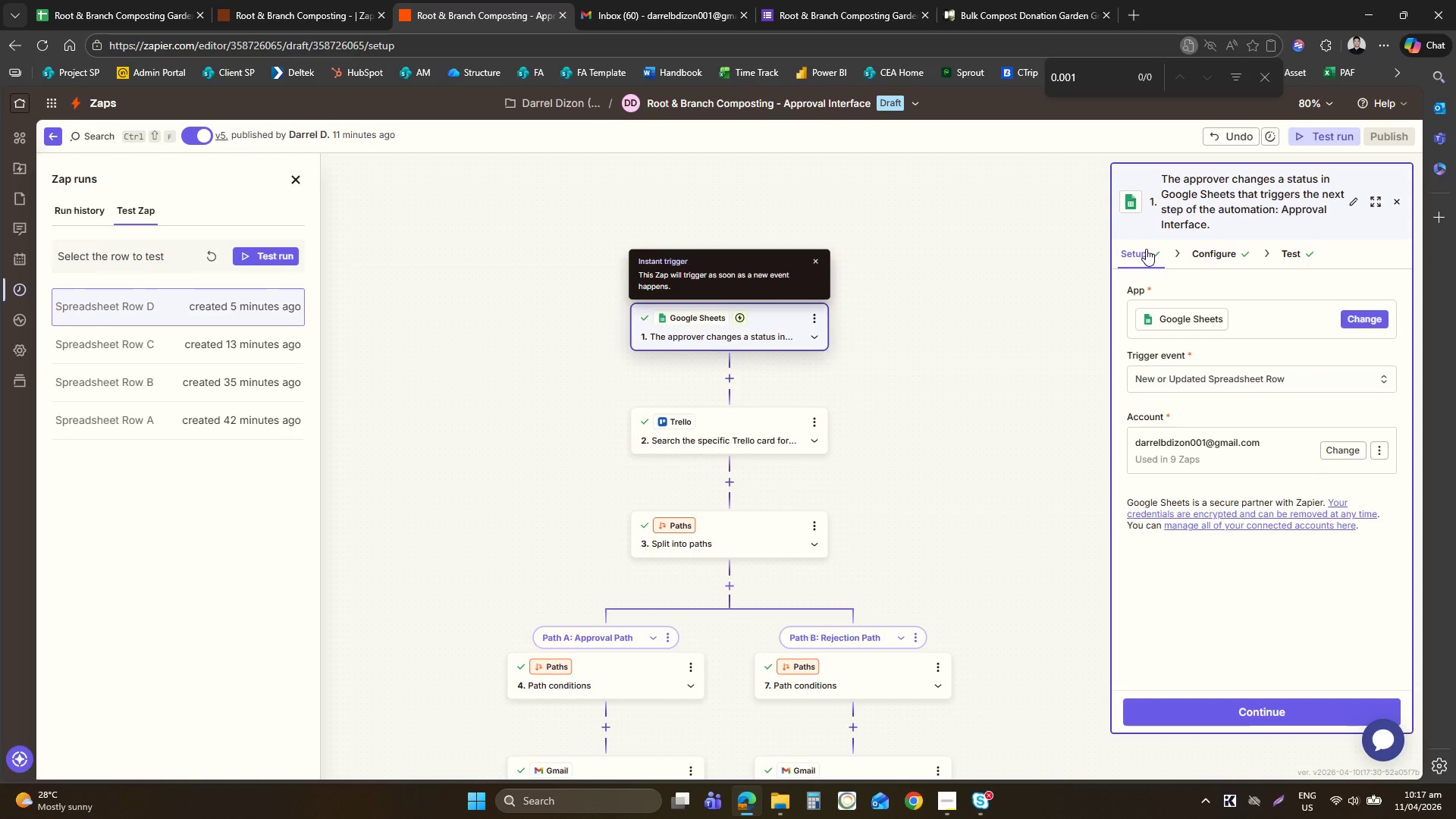 
left_click([1228, 376])
 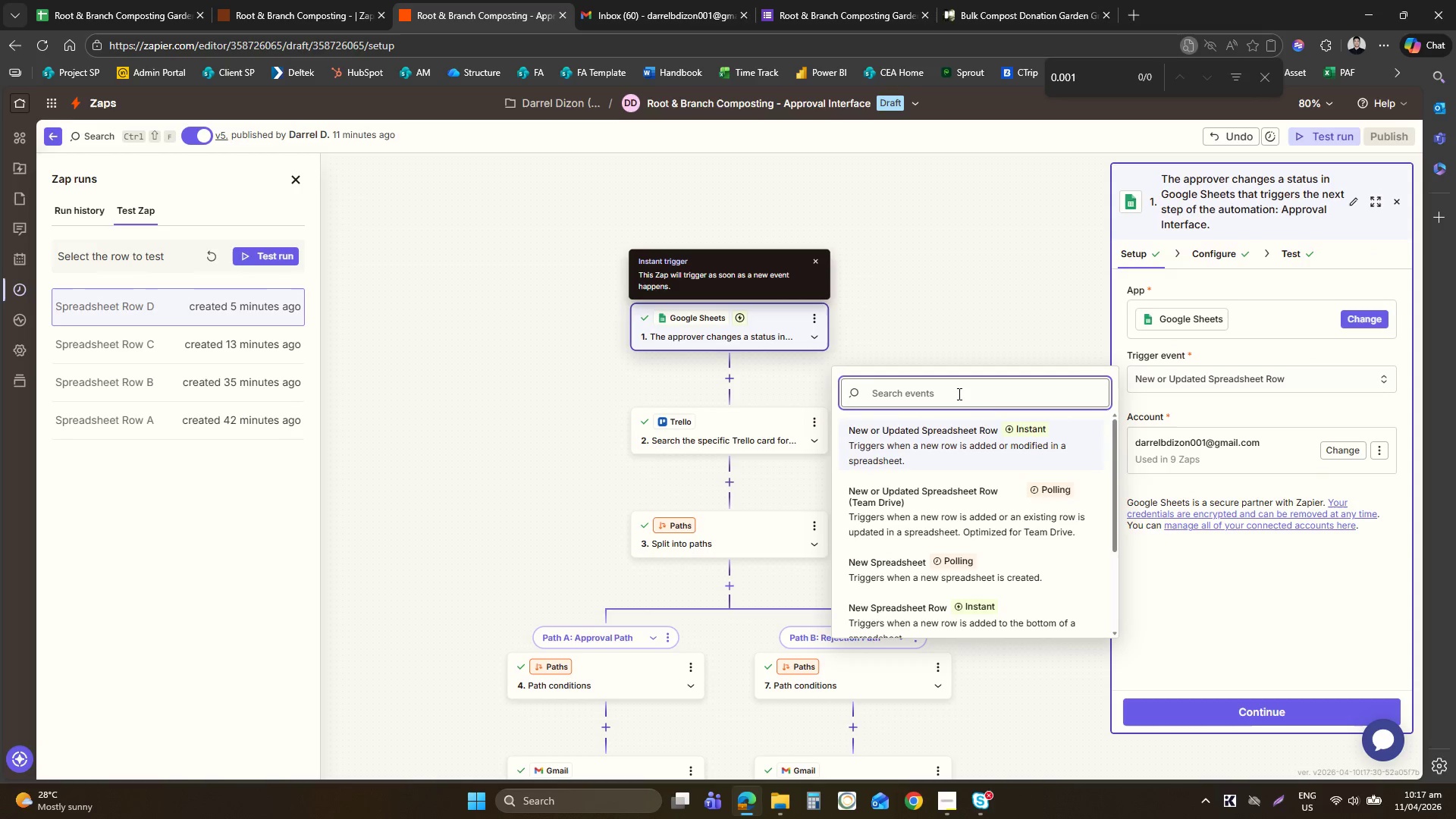 
type(upd)
 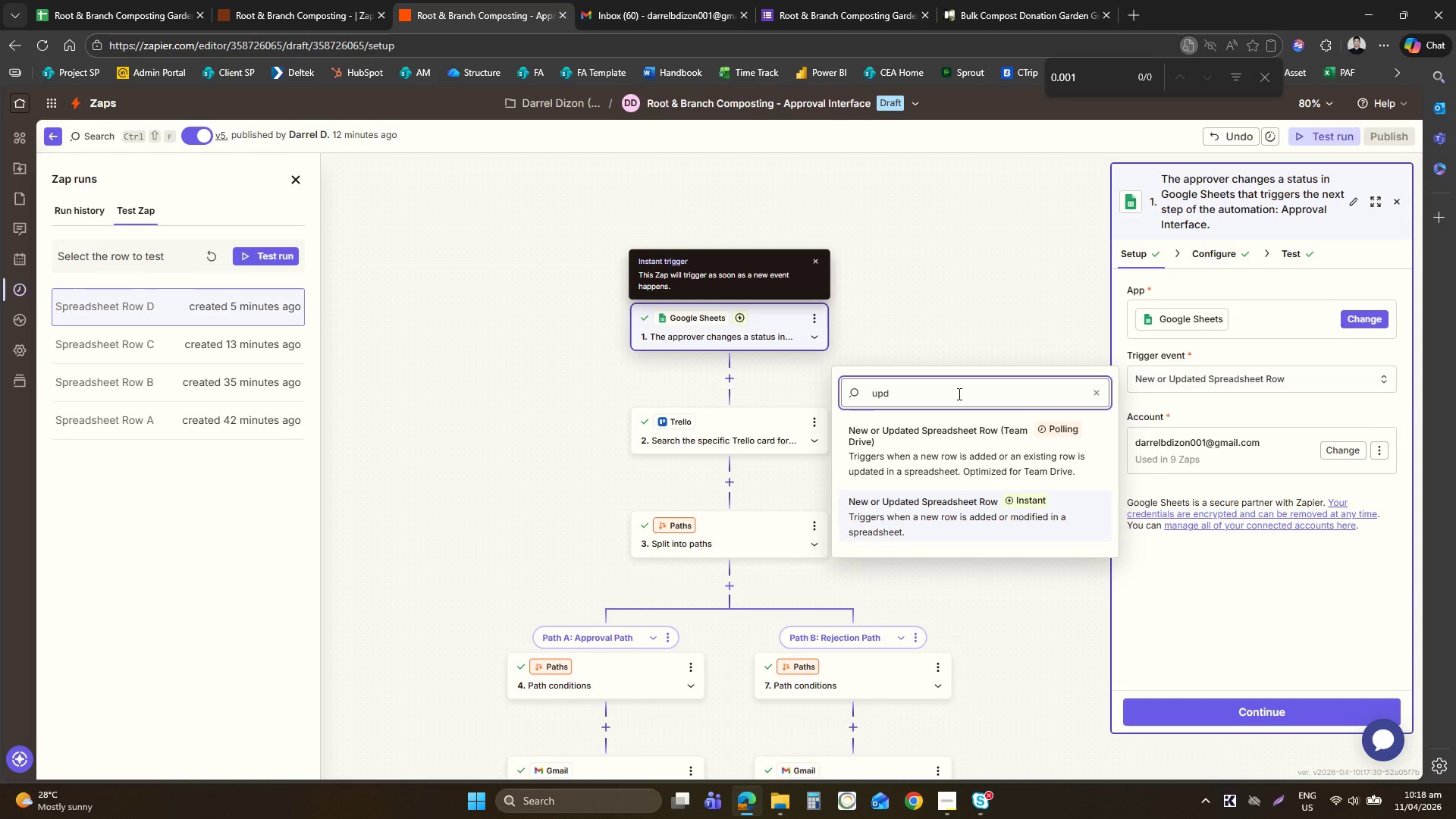 
wait(38.61)
 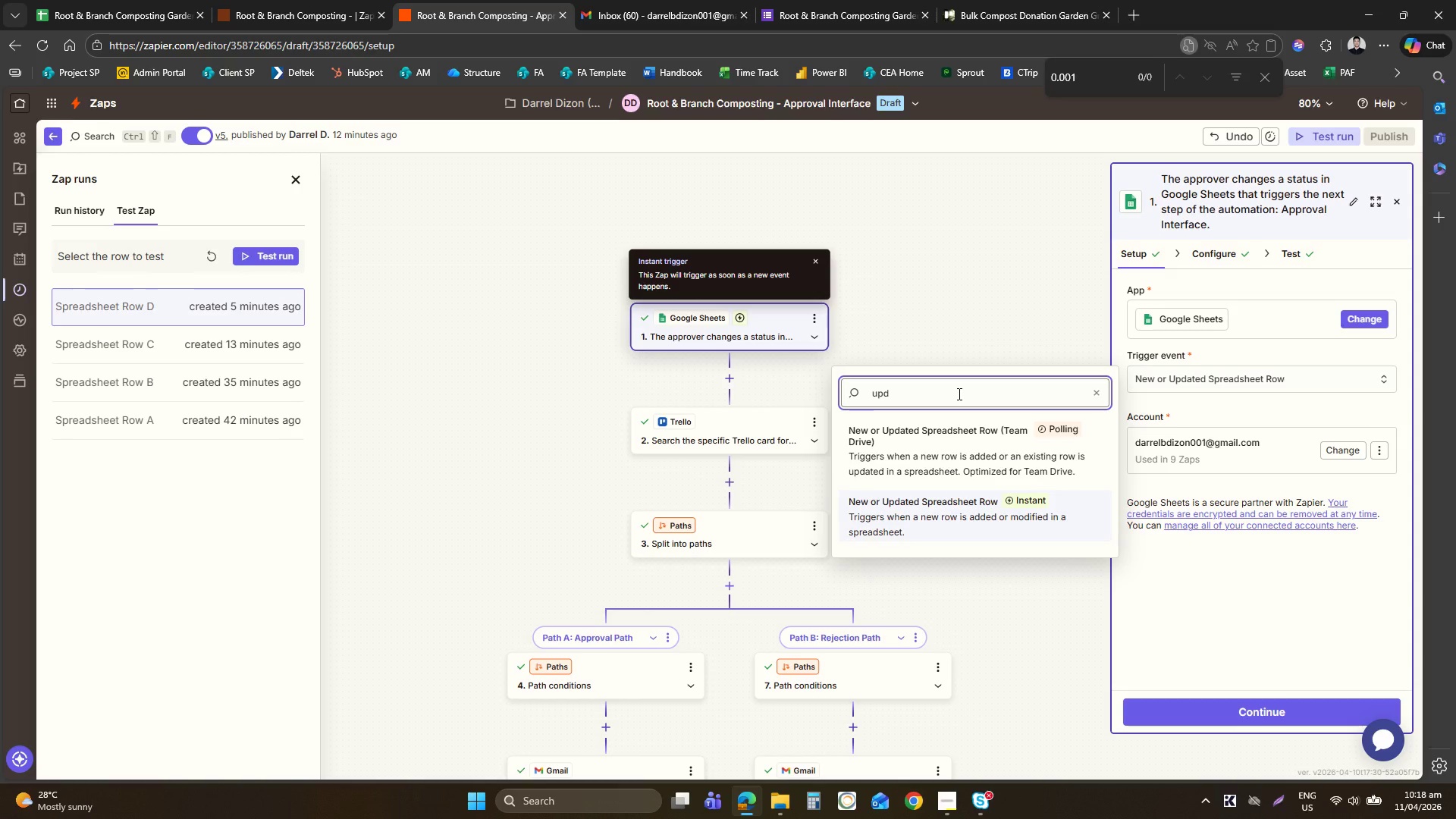 
left_click([928, 262])
 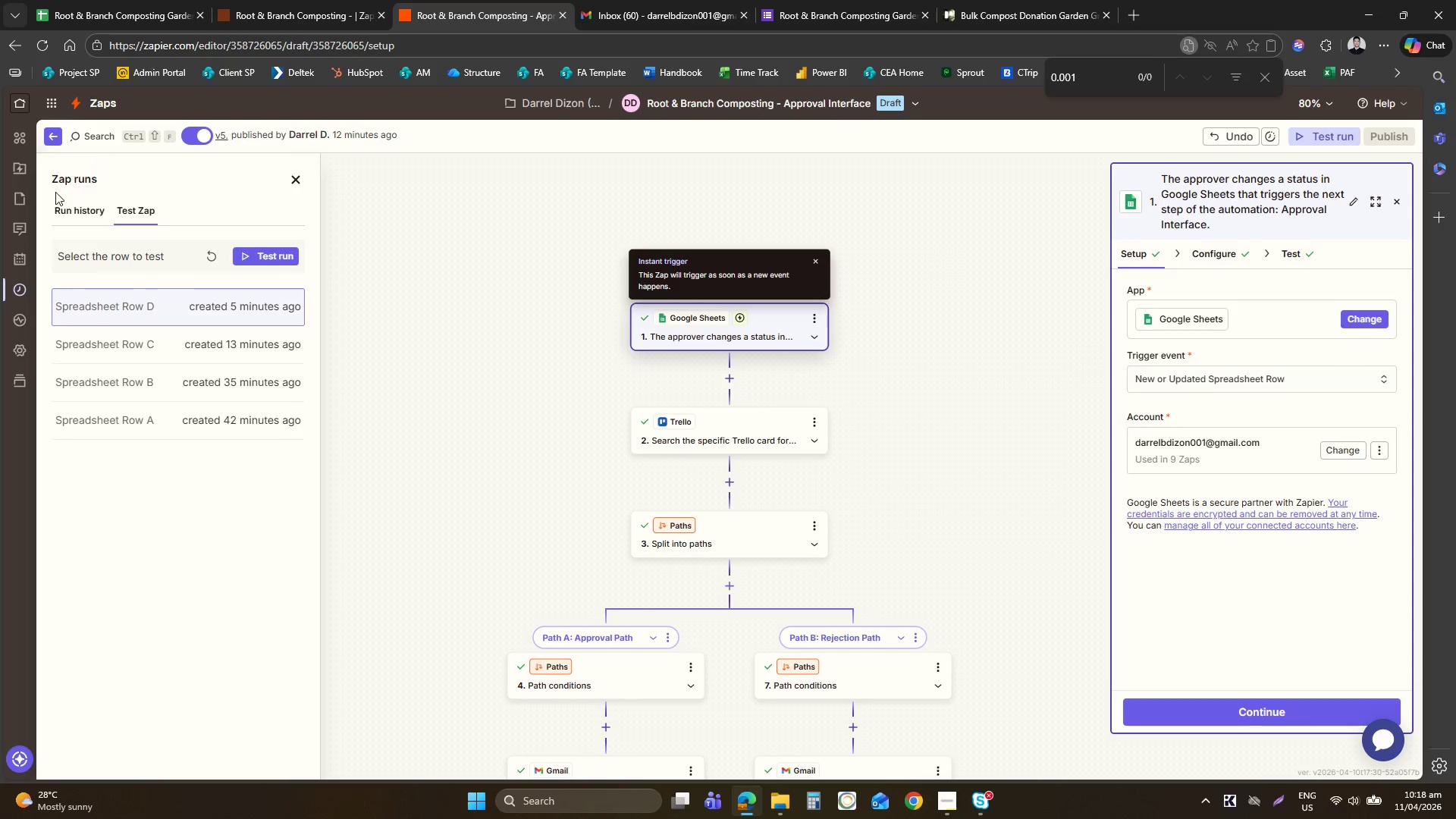 
left_click([61, 212])
 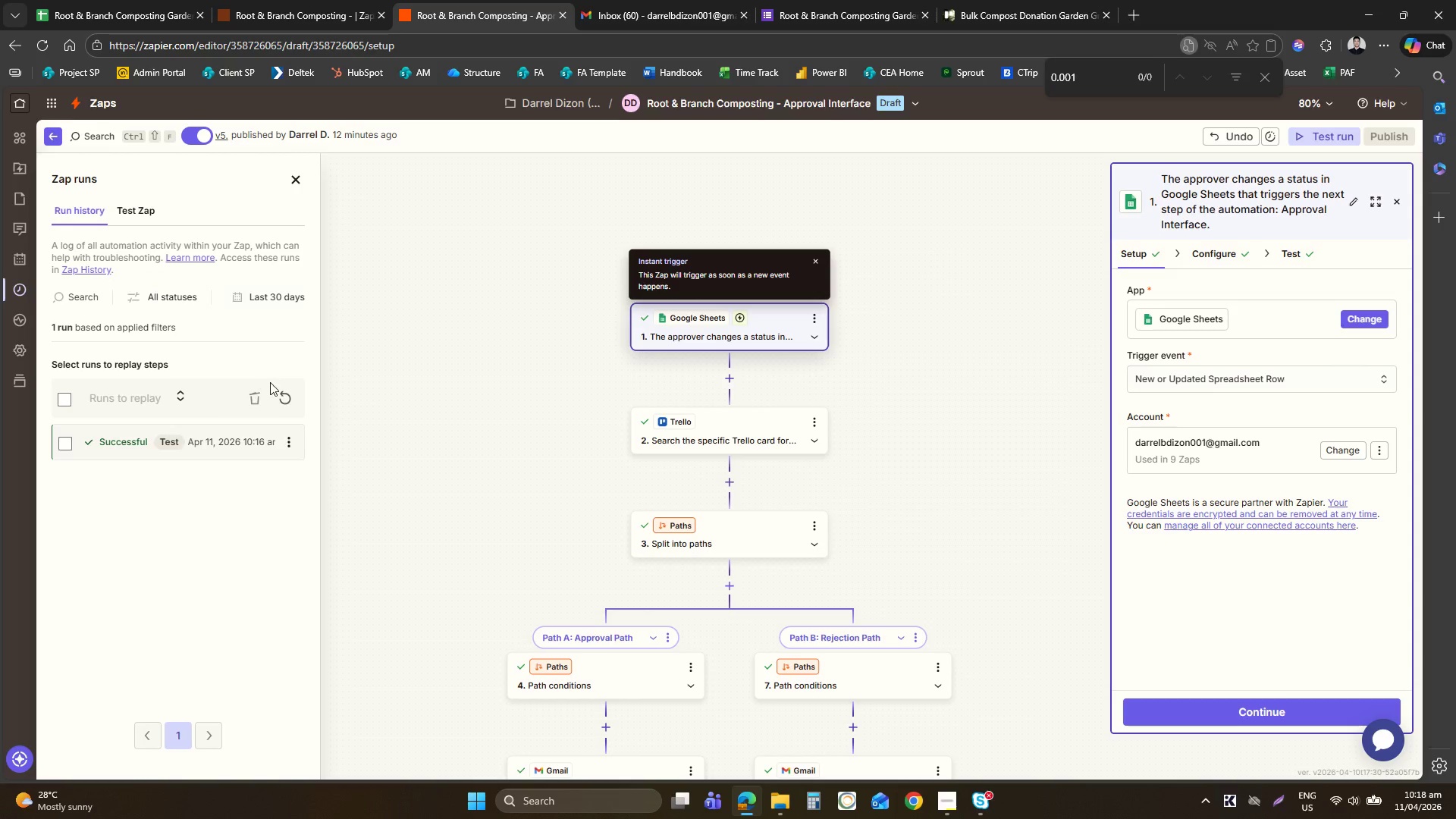 
left_click([287, 393])
 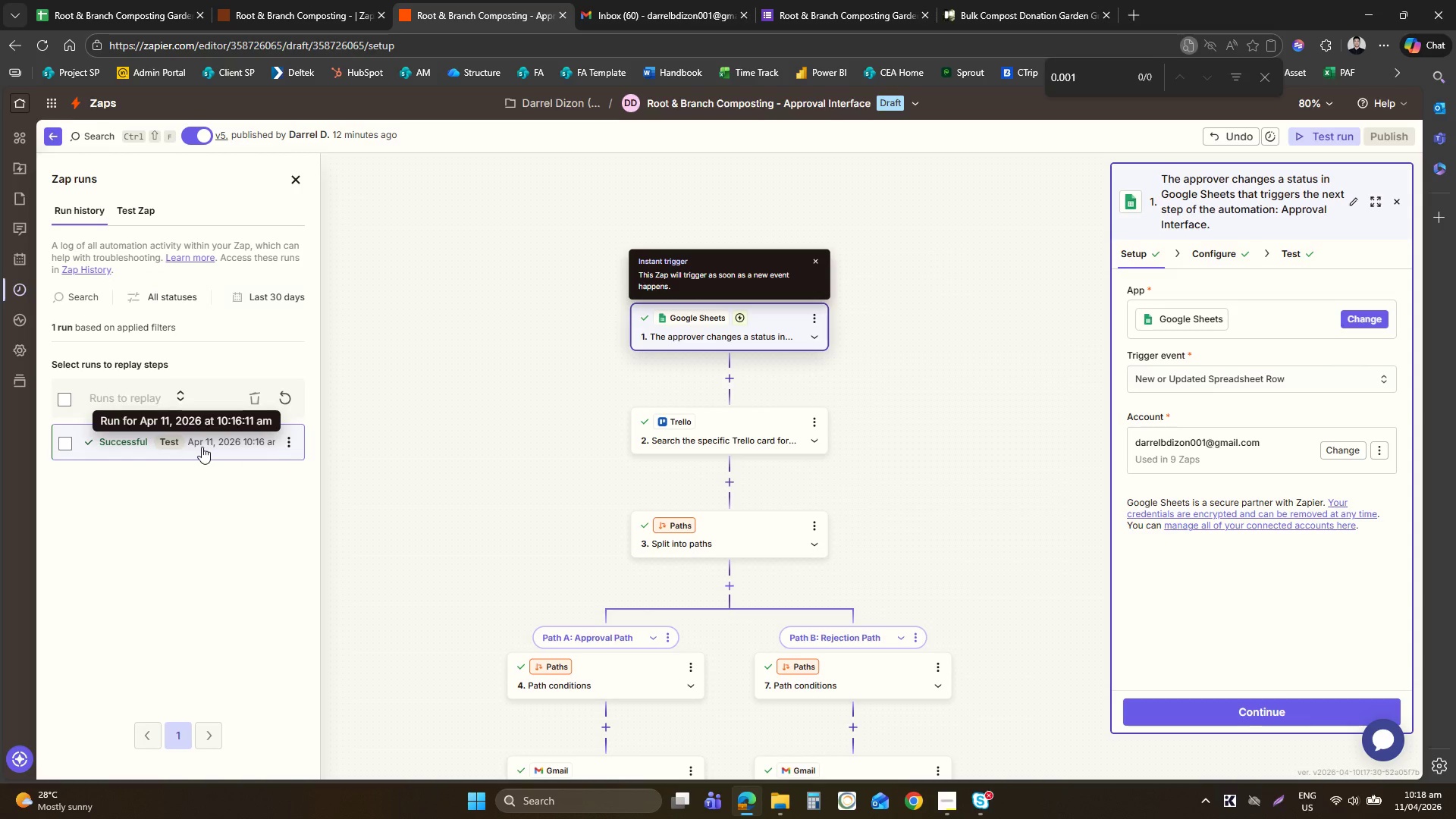 
mouse_move([651, -5])
 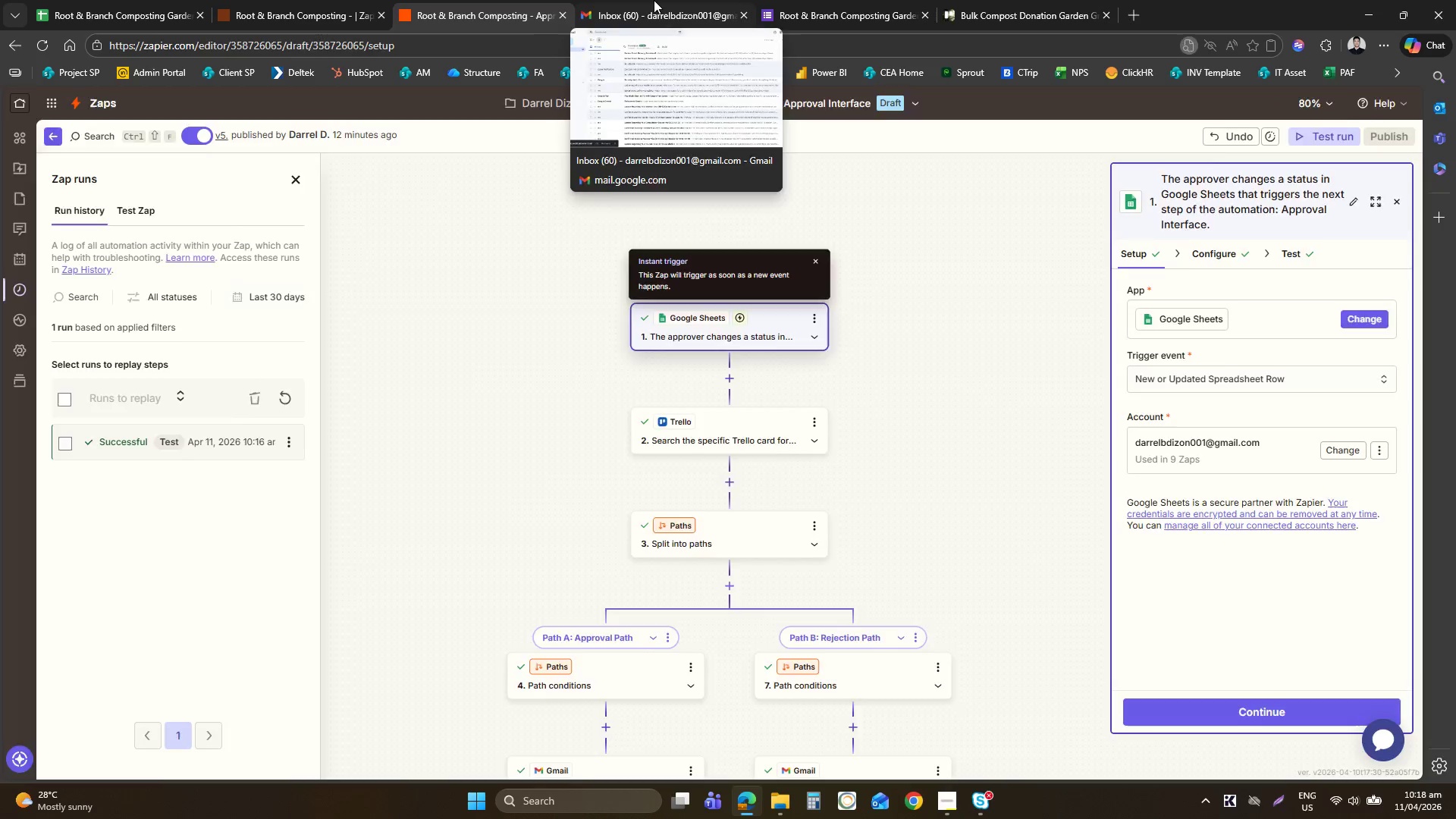 
left_click([654, 0])
 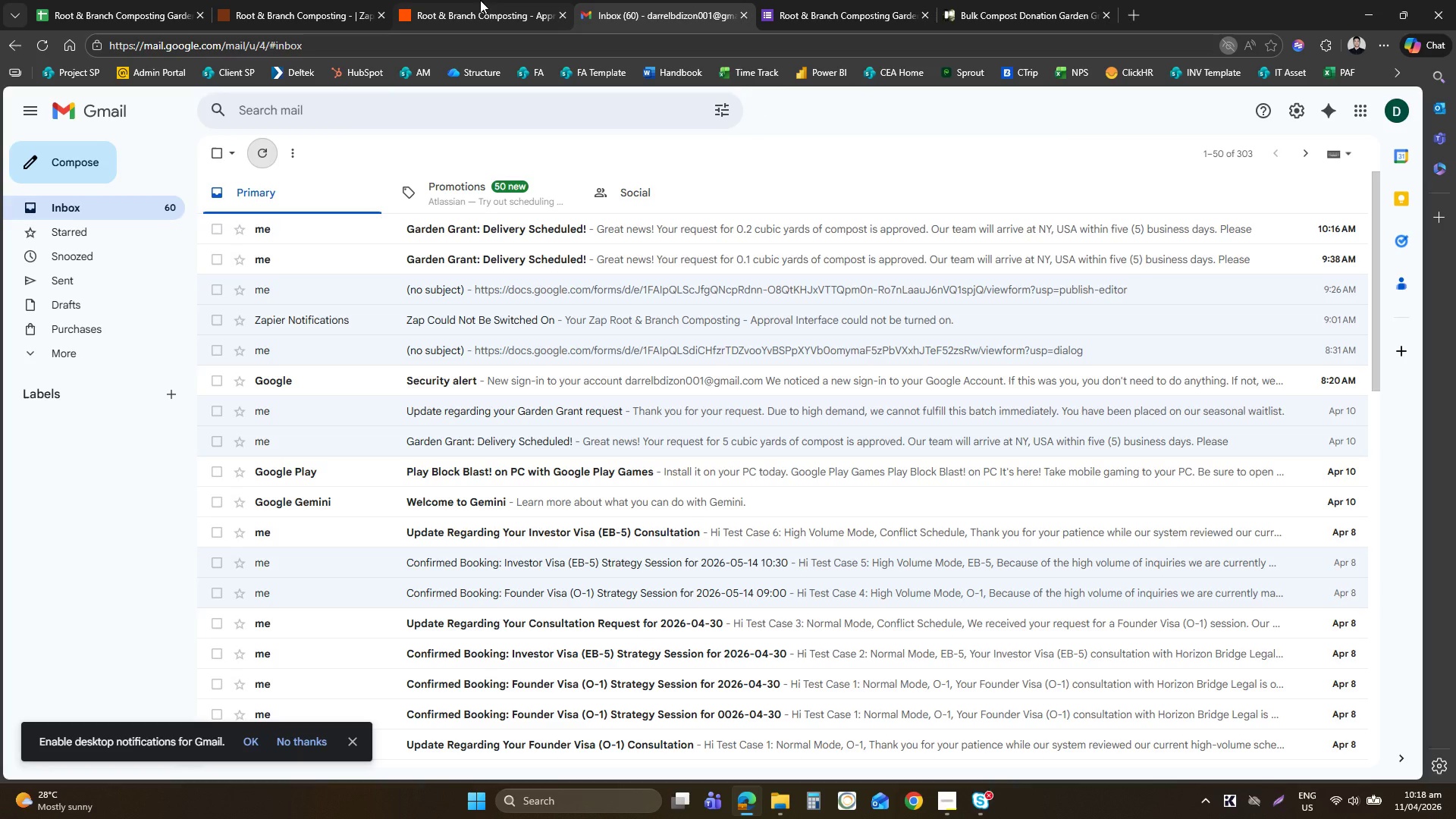 
left_click([480, 0])
 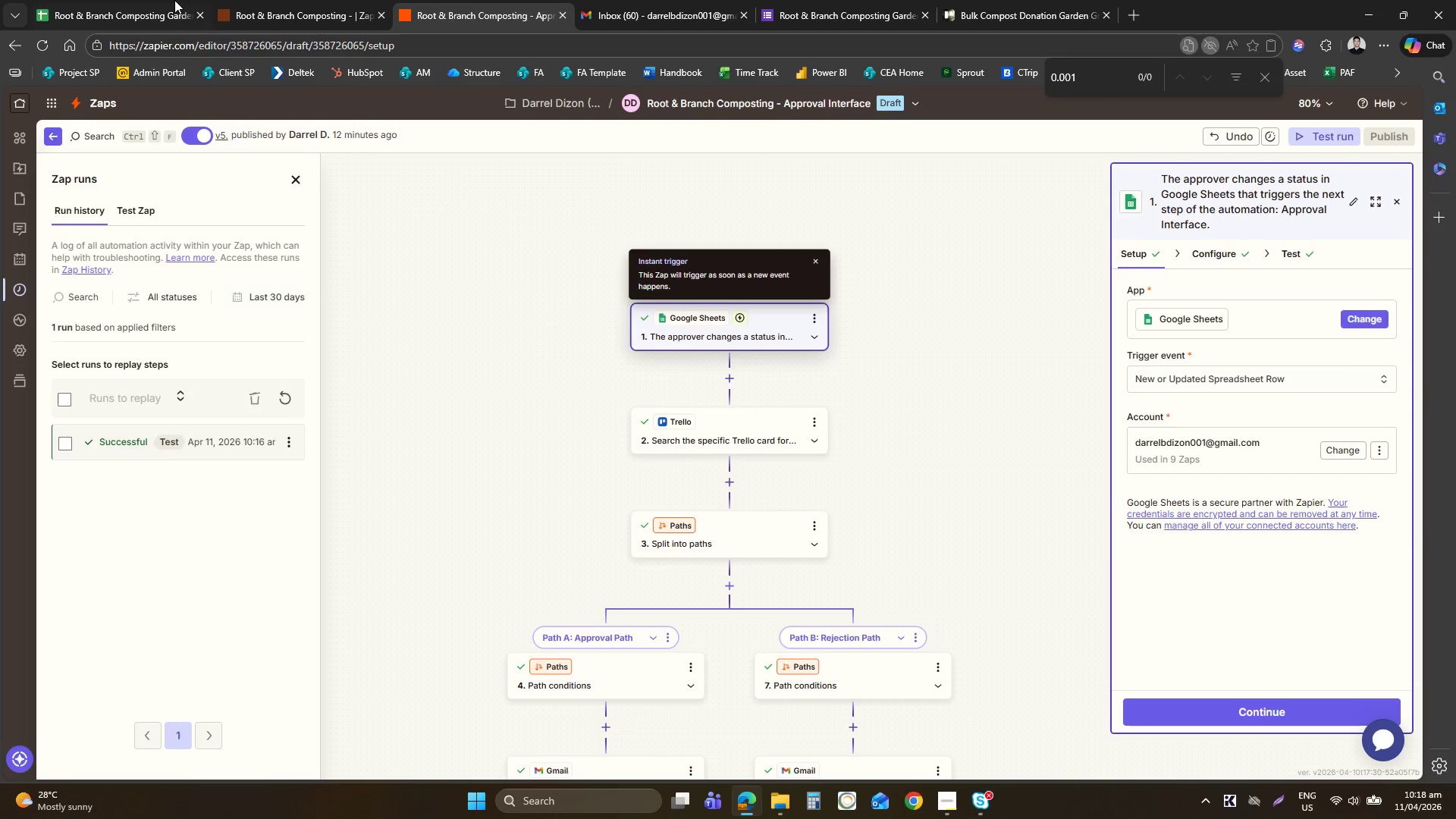 
left_click([174, 0])
 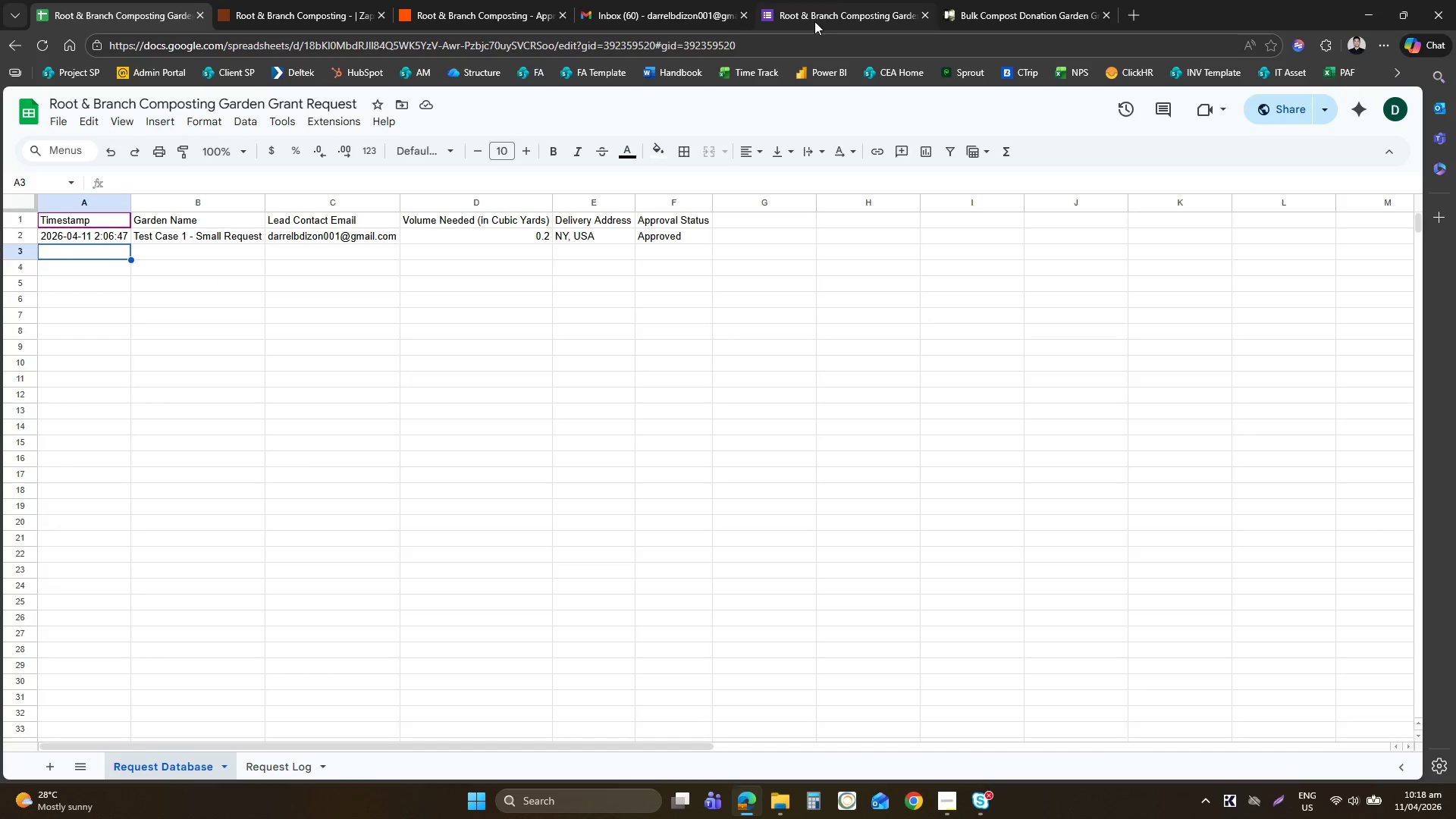 
left_click([827, 8])
 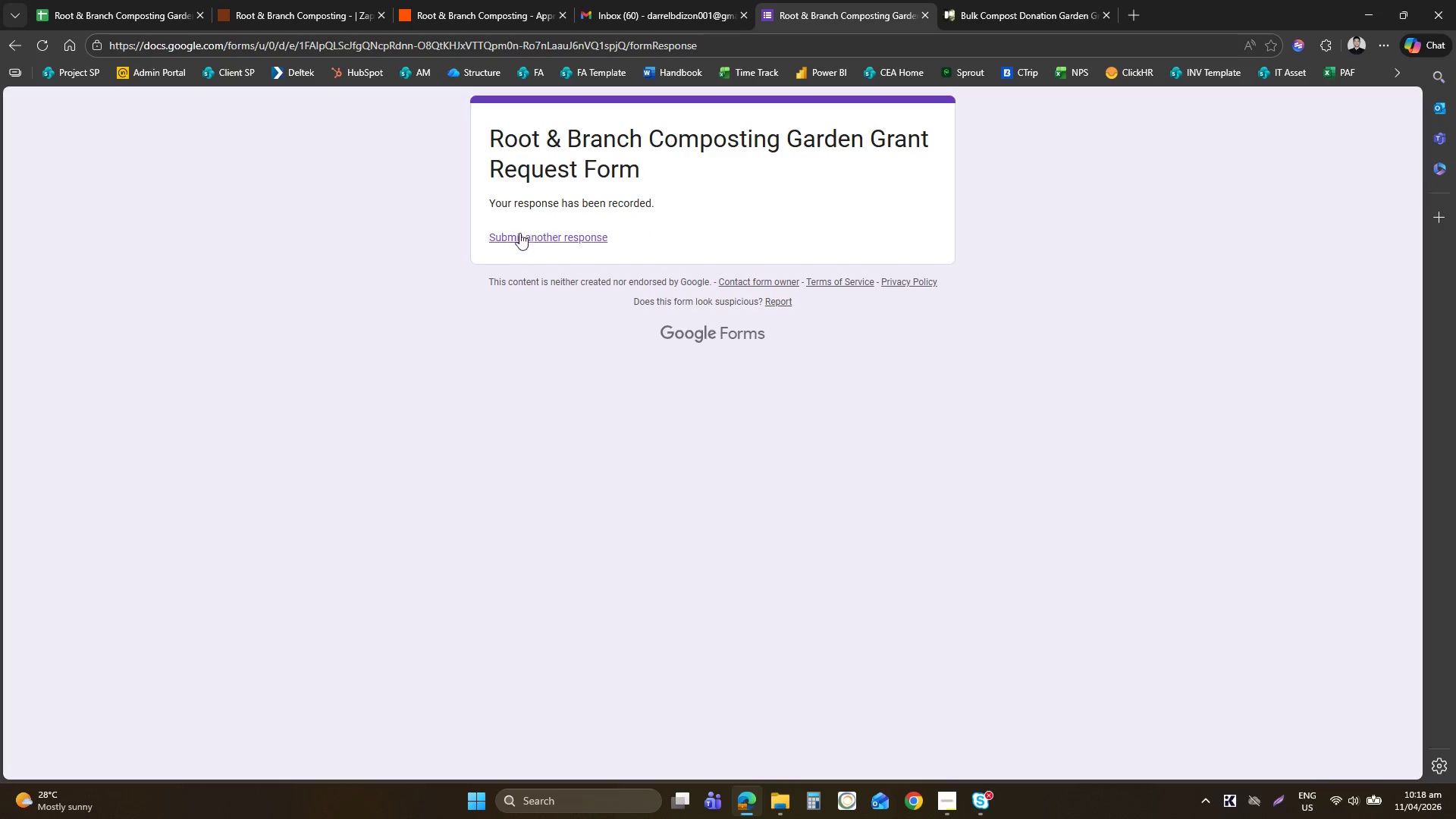 
left_click([517, 237])
 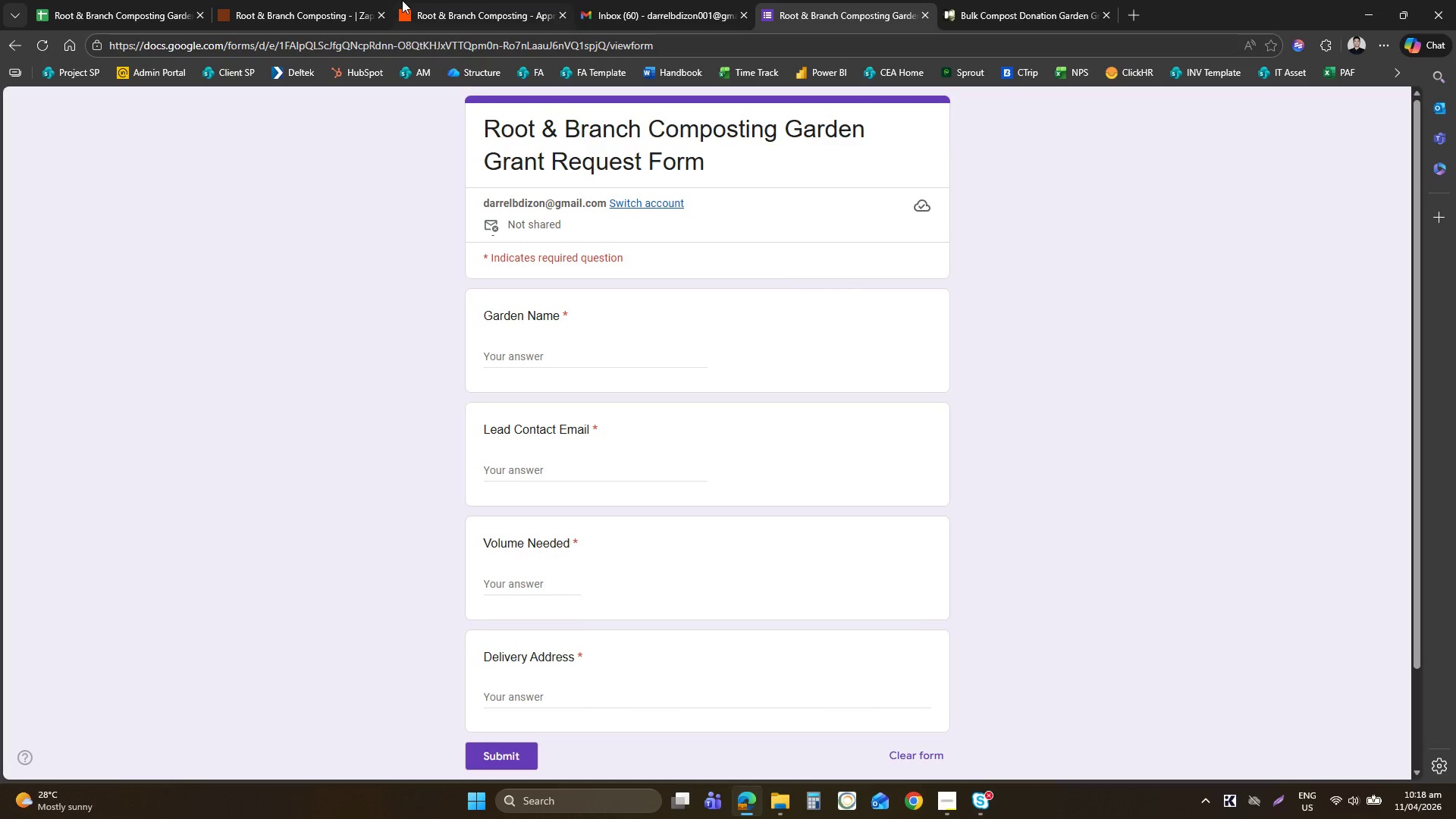 
left_click([97, 0])
 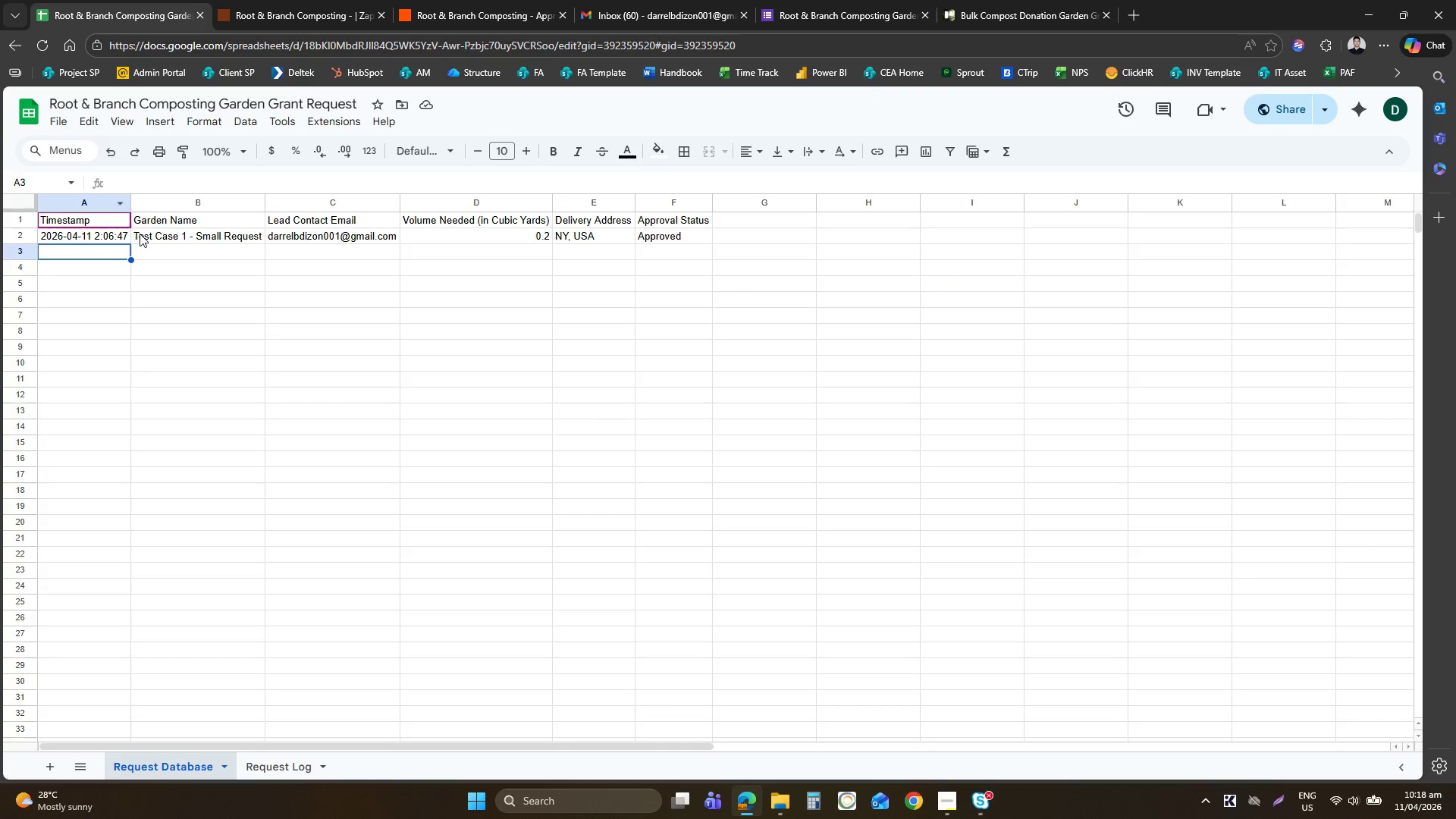 
left_click([190, 240])
 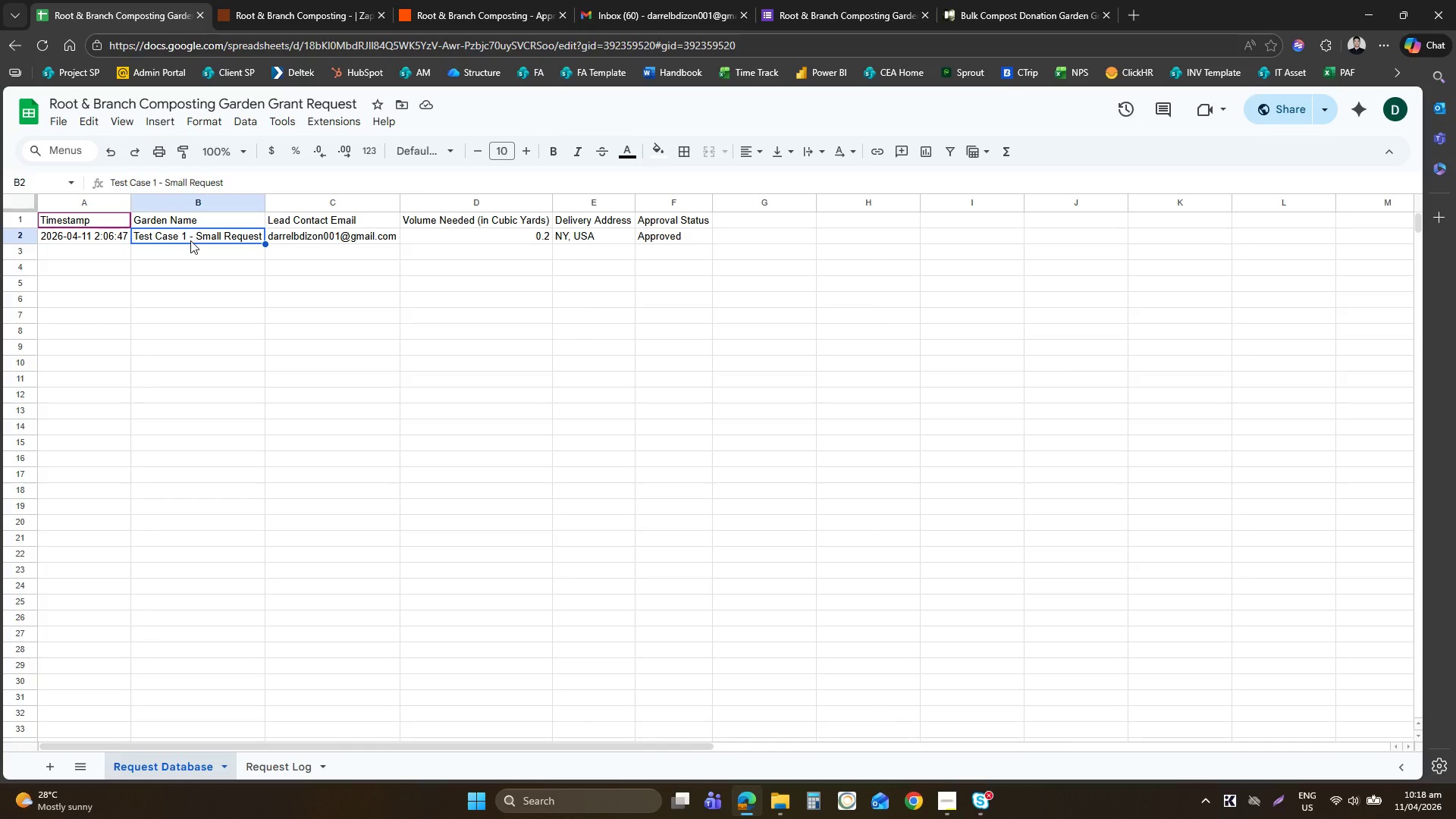 
key(Control+ControlLeft)
 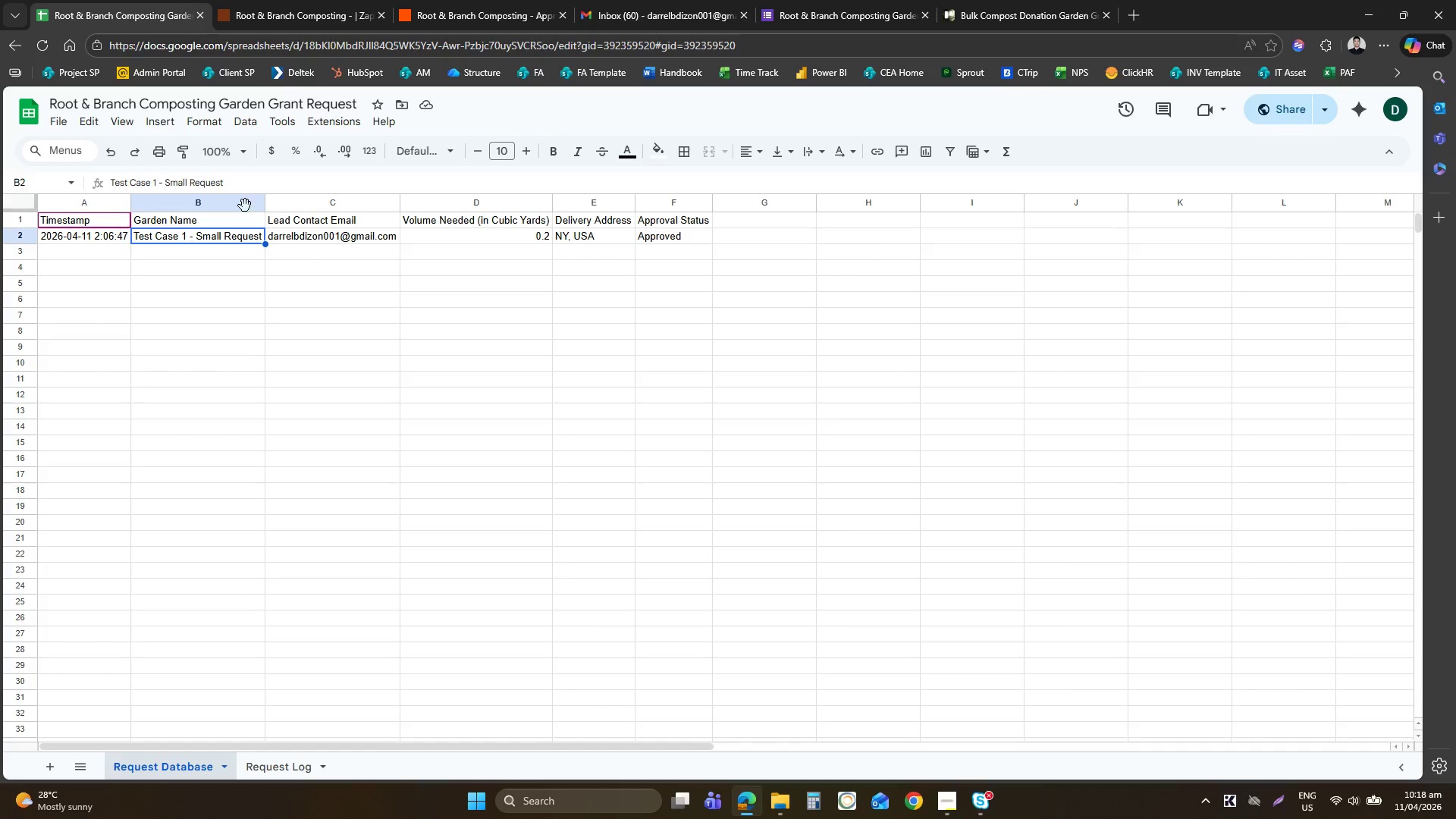 
key(Control+C)
 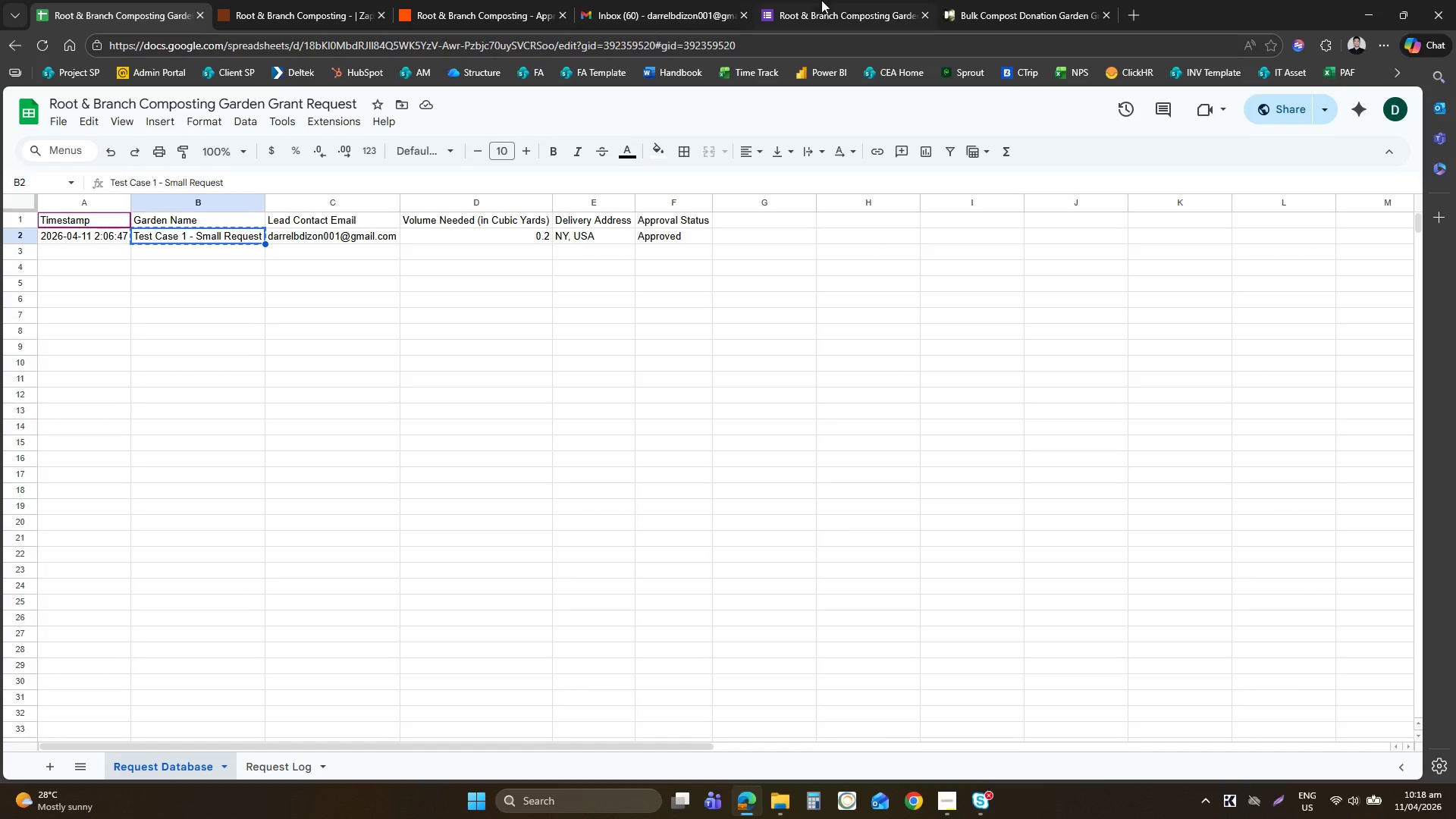 
left_click([821, 0])
 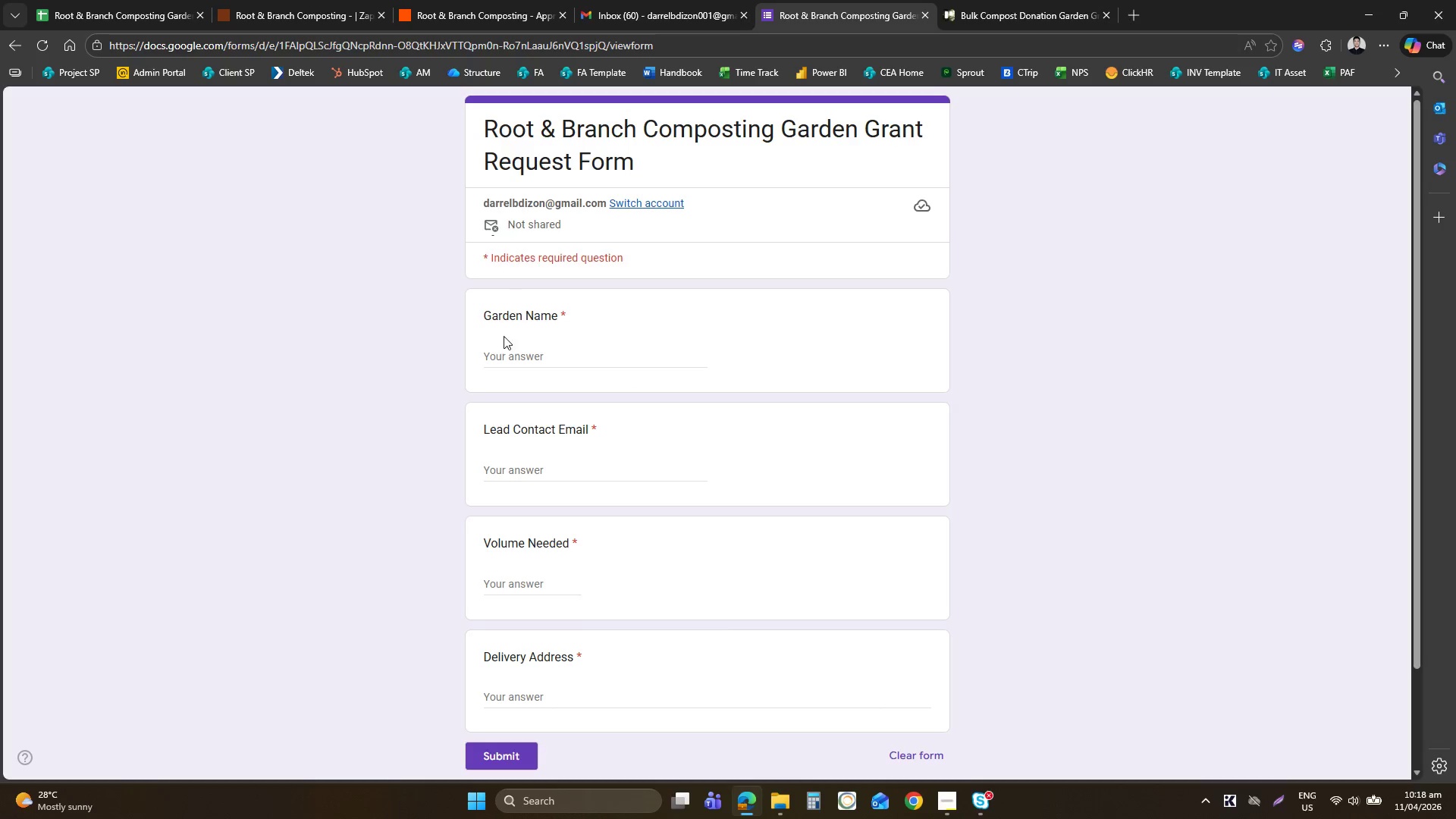 
left_click([510, 346])
 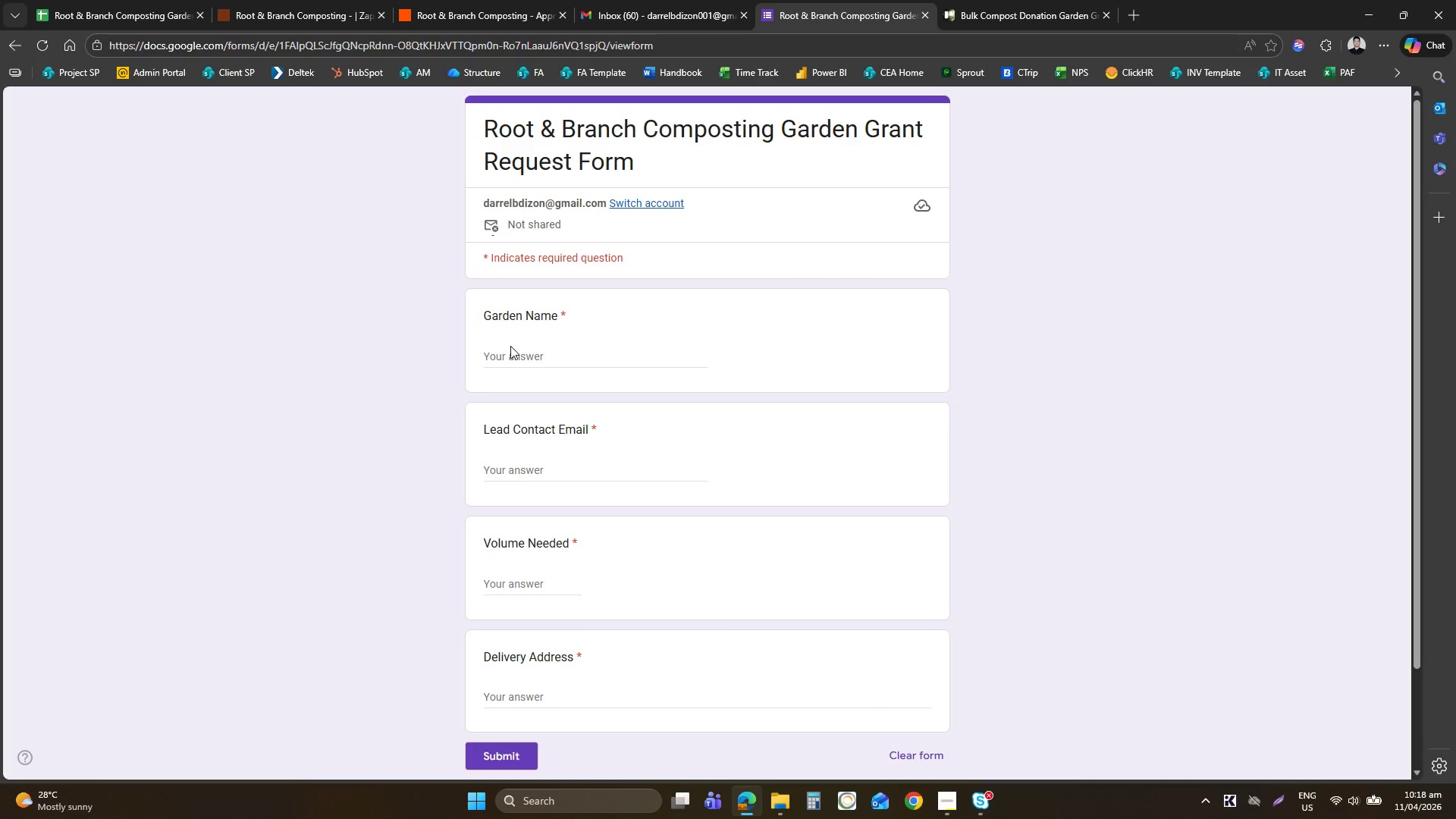 
hold_key(key=ControlLeft, duration=0.33)
 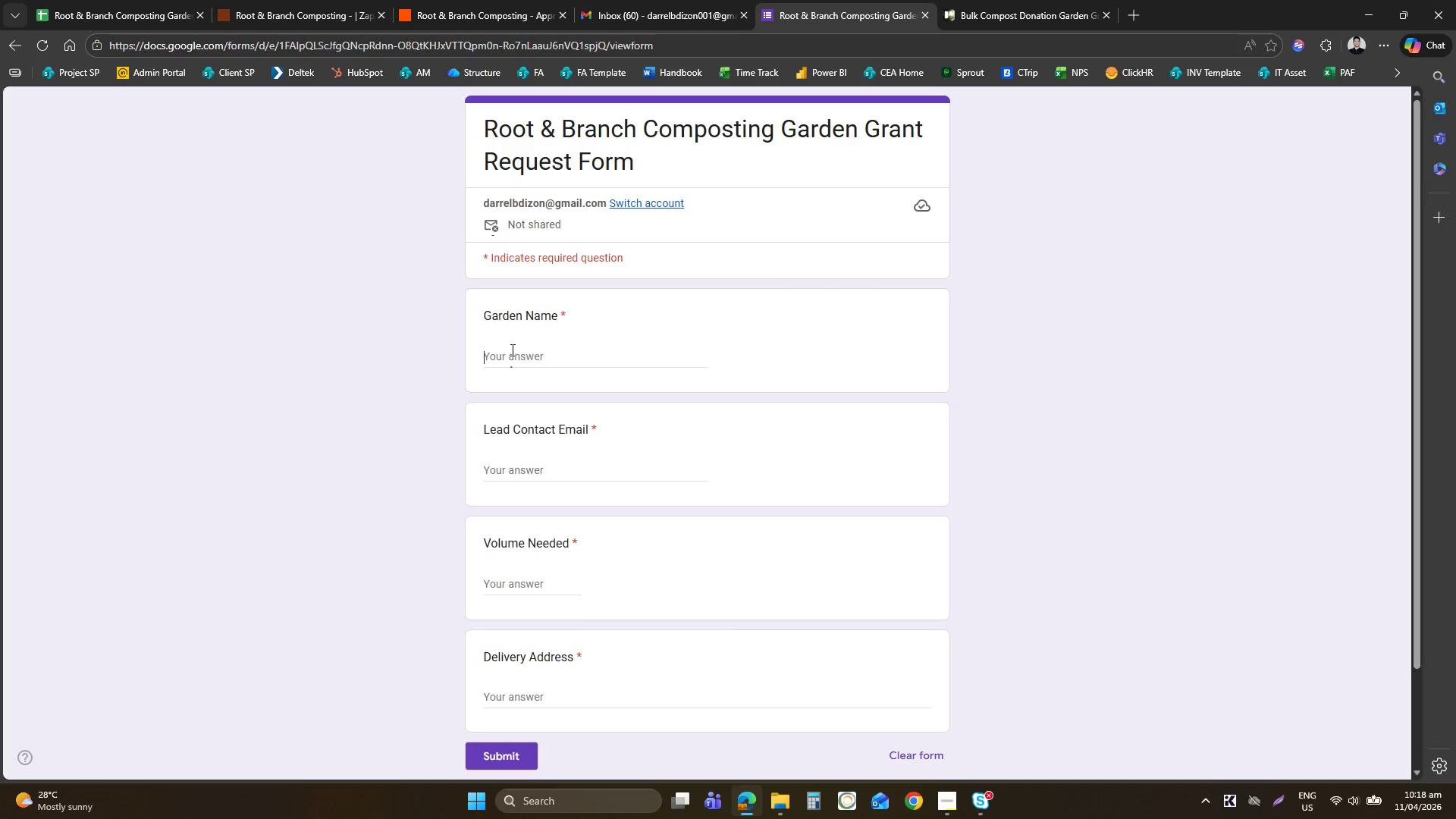 
left_click([511, 350])
 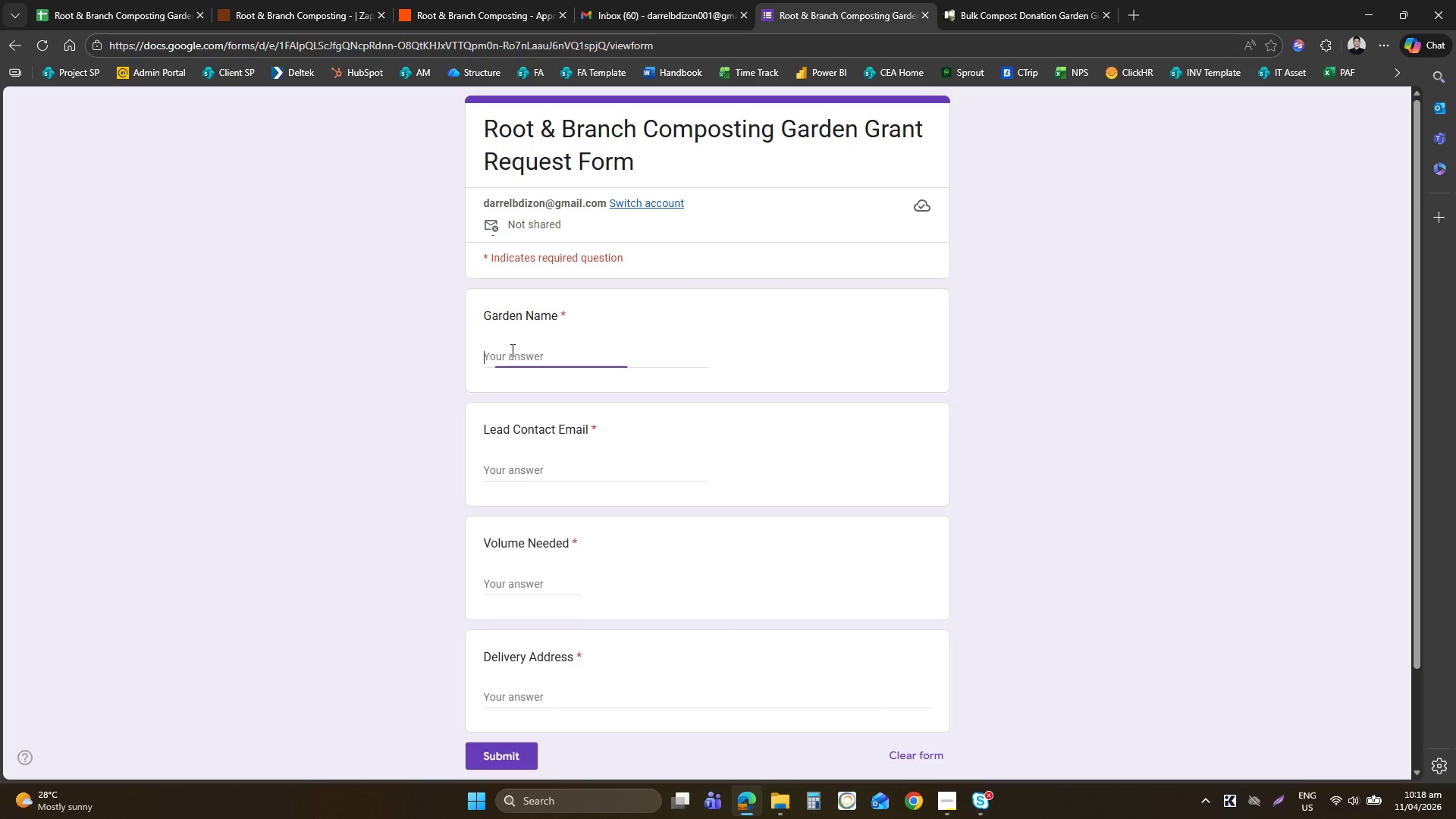 
key(Control+ControlLeft)
 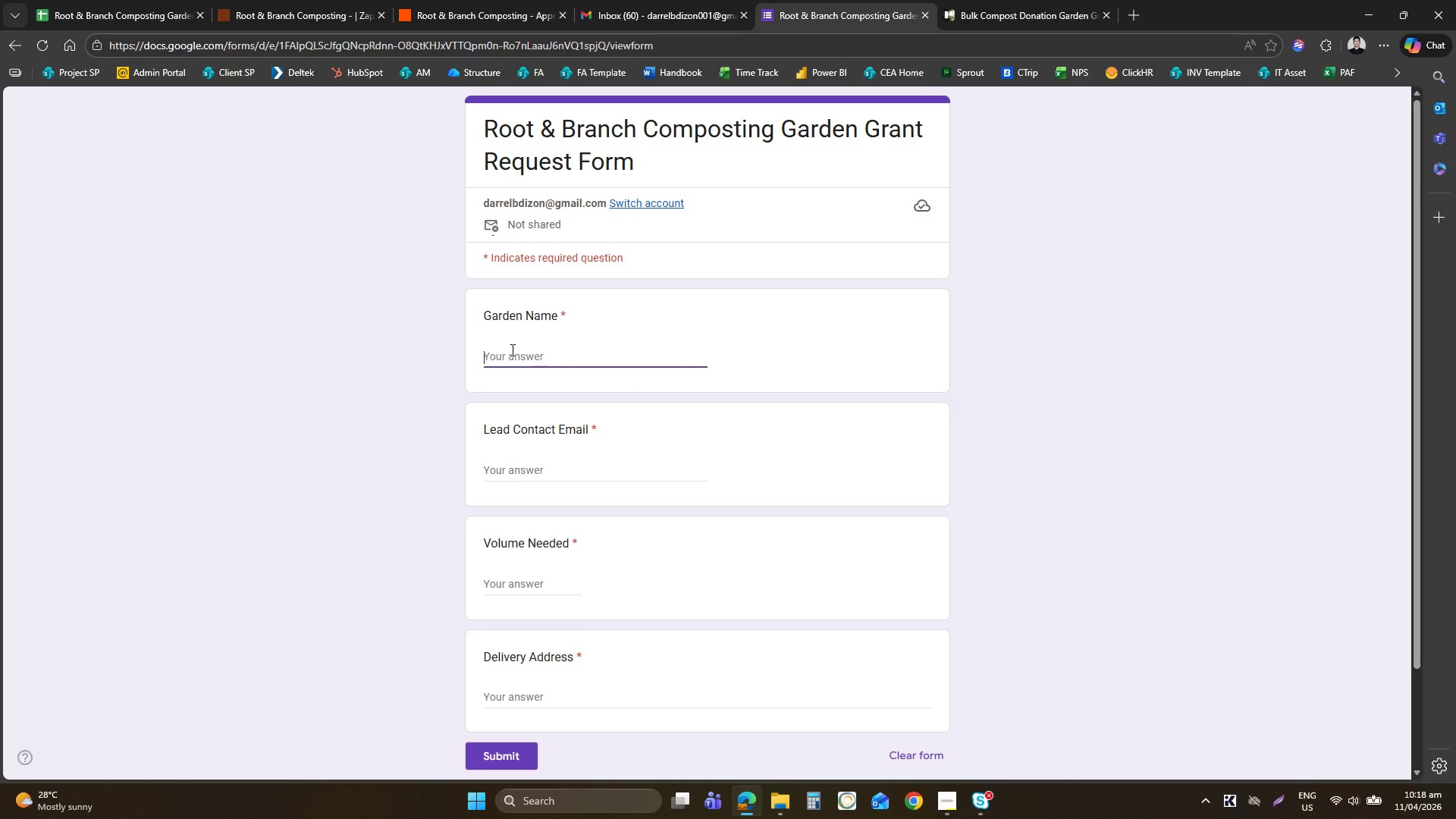 
key(Control+V)
 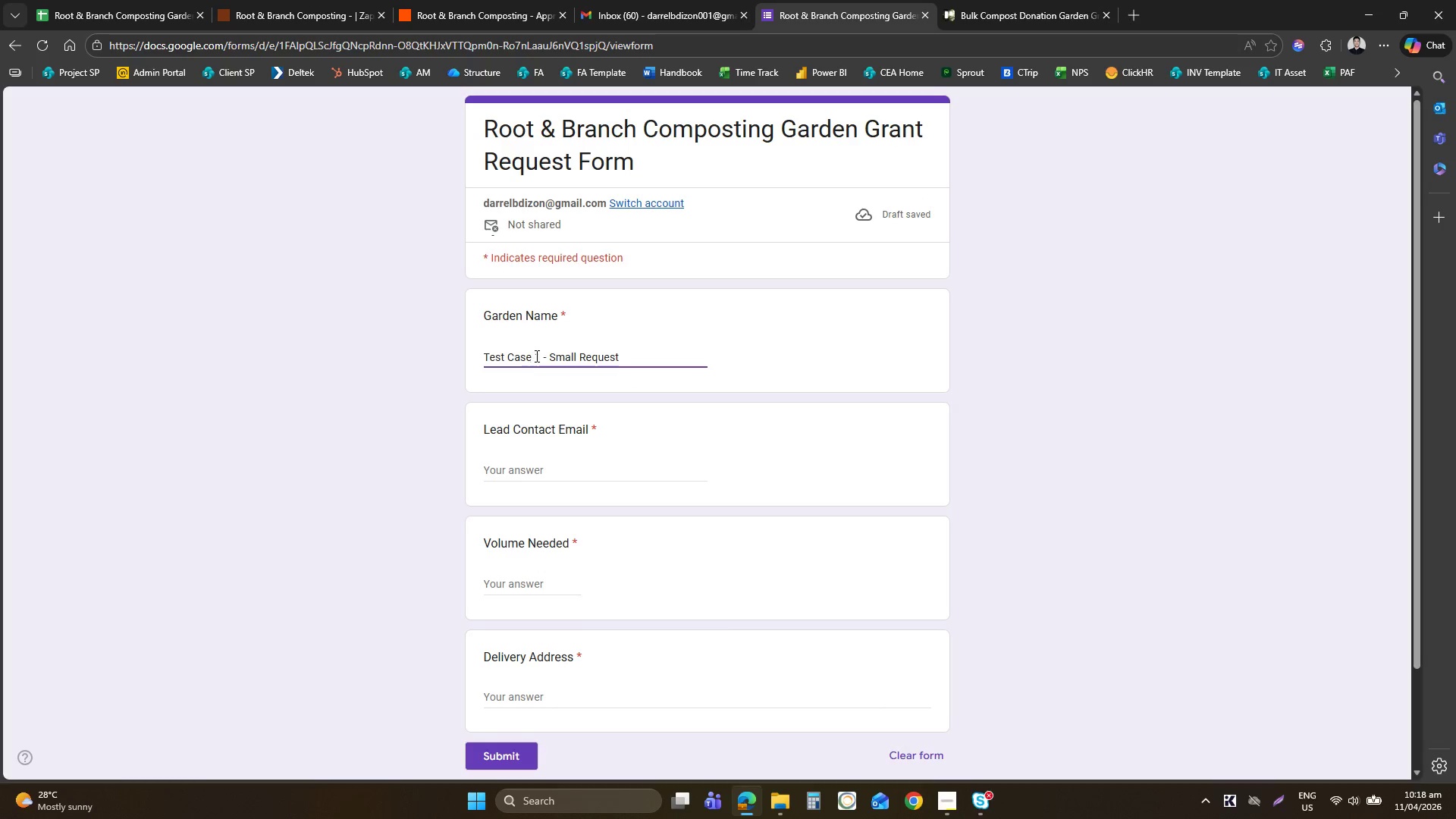 
left_click([544, 356])
 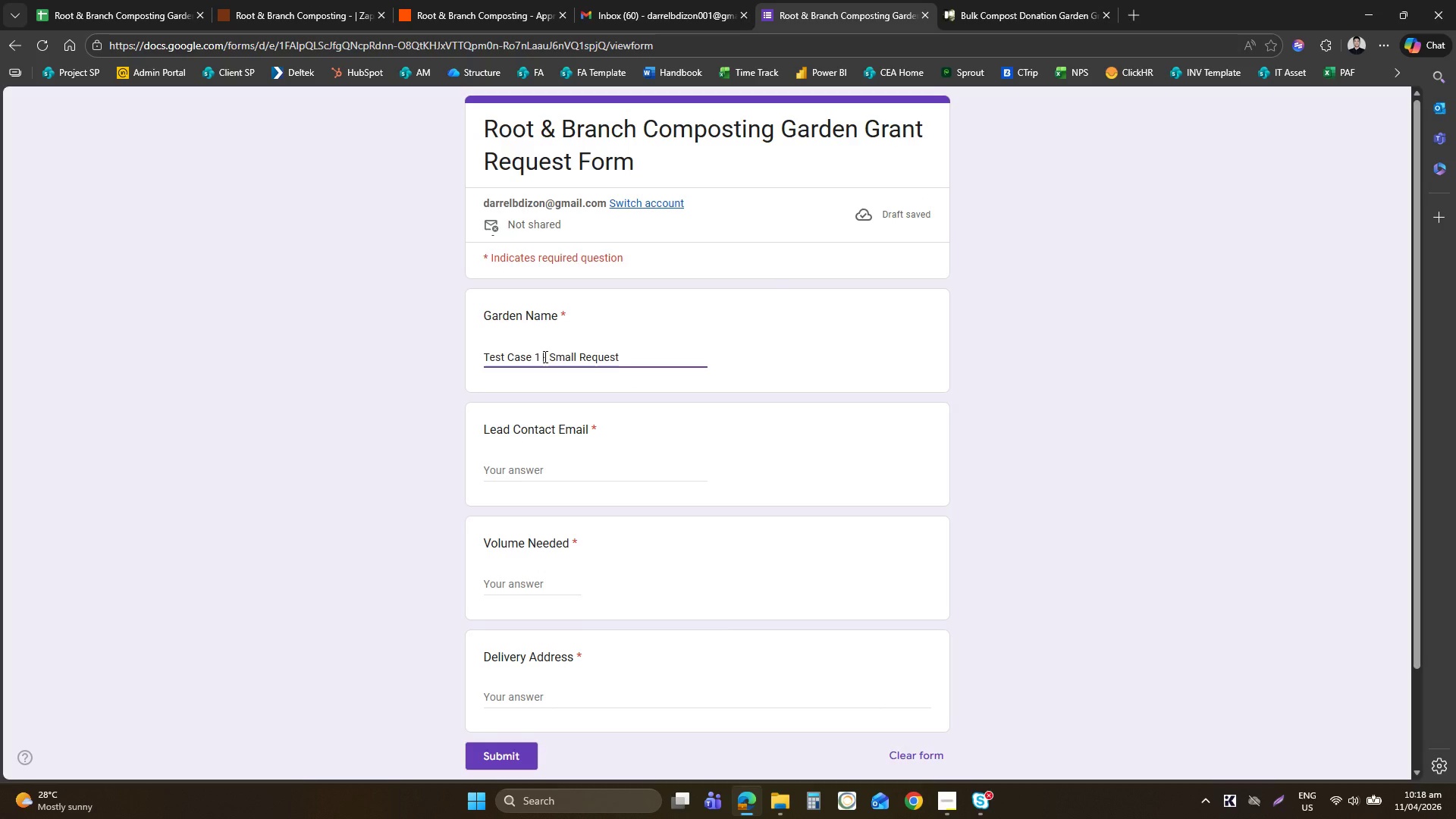 
key(ArrowLeft)
 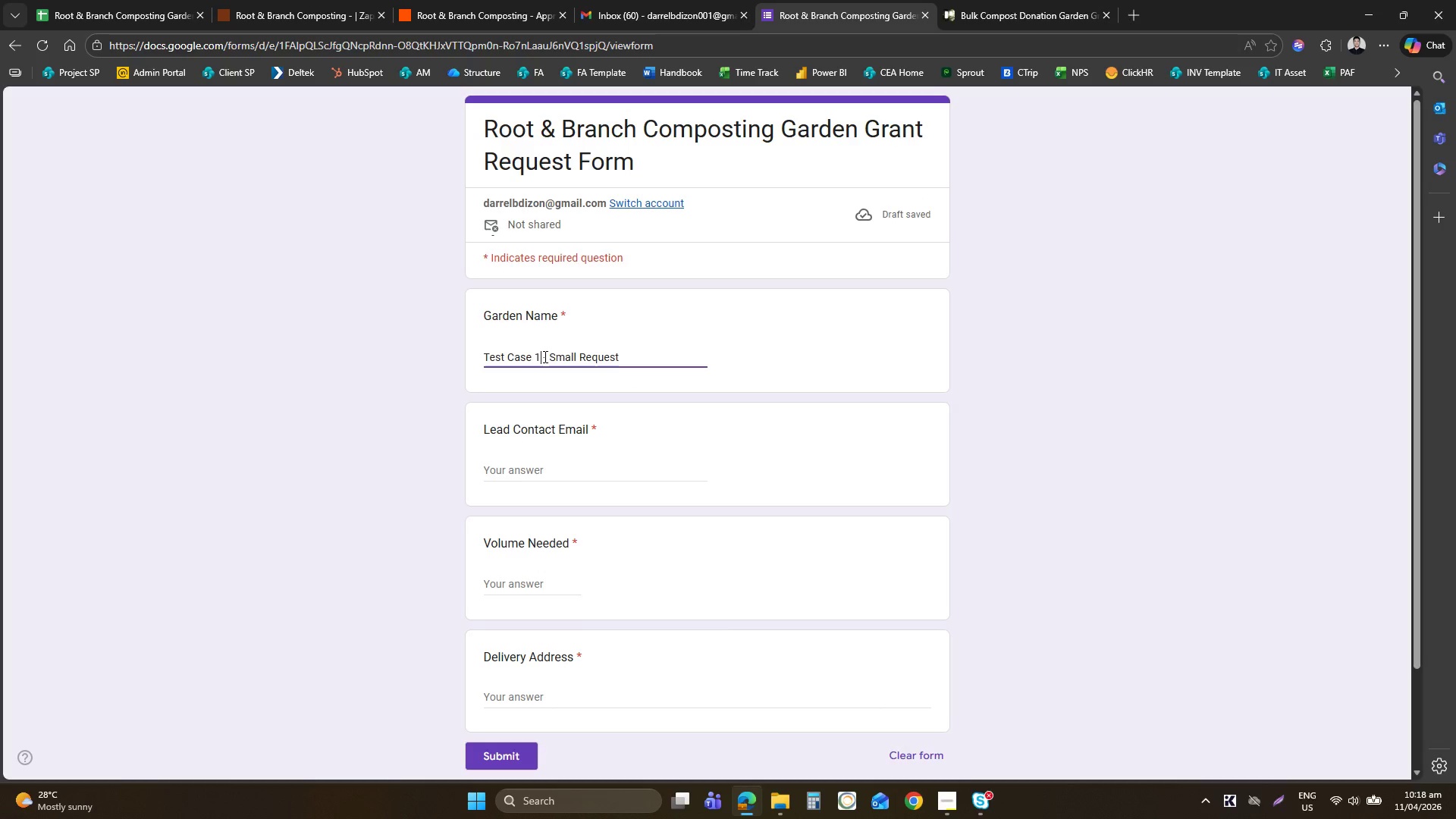 
key(Backspace)
 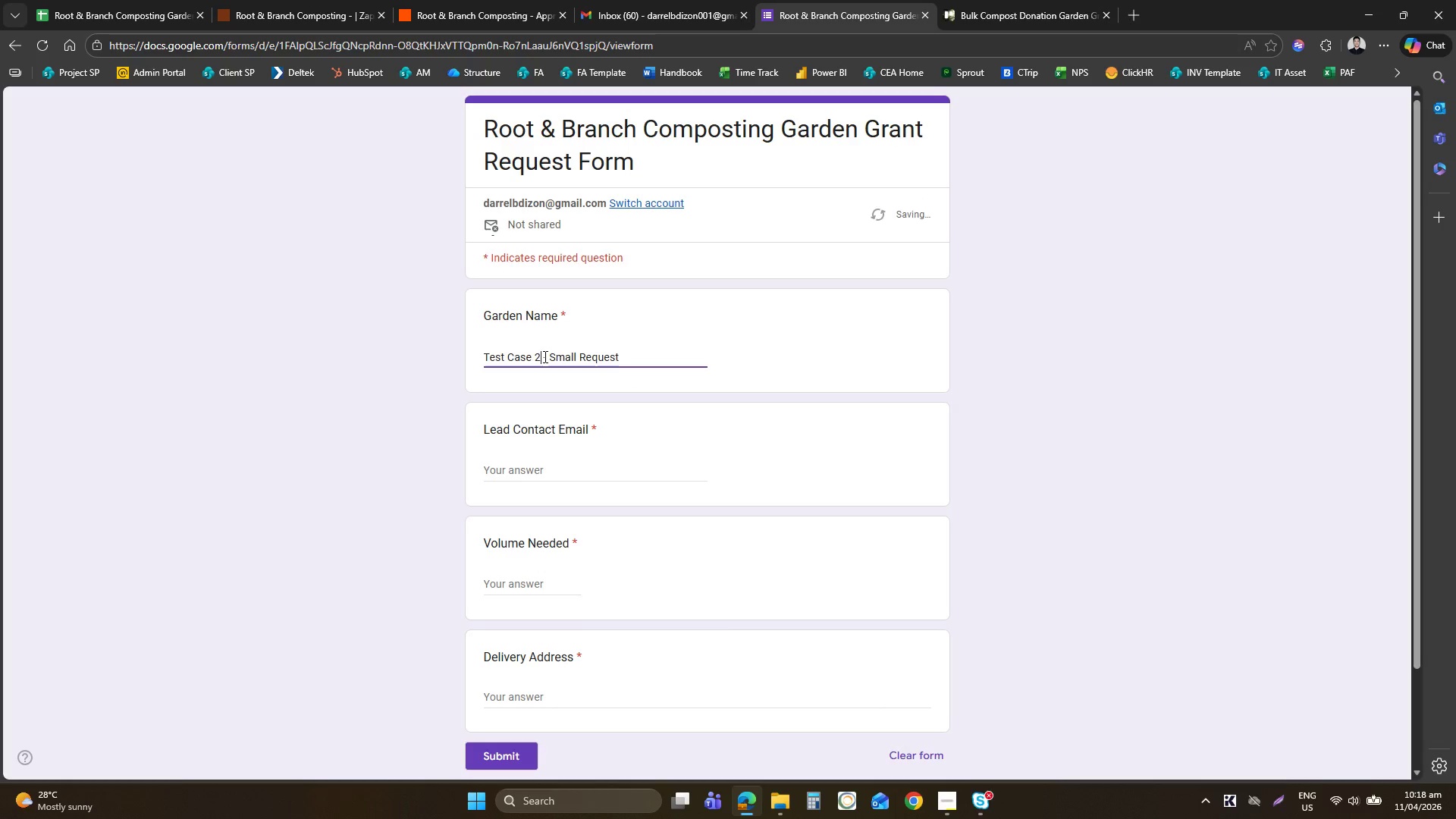 
key(2)
 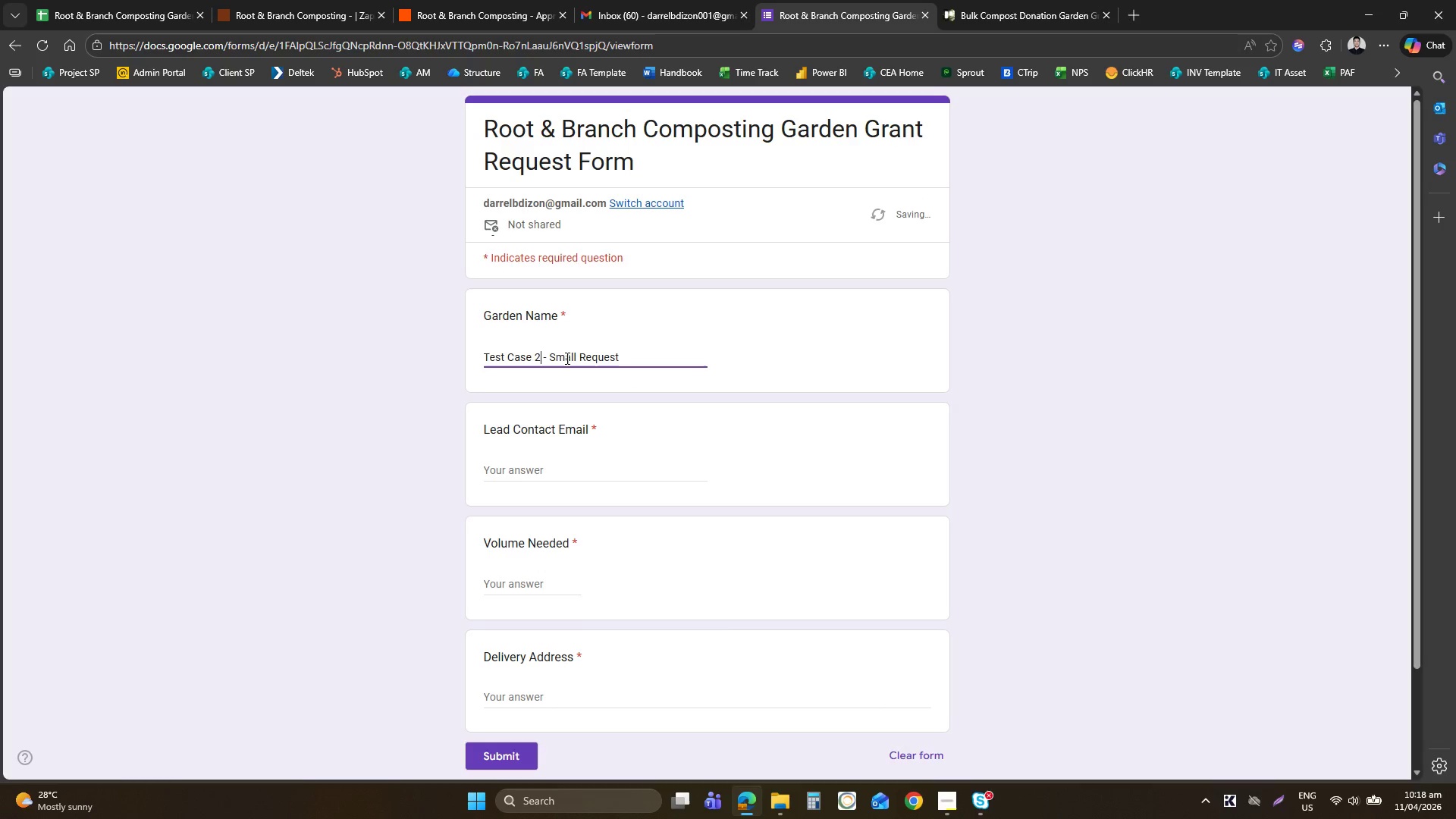 
double_click([566, 358])
 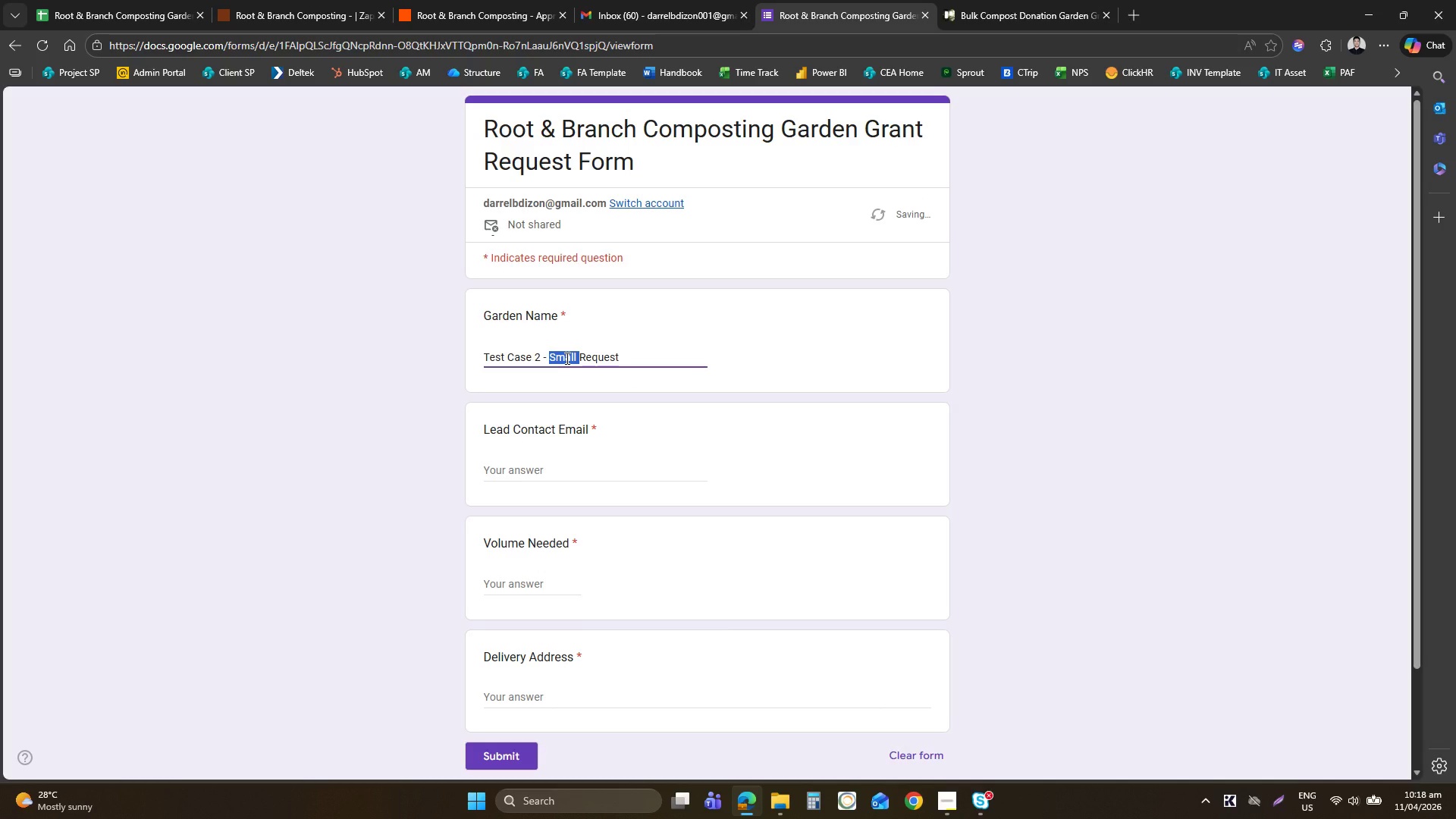 
type(Big)
 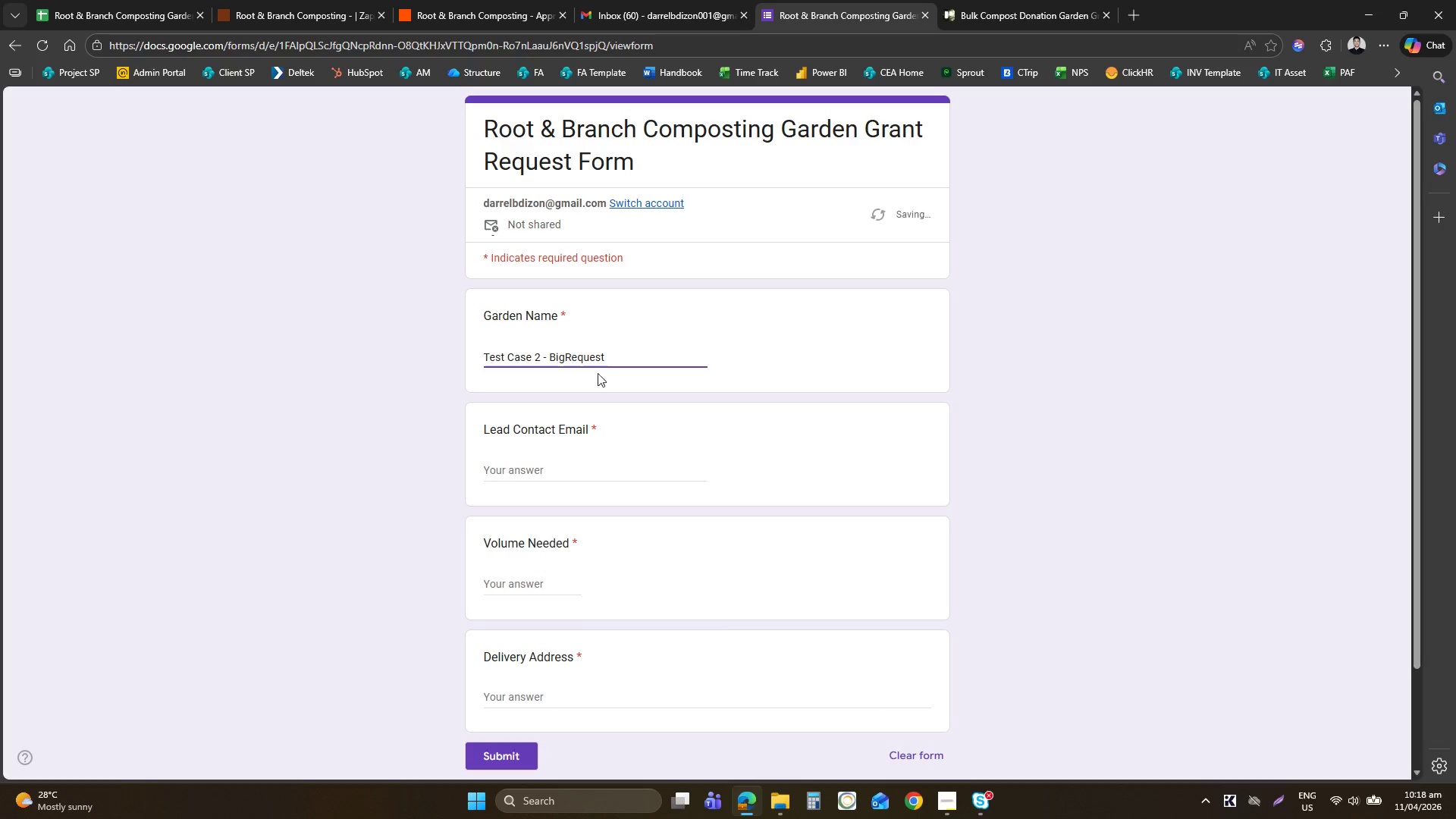 
key(Space)
 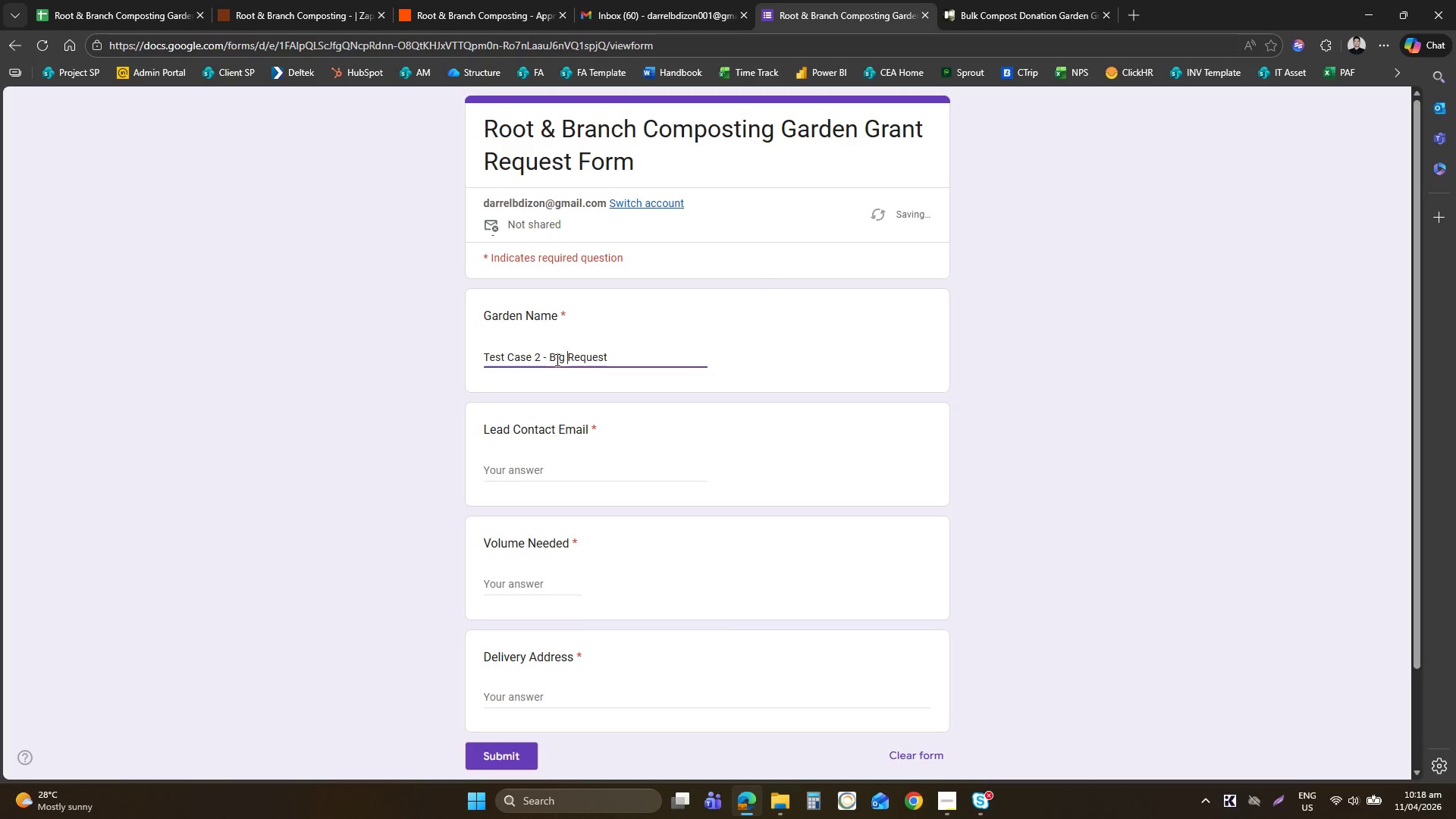 
double_click([556, 359])
 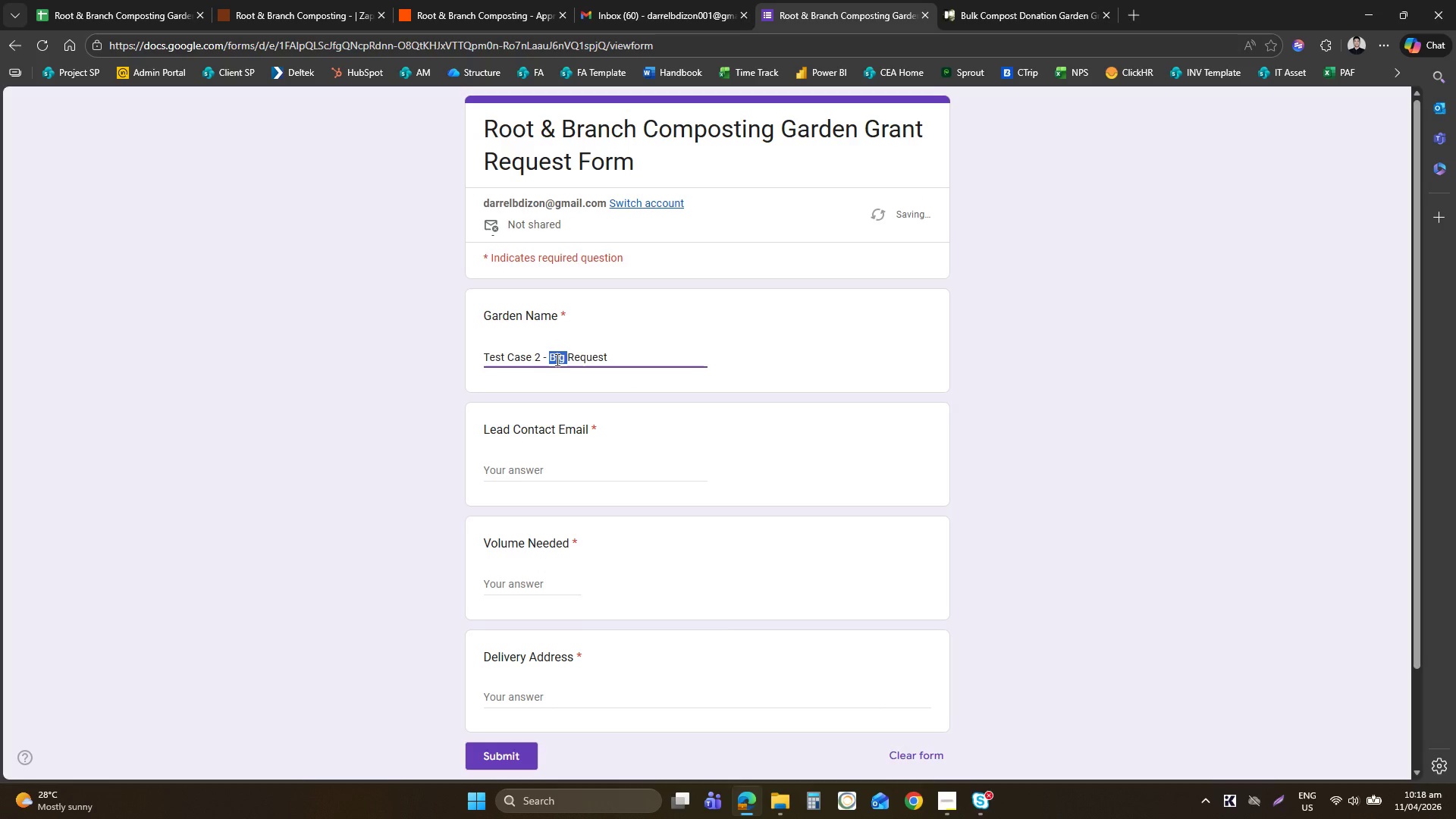 
type(Lag)
key(Backspace)
type(rge )
 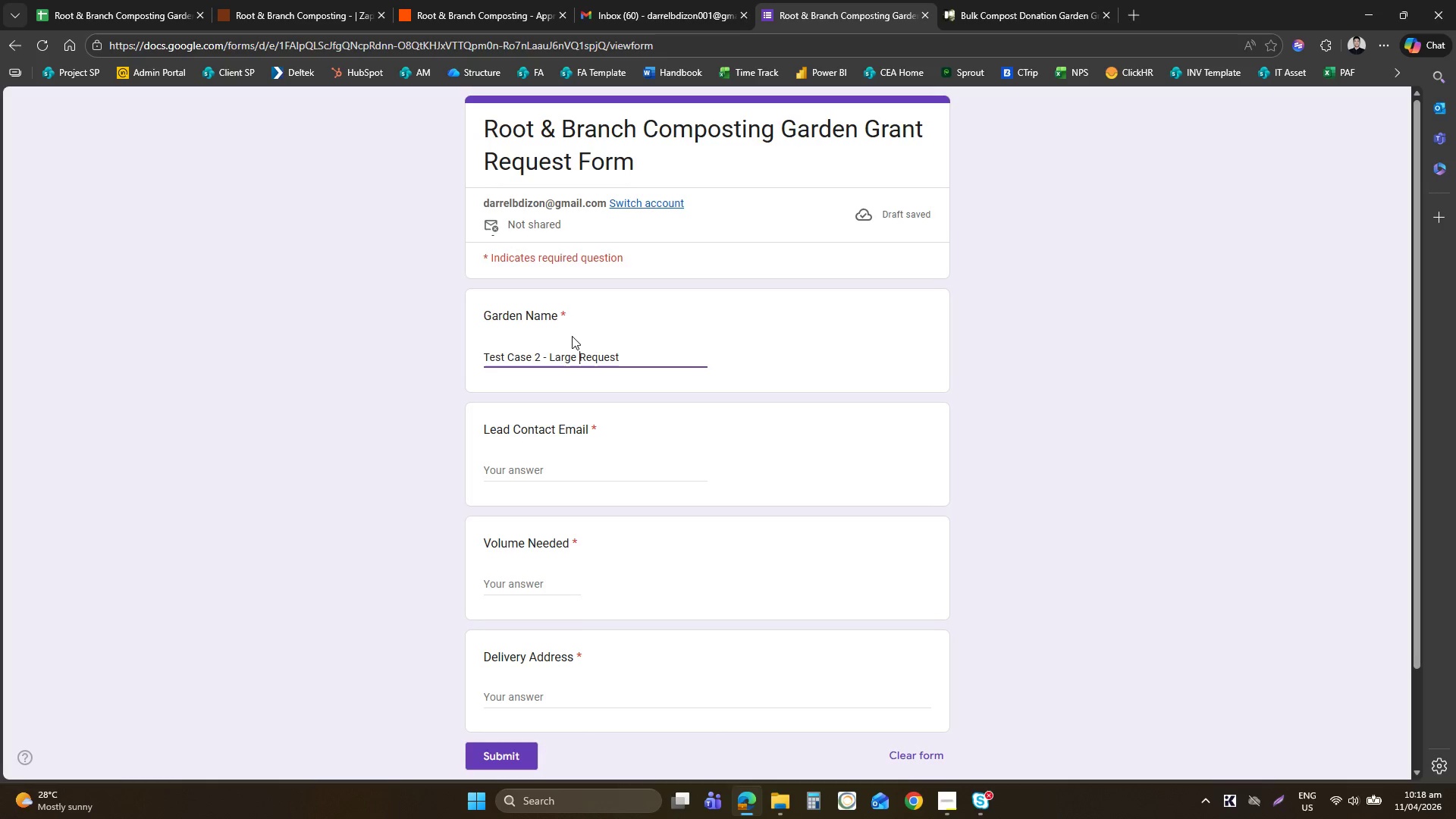 
left_click([566, 468])
 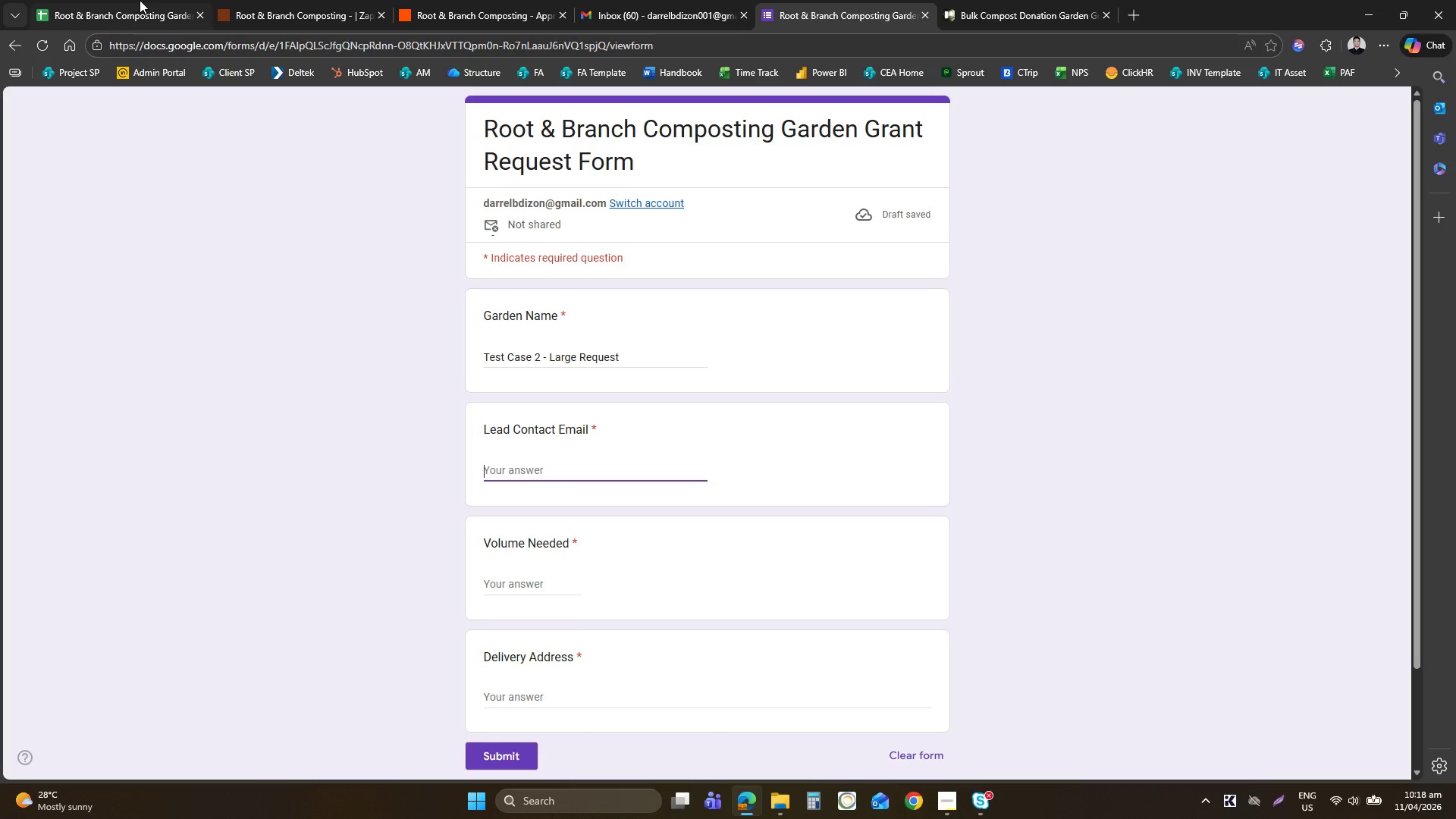 
left_click([138, 0])
 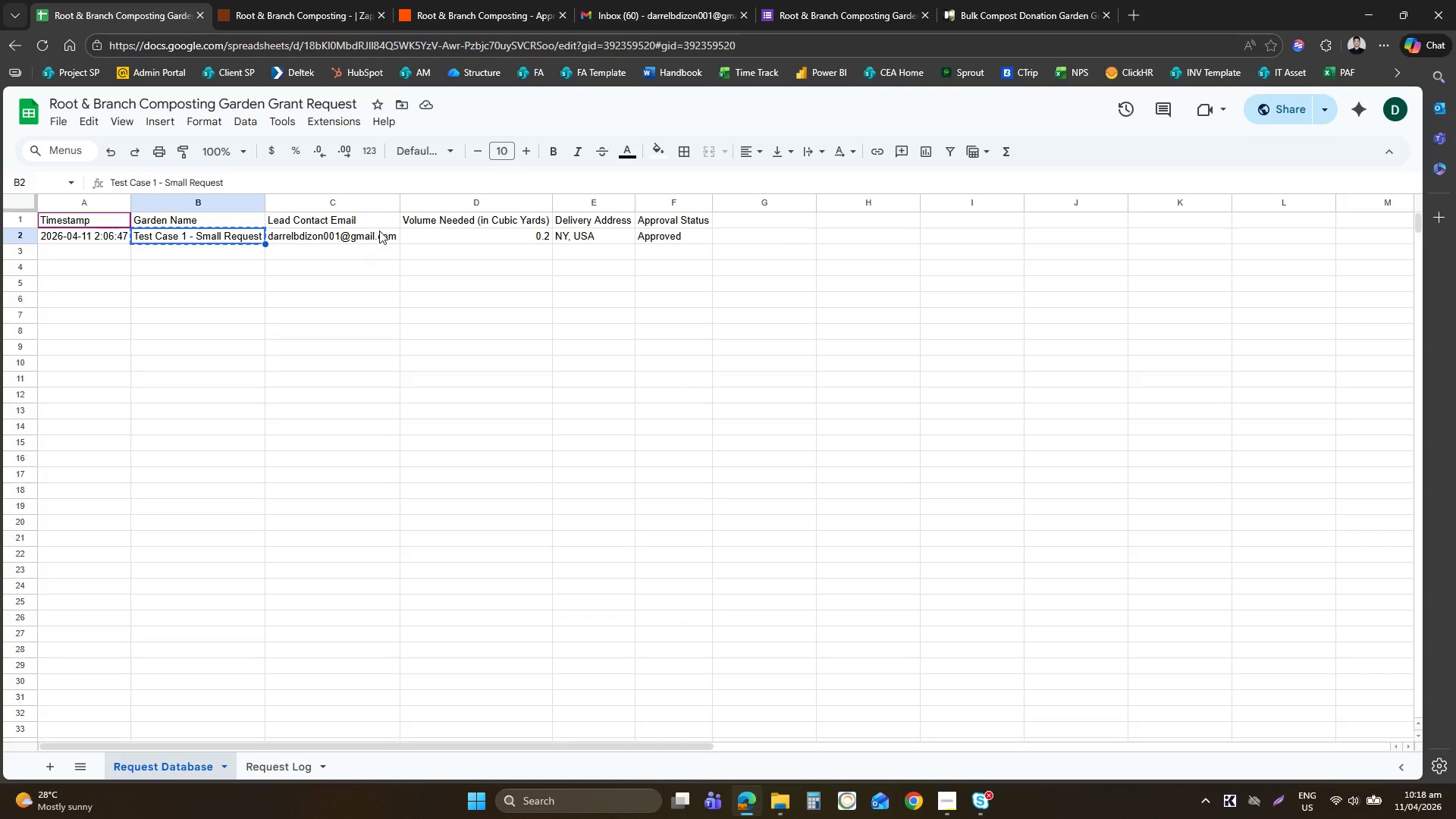 
left_click([373, 231])
 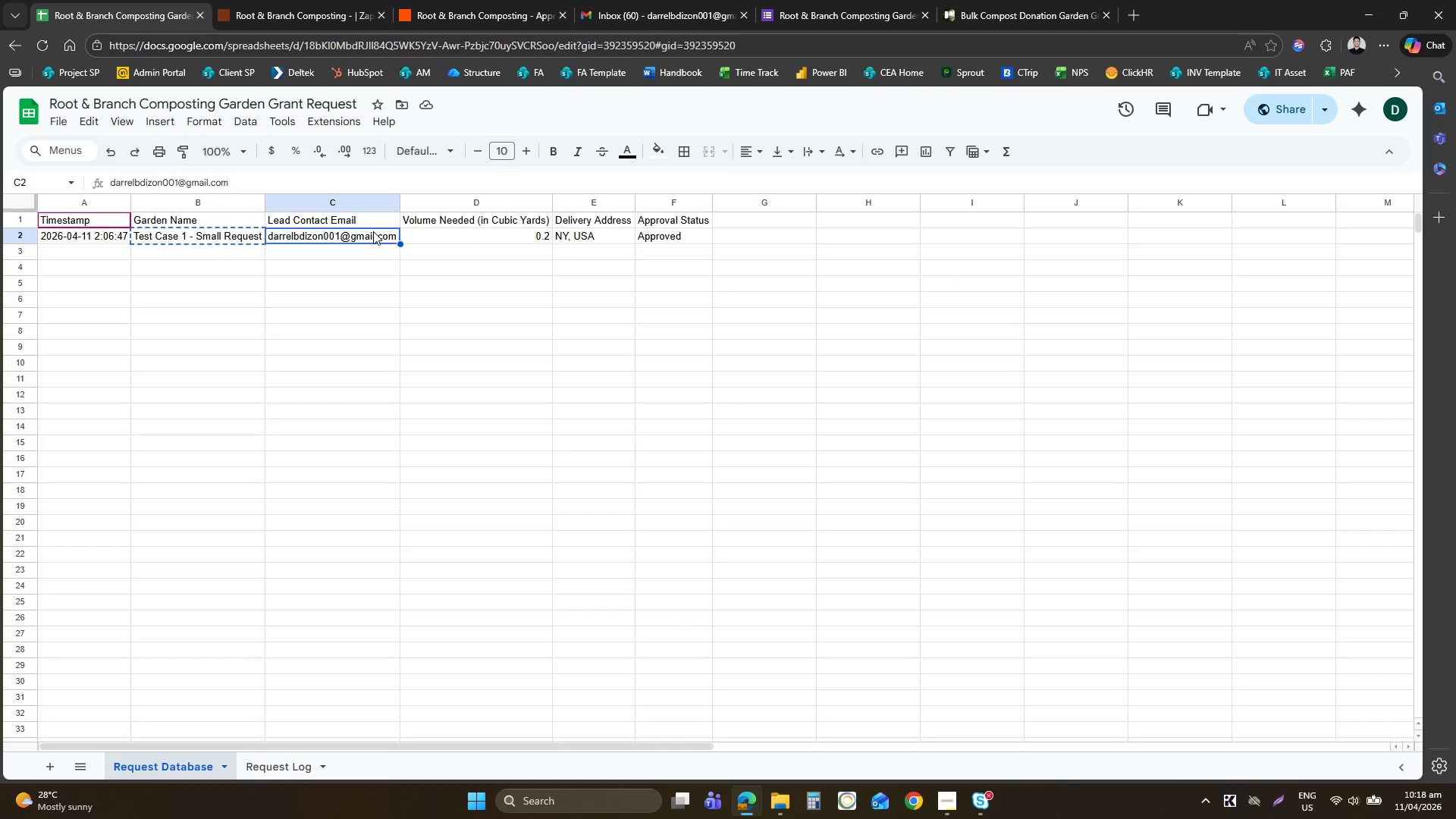 
key(Control+ControlLeft)
 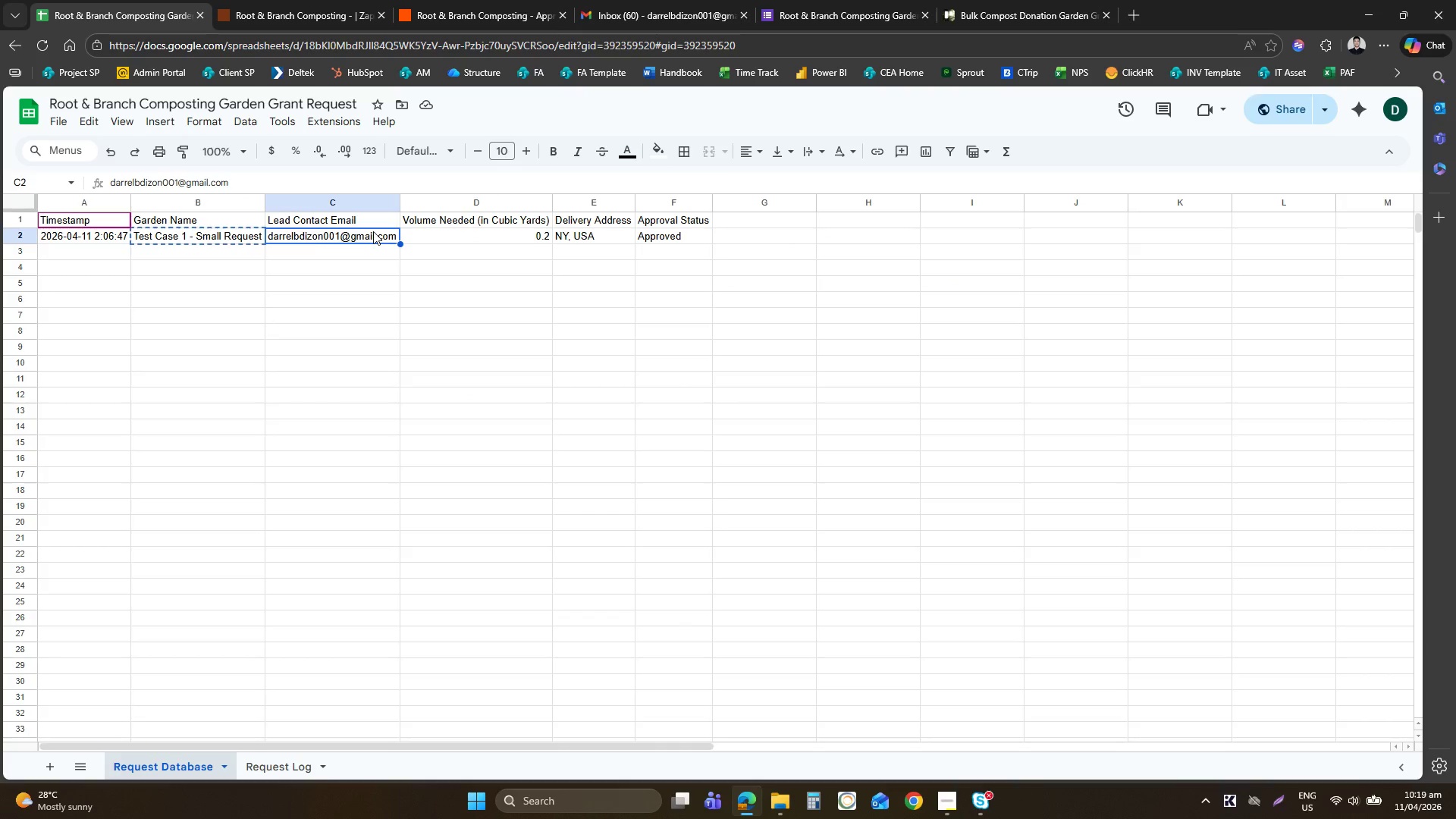 
key(Control+C)
 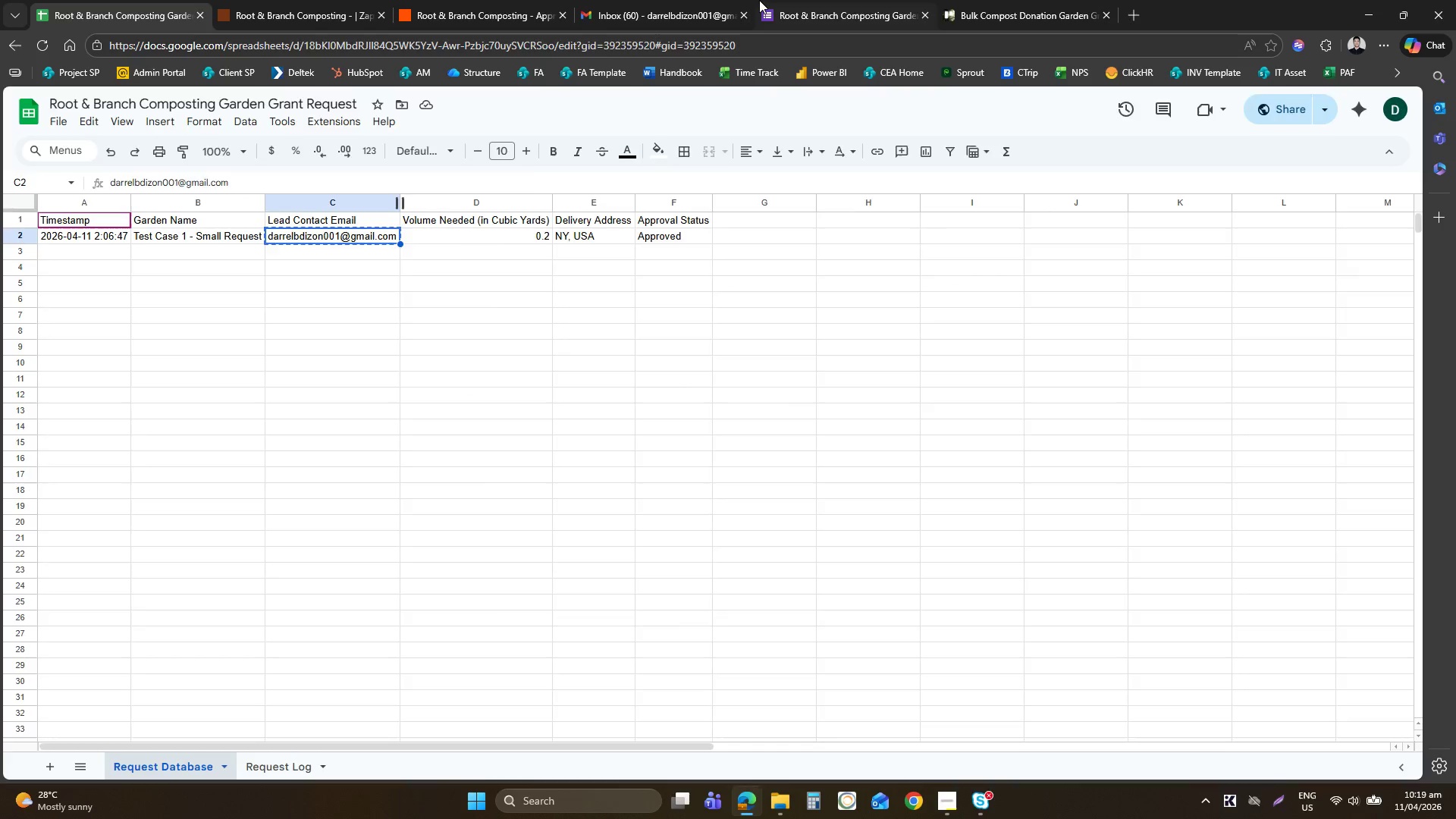 
left_click([759, 0])
 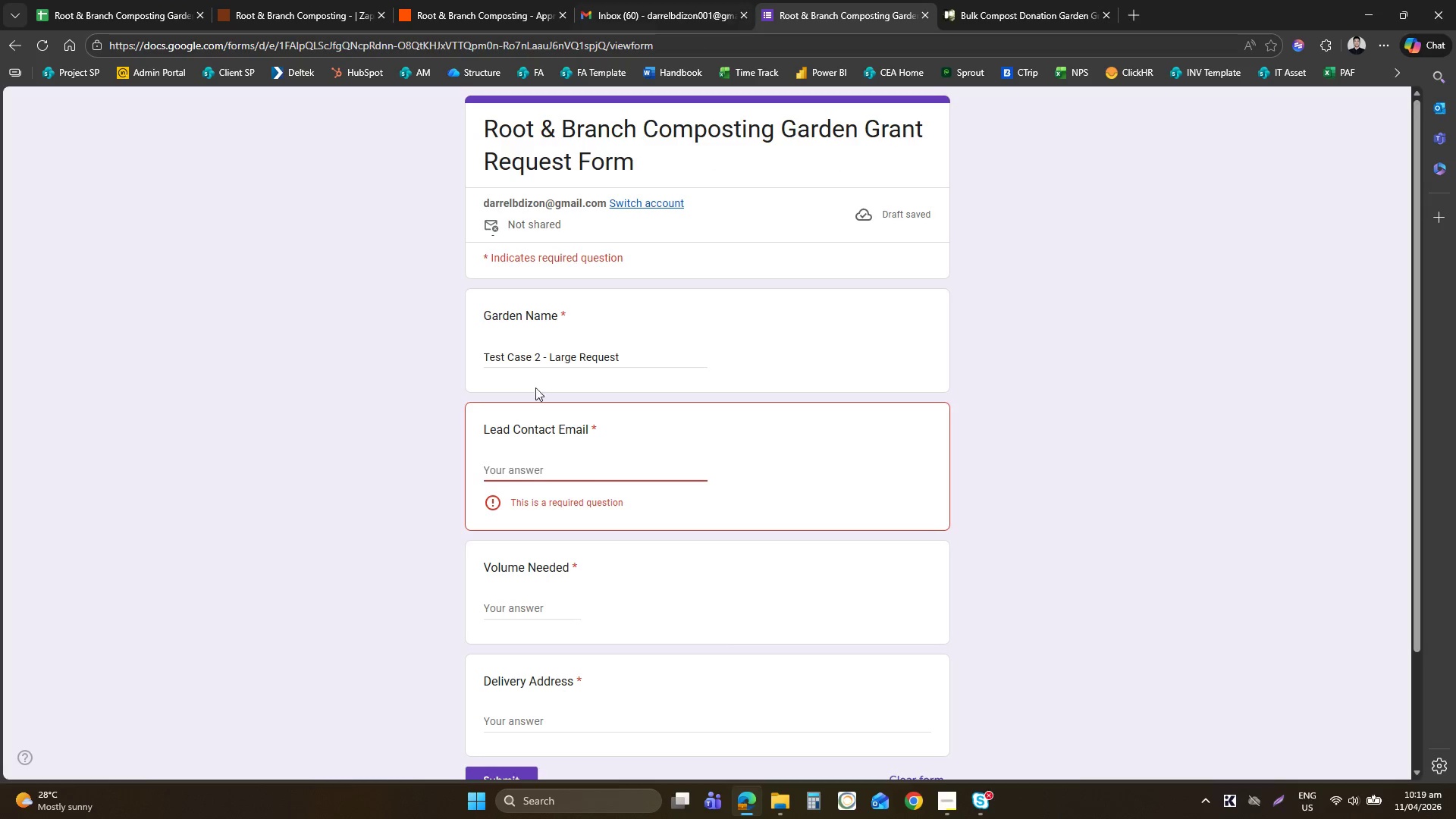 
key(Control+V)
 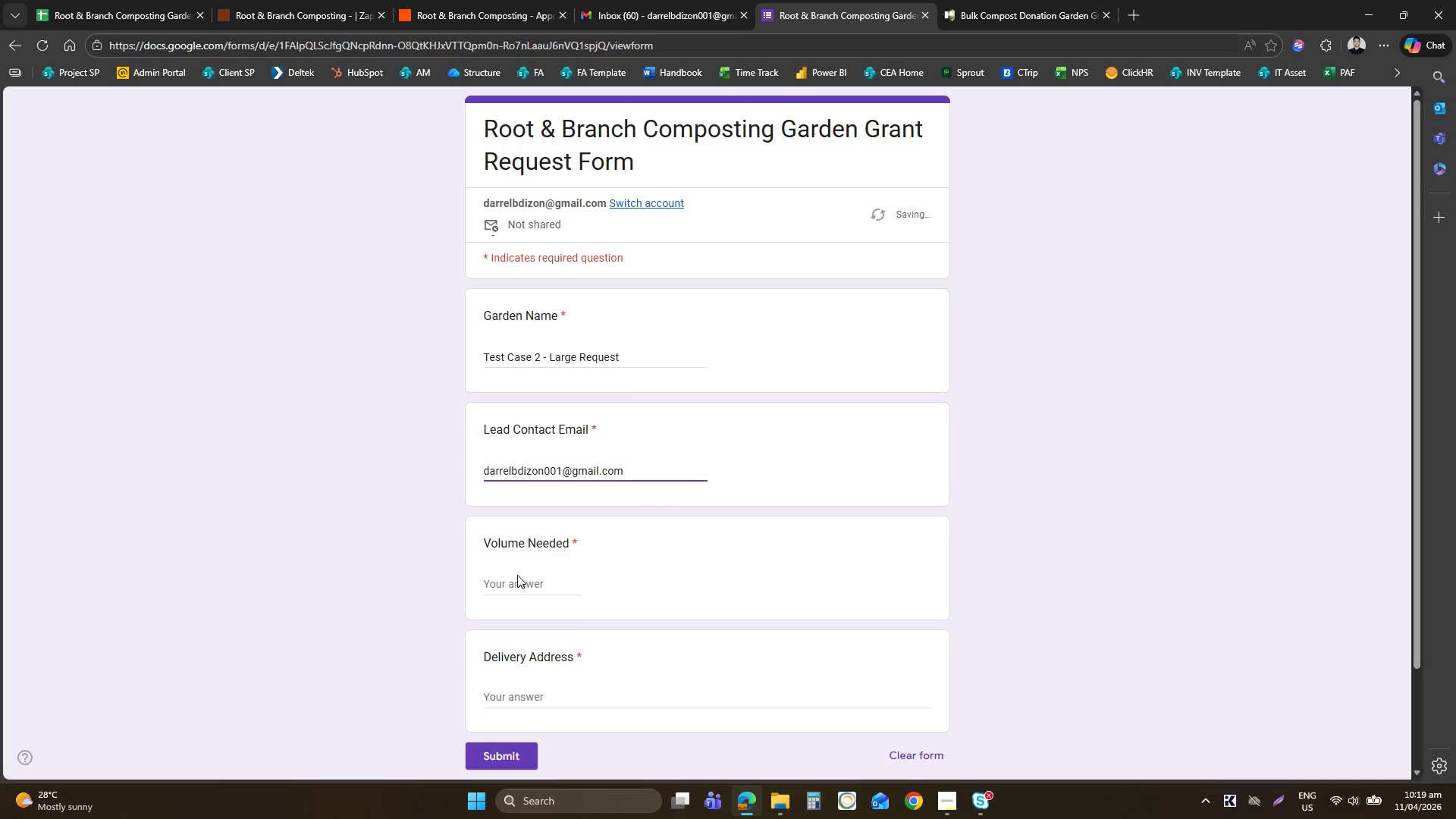 
left_click([518, 585])
 